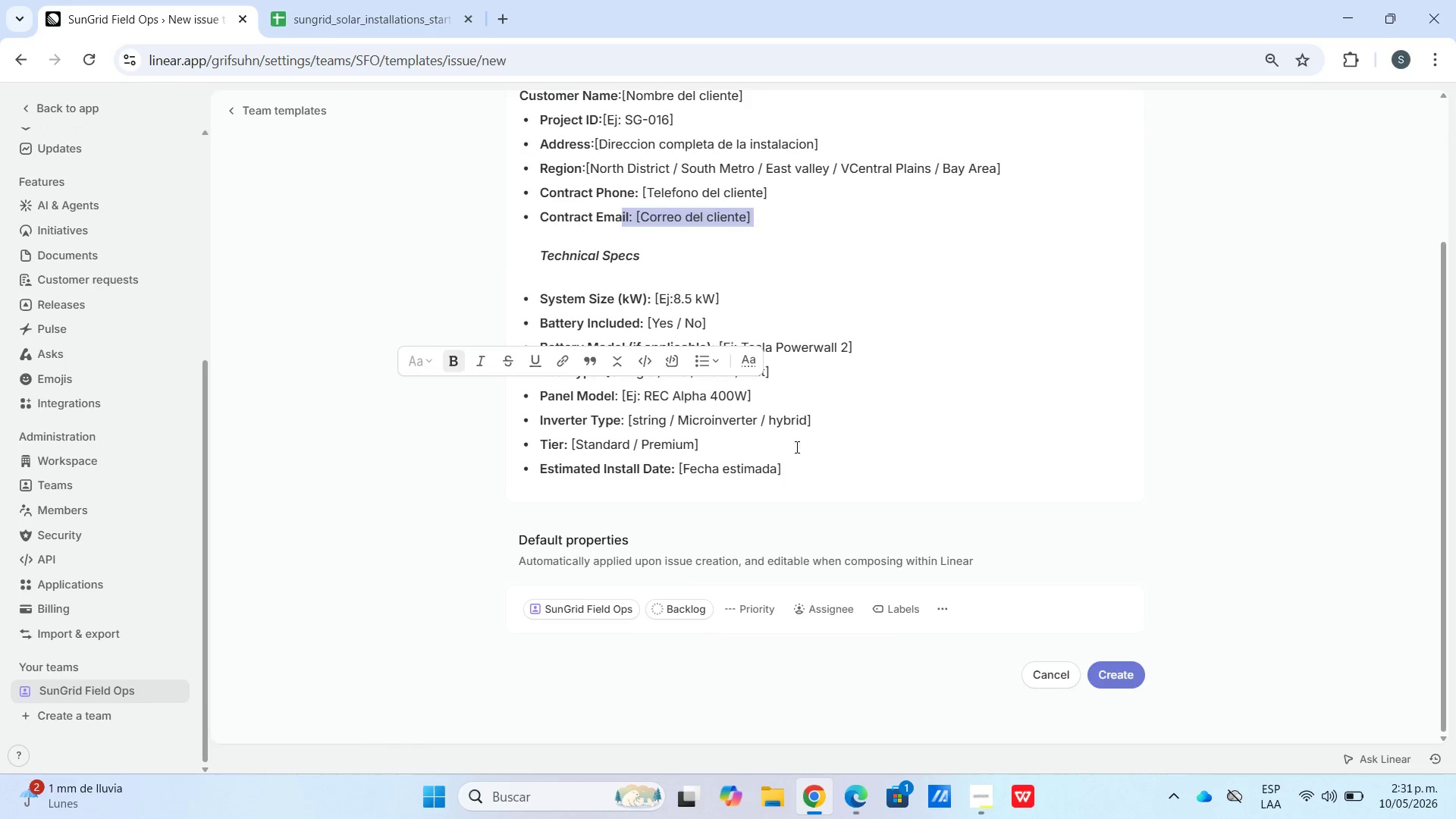 
left_click_drag(start_coordinate=[802, 442], to_coordinate=[805, 442])
 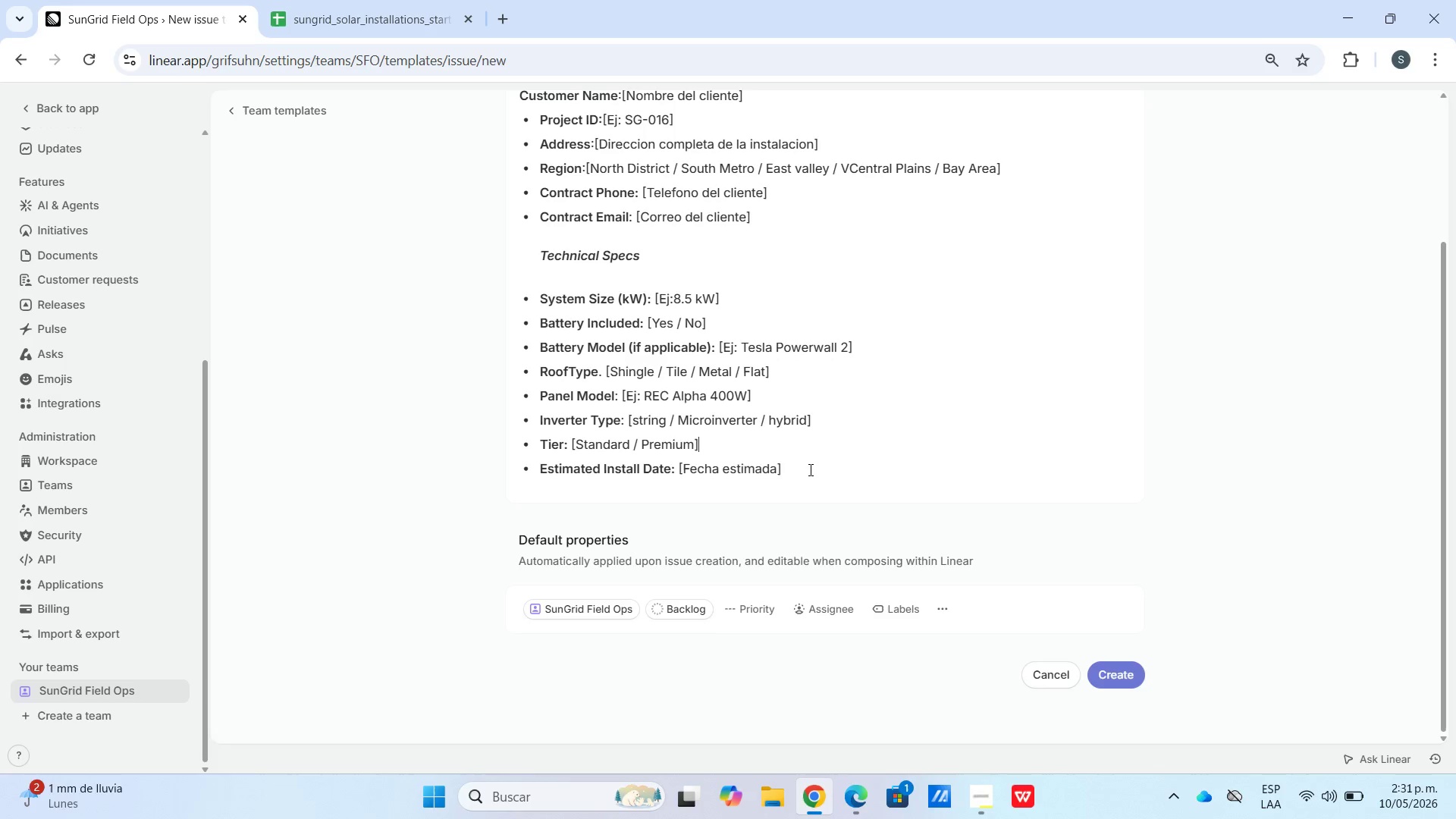 
double_click([810, 470])
 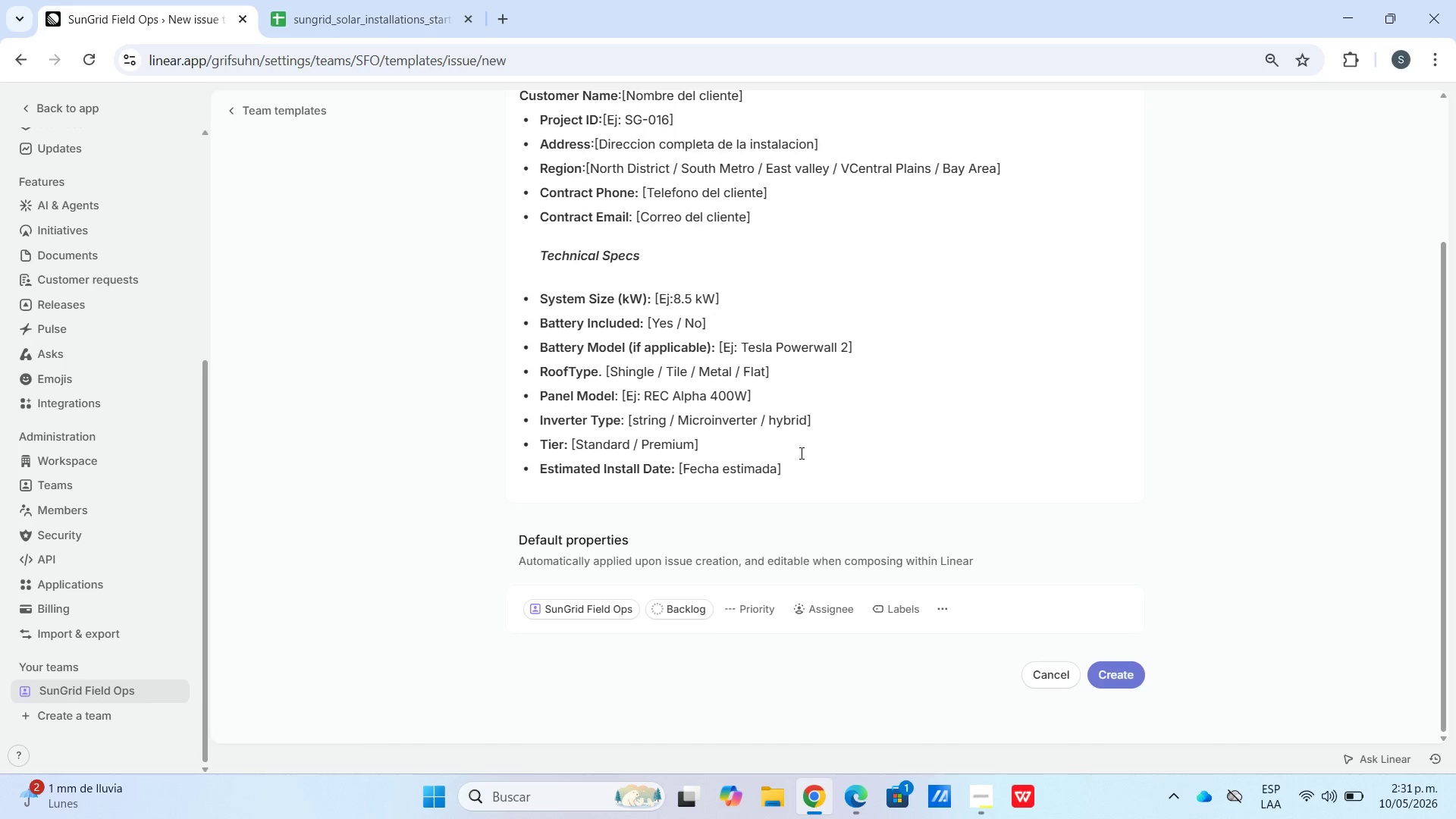 
key(Shift+Enter)
 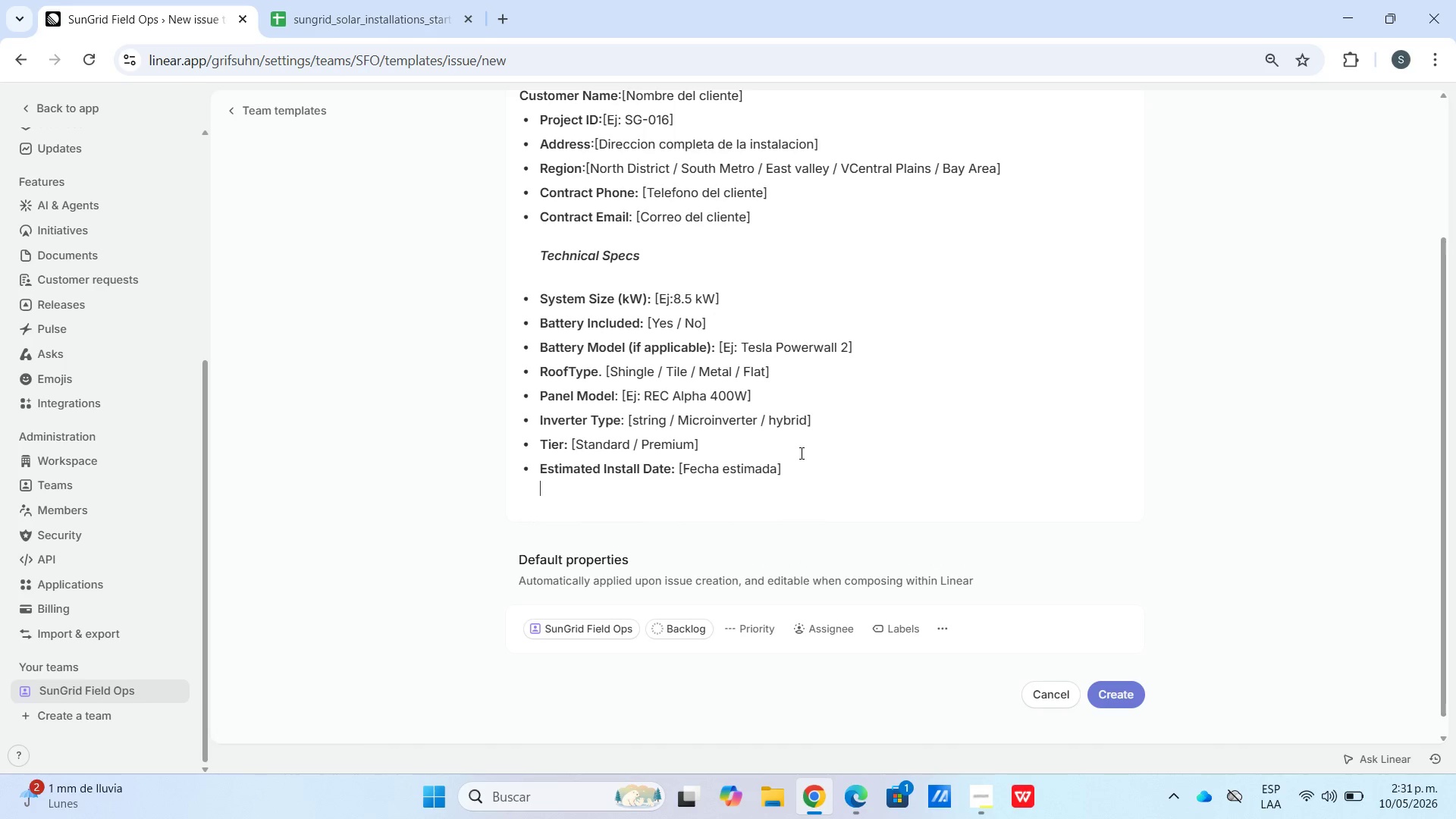 
key(Shift+Enter)
 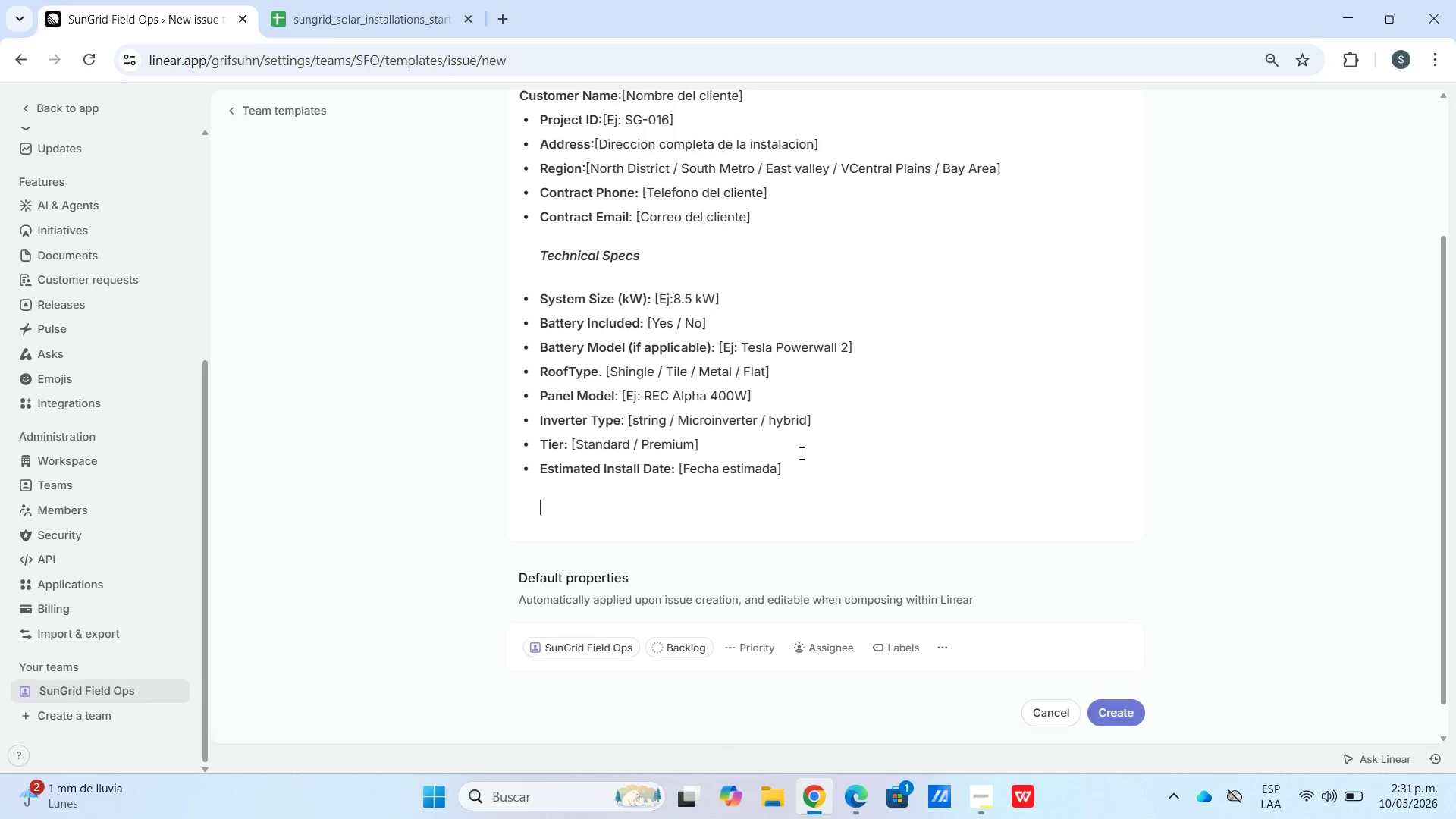 
type(Satefy Notes)
 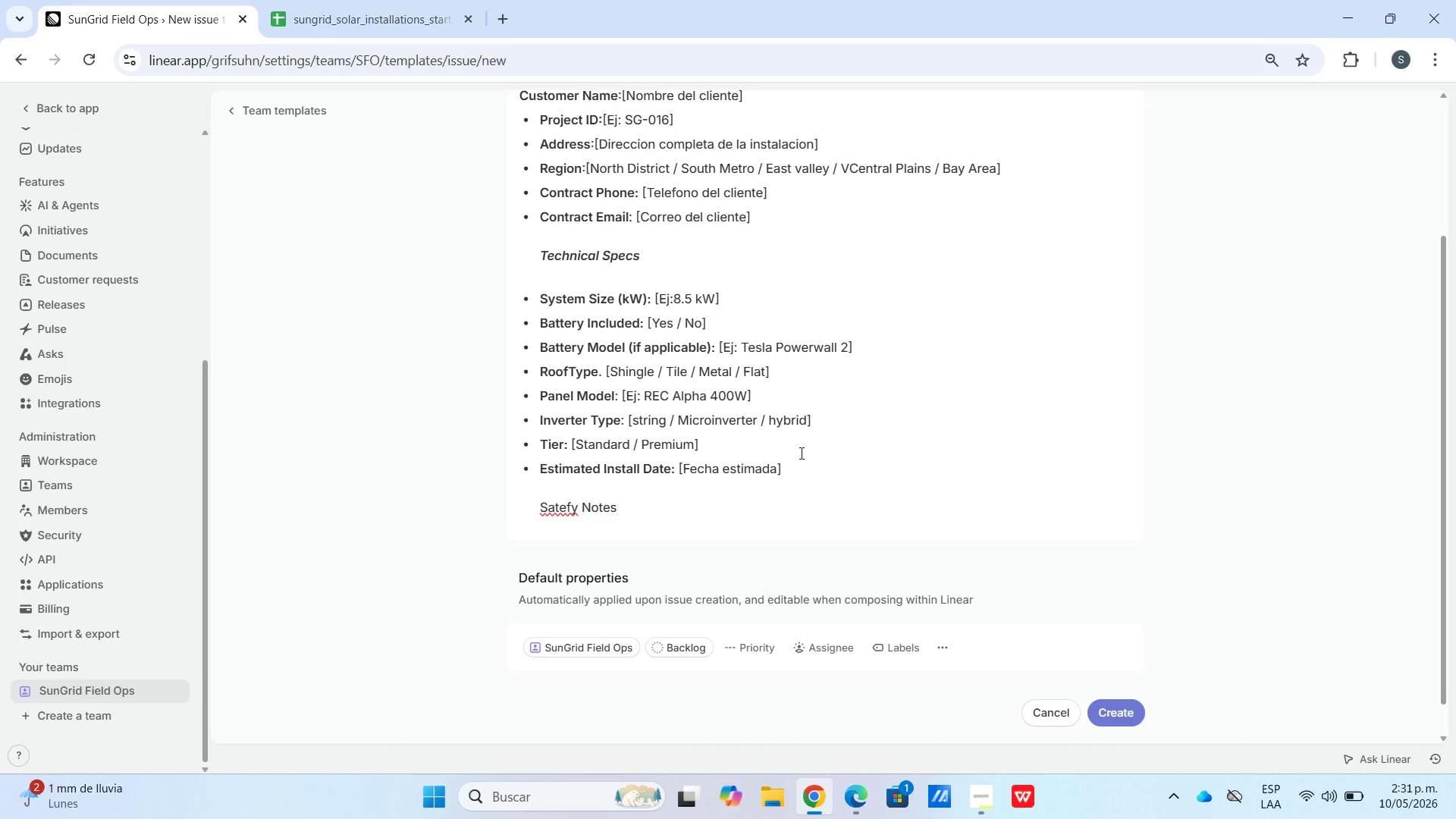 
key(Shift+Enter)
 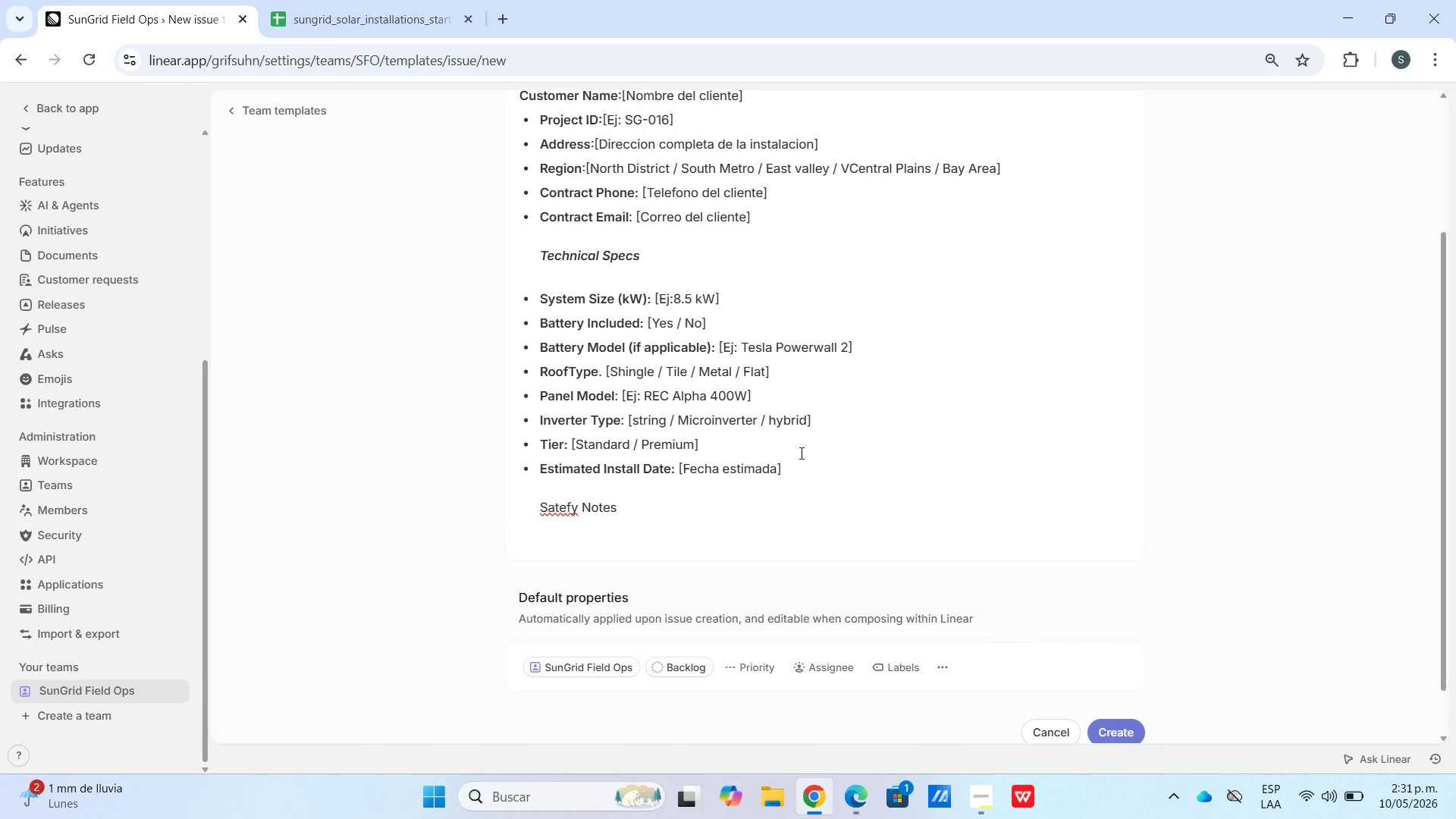 
key(Backspace)
 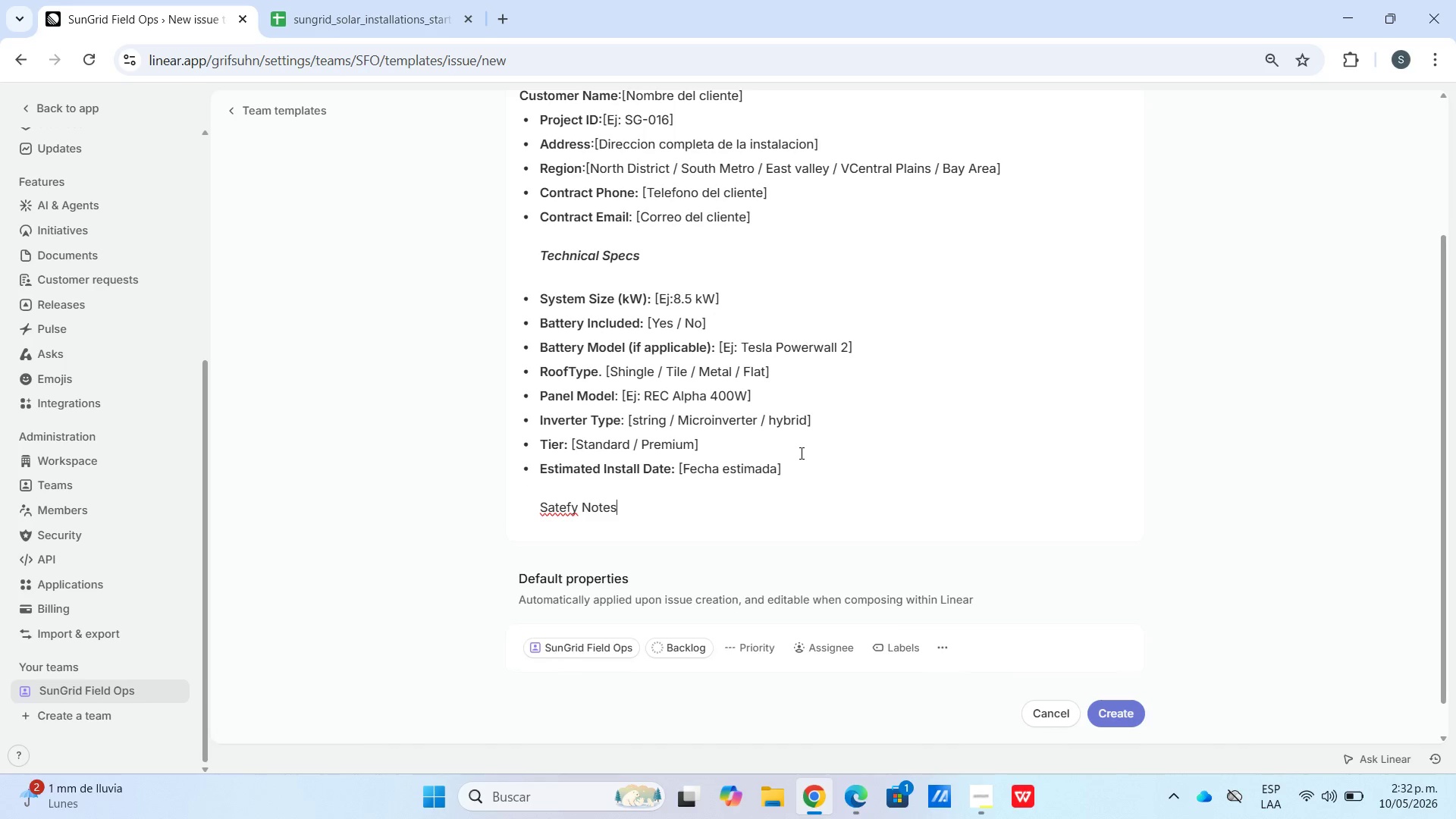 
key(Enter)
 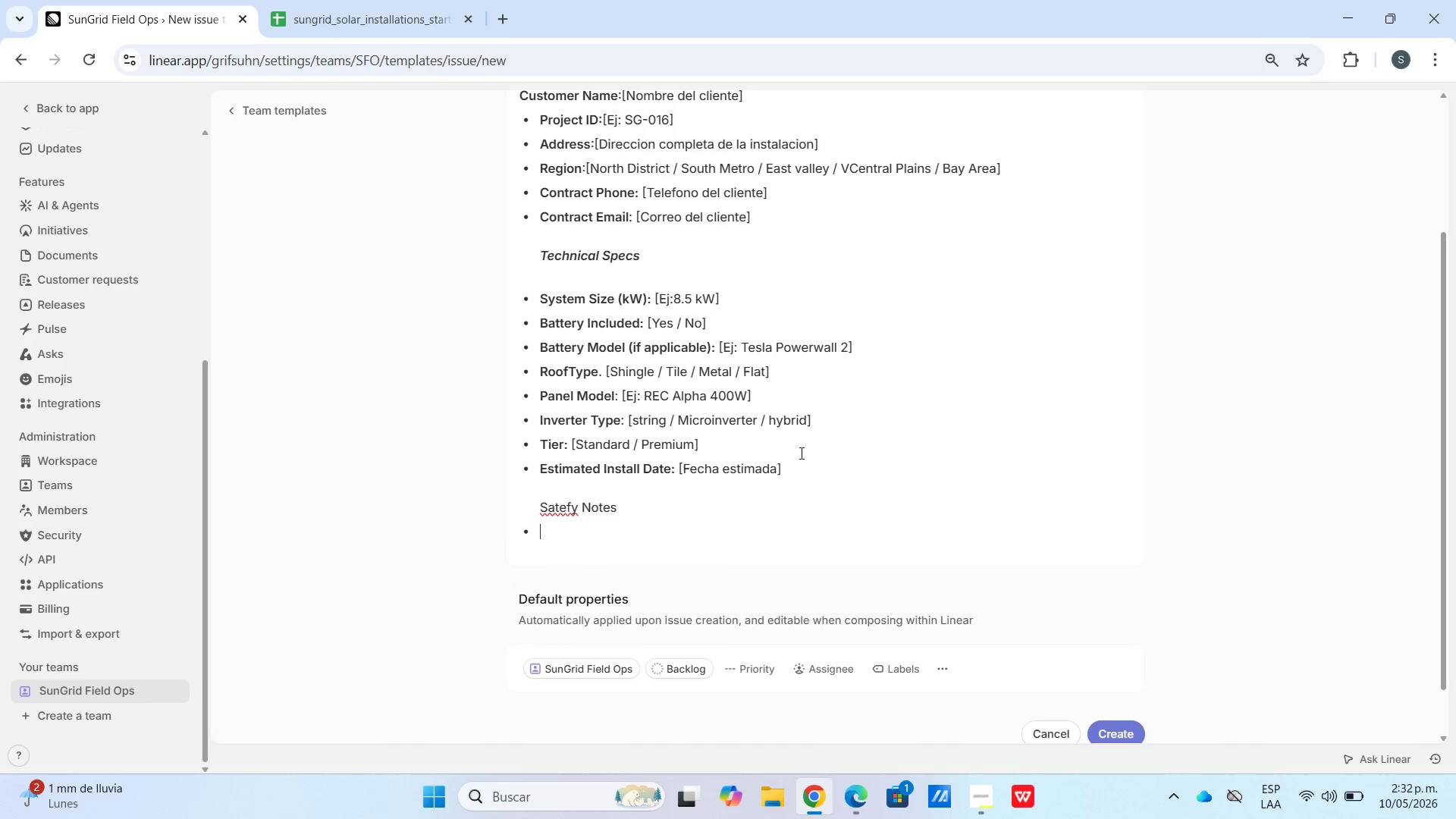 
type(Confirm all crew membe4r)
key(Backspace)
type(s)
key(Backspace)
key(Backspace)
type(rs have reviewd site-specific satefy plan before arrivs)
key(Backspace)
type(al.)
 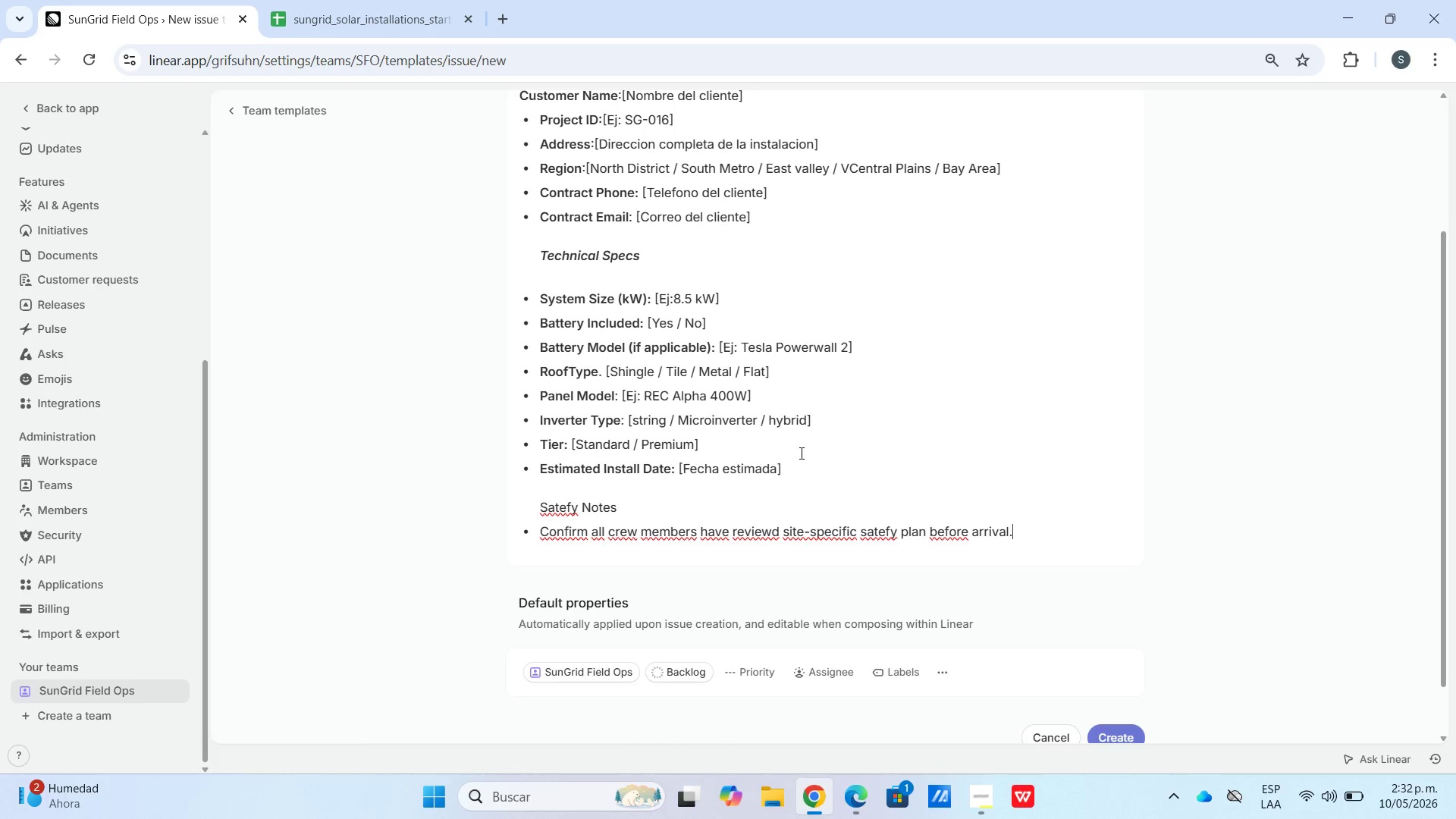 
key(Enter)
 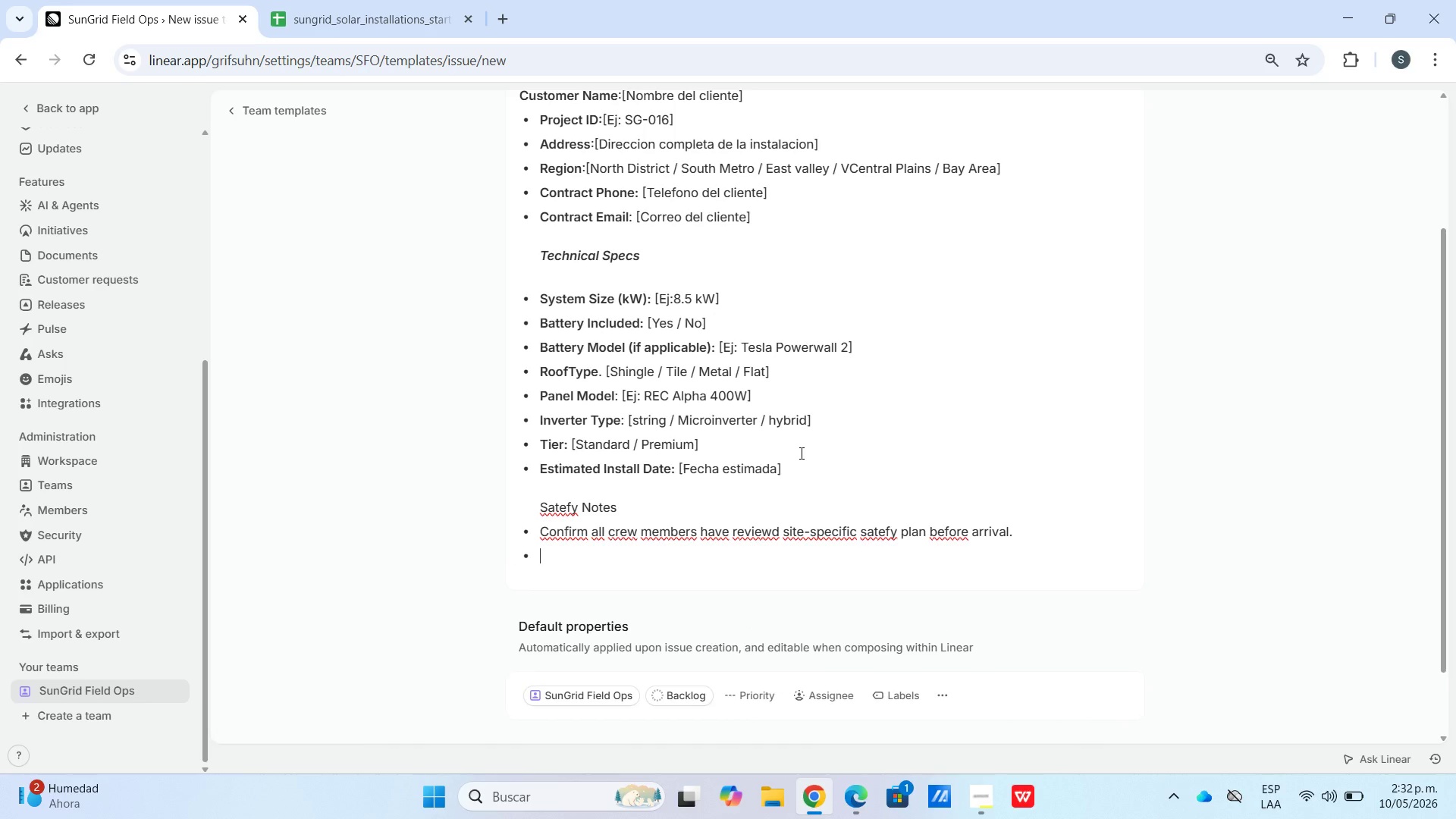 
type(Verify electrical panel capacity before shced)
key(Backspace)
type(]]]])
key(Backspace)
key(Backspace)
key(Backspace)
key(Backspace)
key(Backspace)
key(Backspace)
key(Backspace)
type(cheduling)
 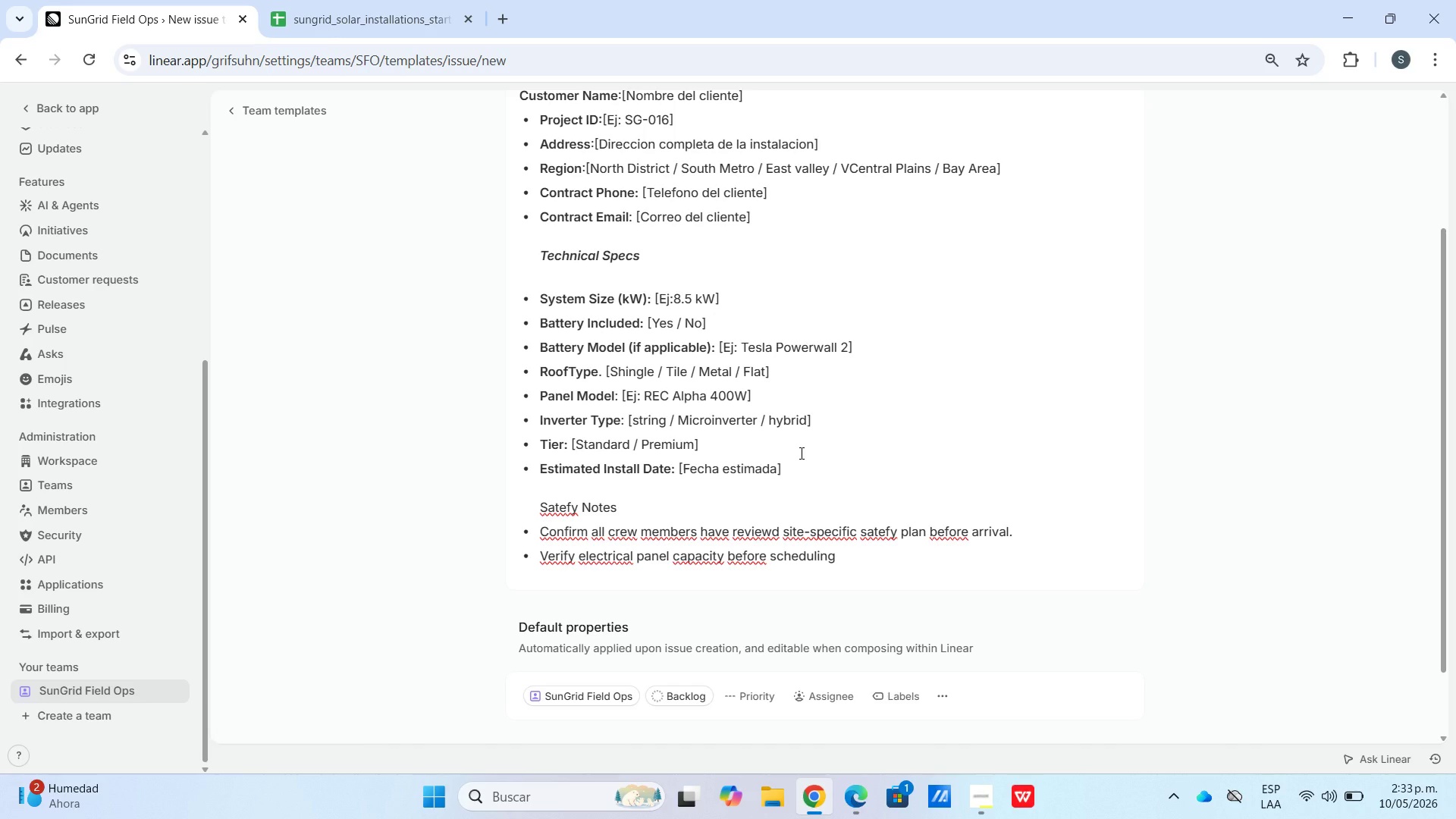 
type( interconnection)
 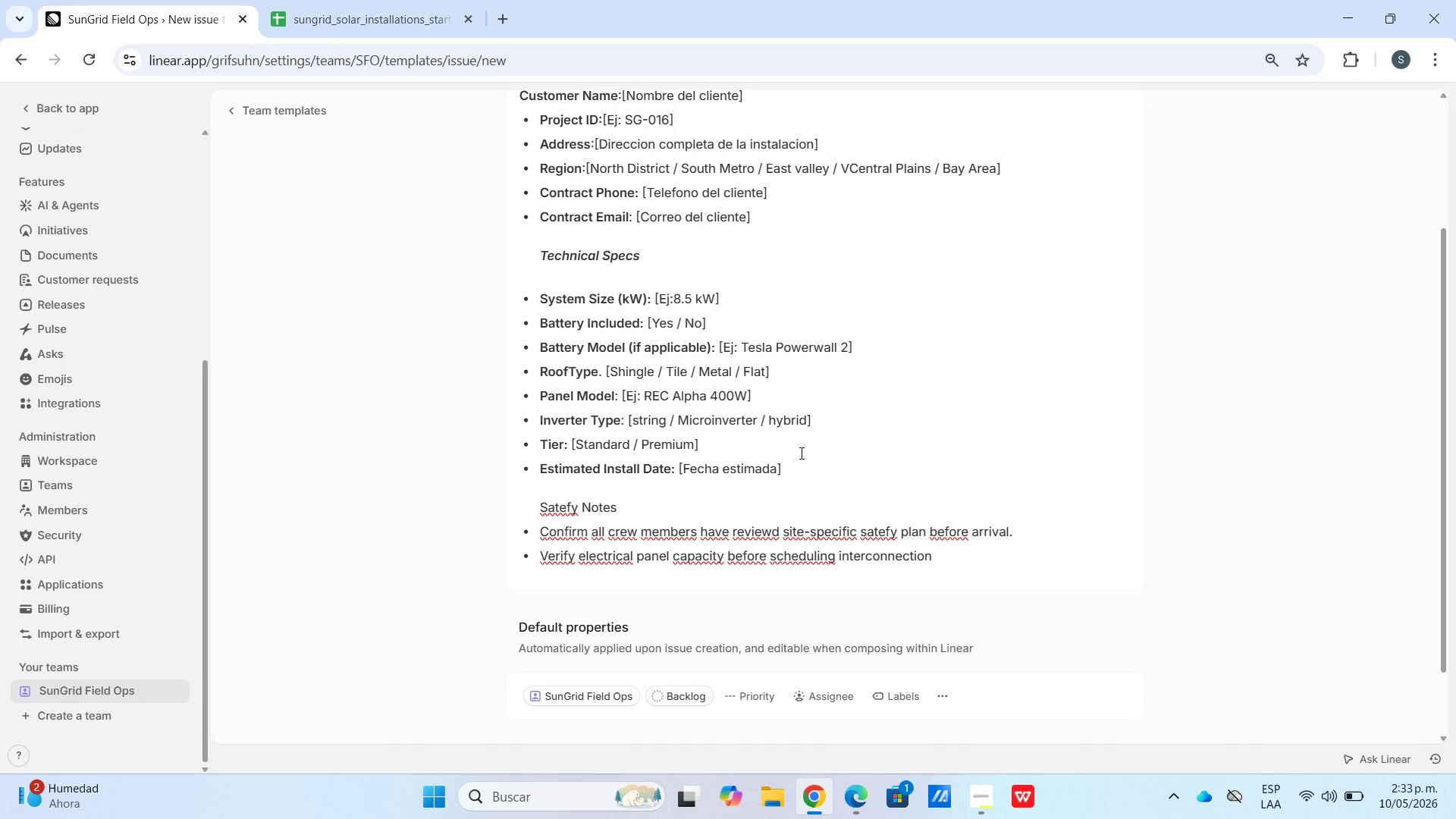 
key(Shift+Enter)
 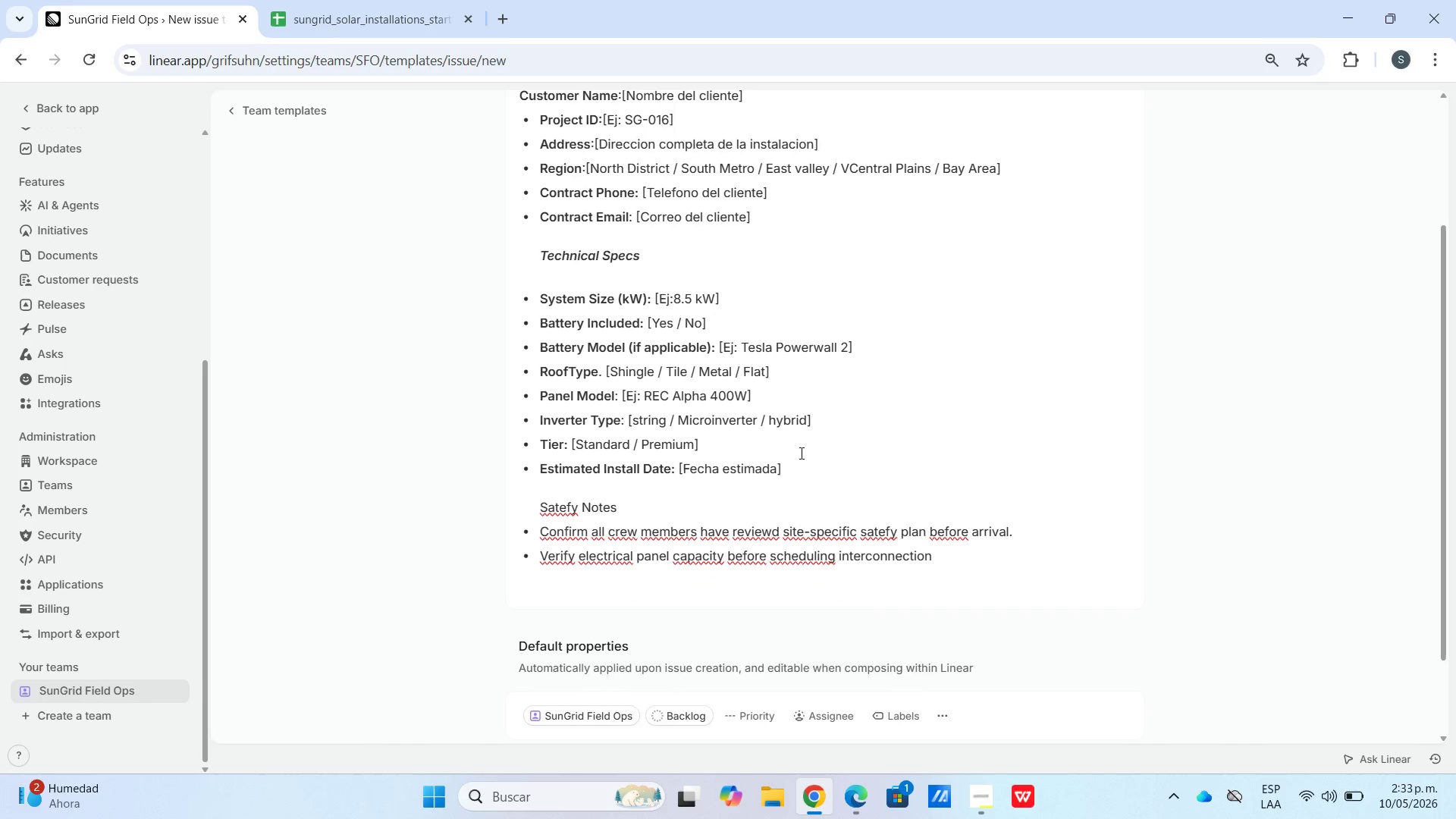 
key(Backspace)
 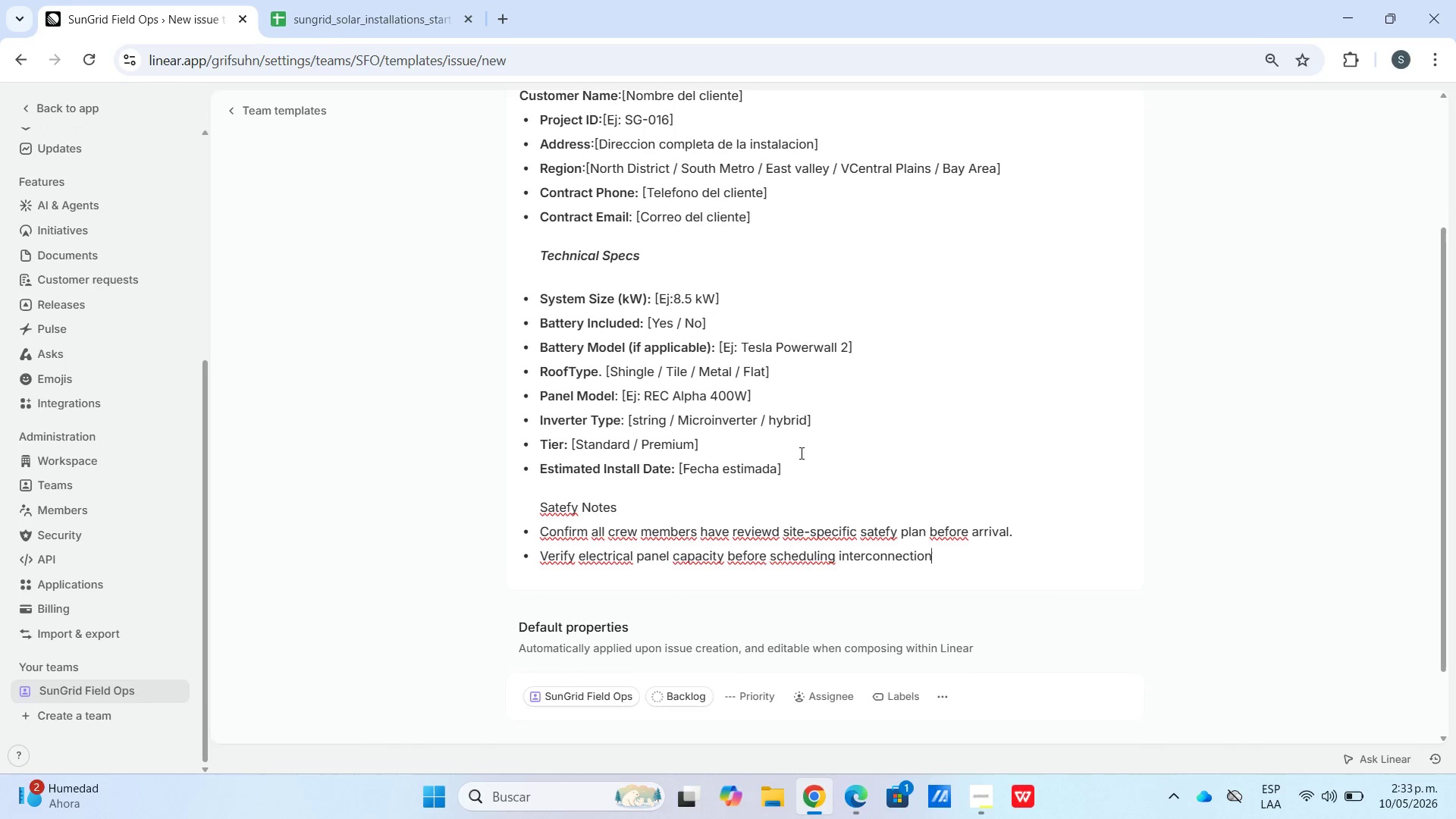 
key(Enter)
 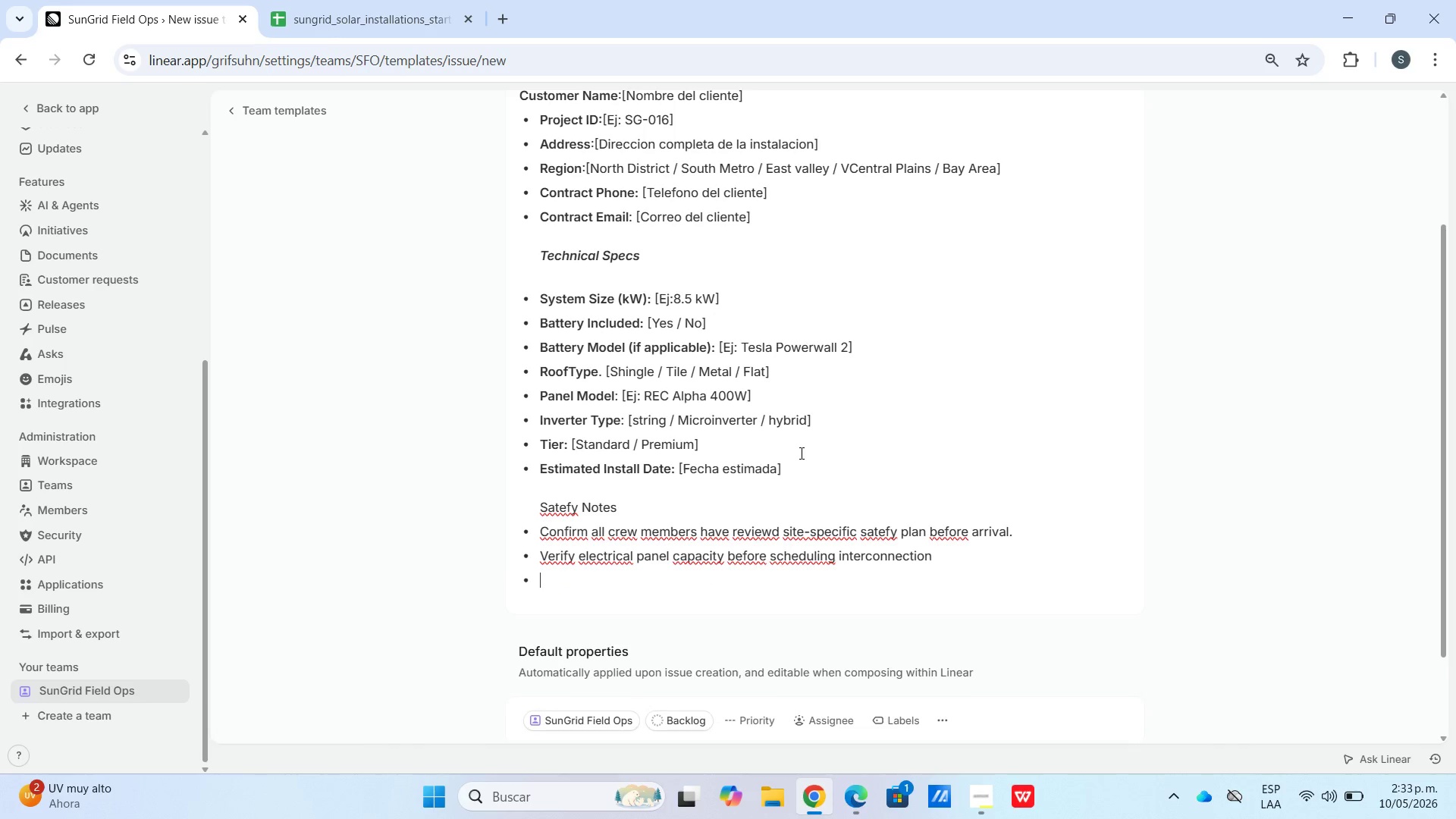 
type(Chek)
key(Backspace)
type(ck for roof age-structures older than 15 yers require)
 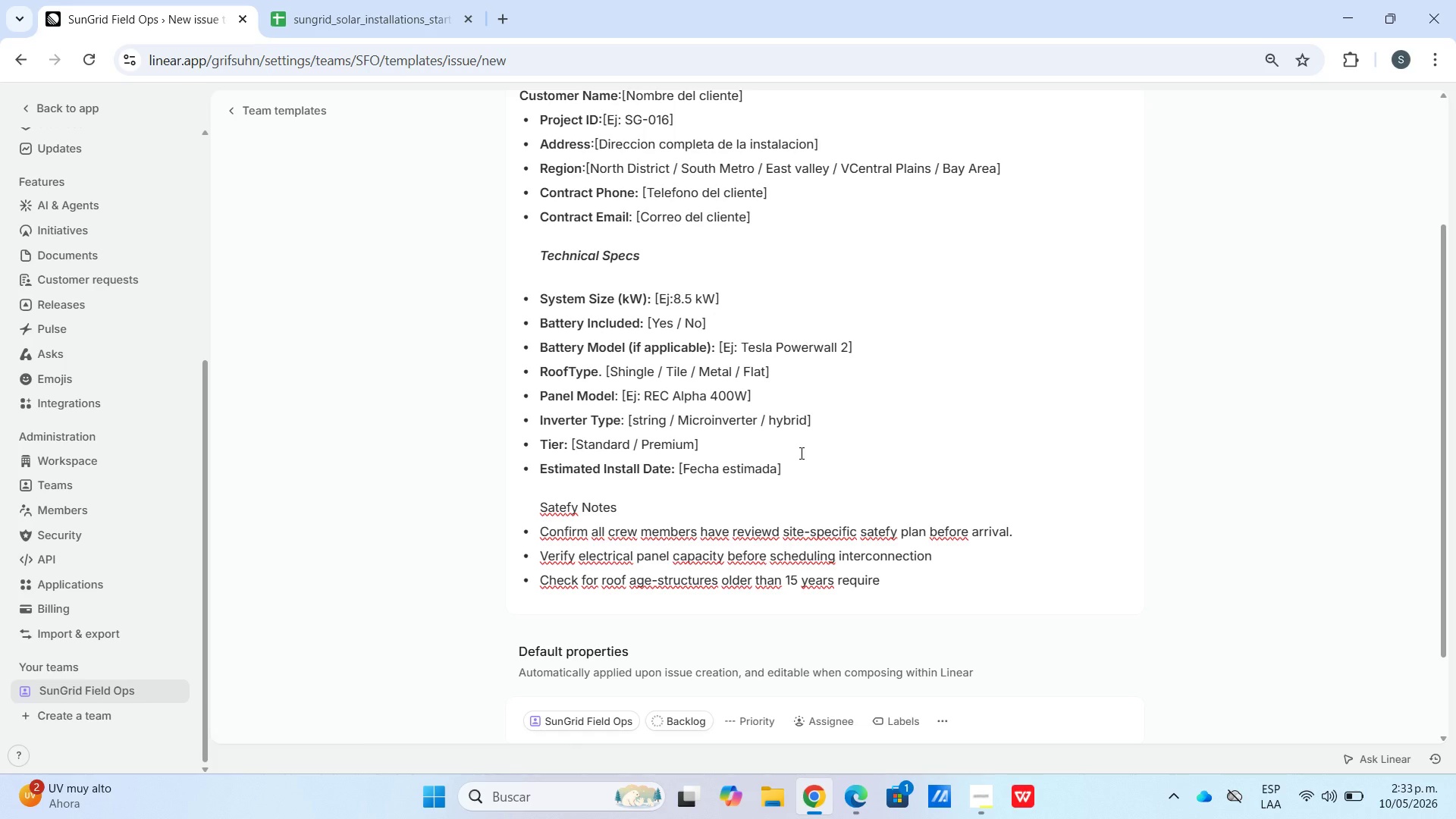 
type( strcu)
key(Backspace)
key(Backspace)
type(uctural)
 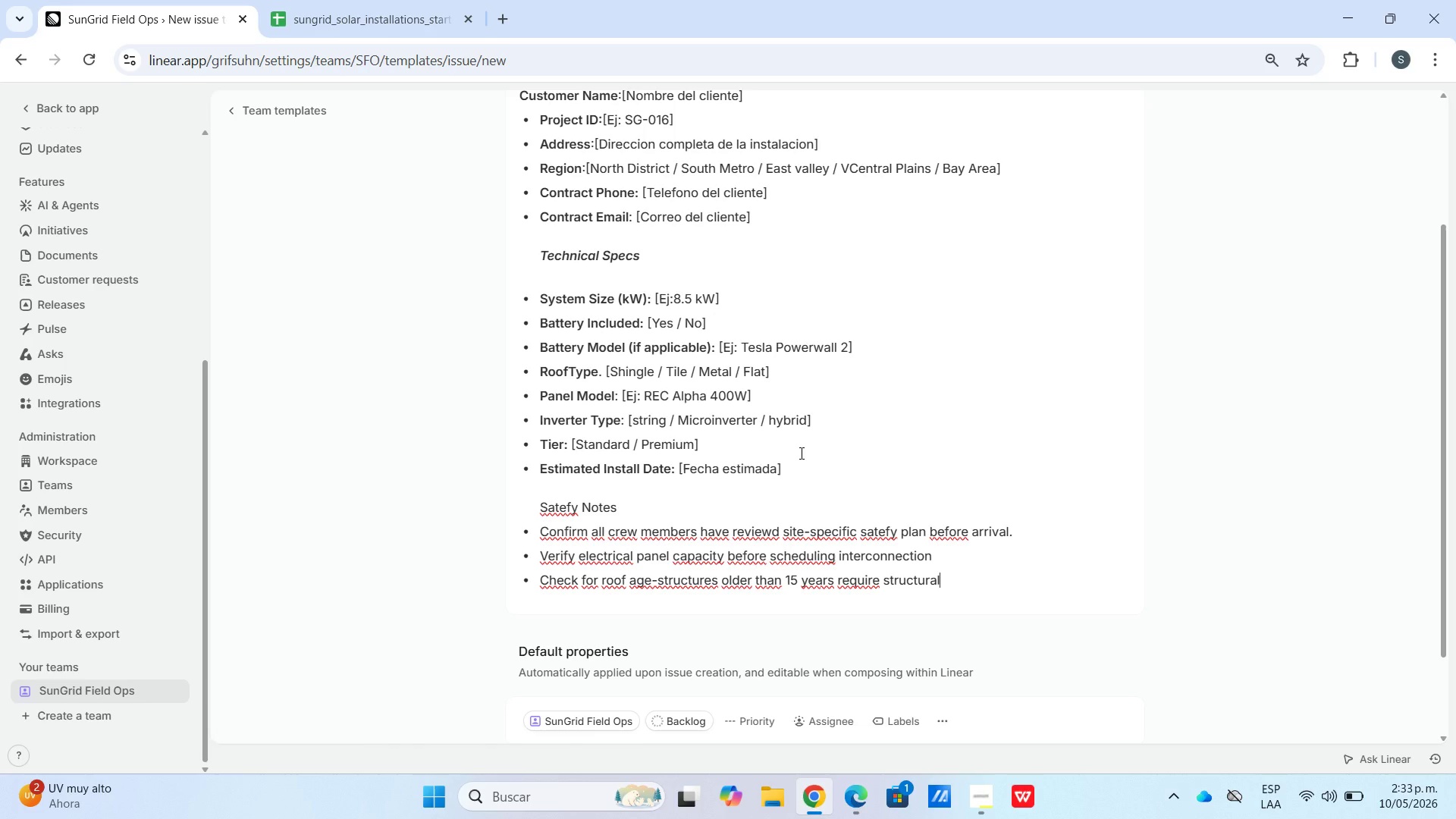 
wait(9.45)
 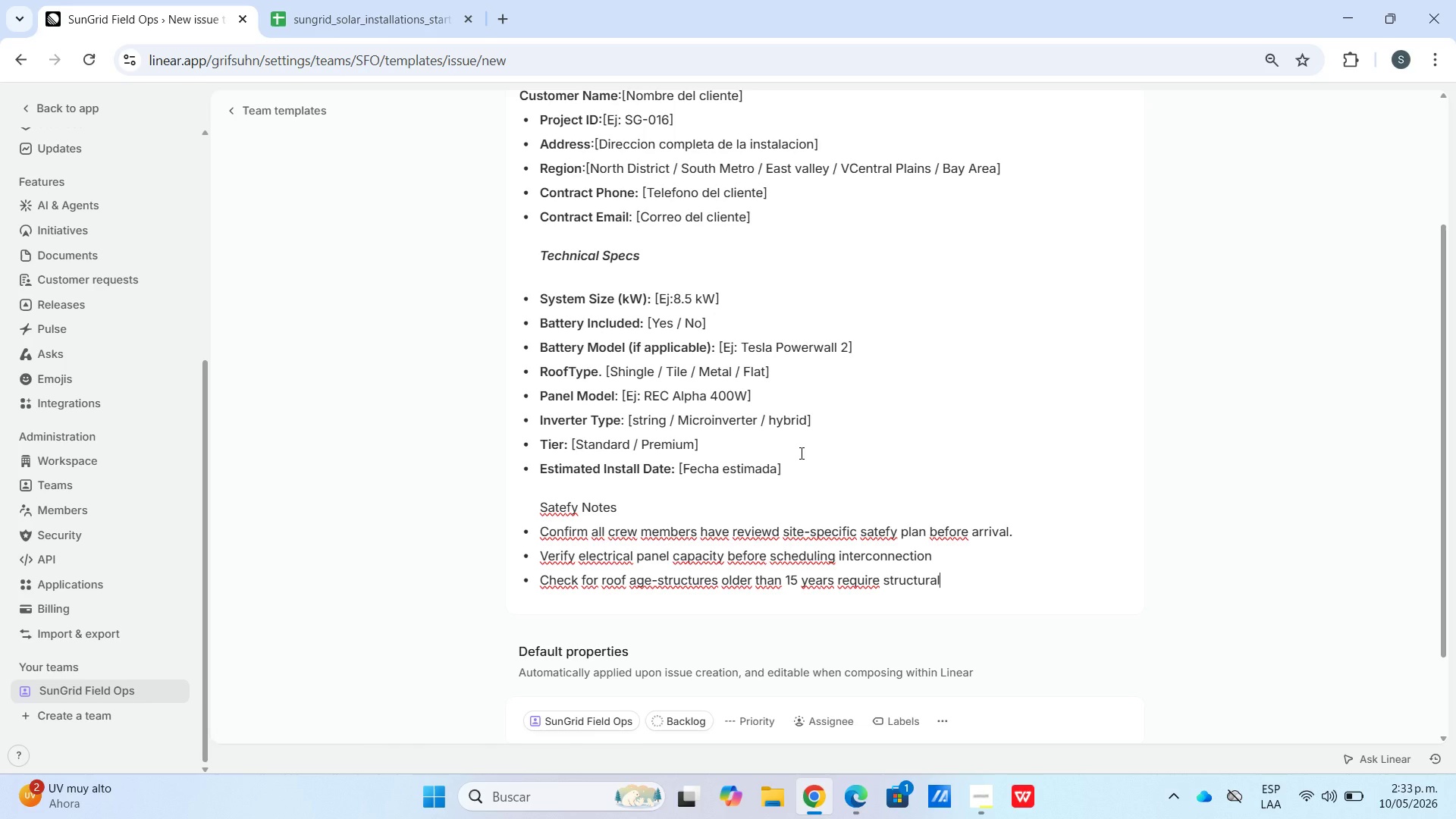 
type( enginner)
key(Backspace)
key(Backspace)
key(Backspace)
type(eer sing-off)
 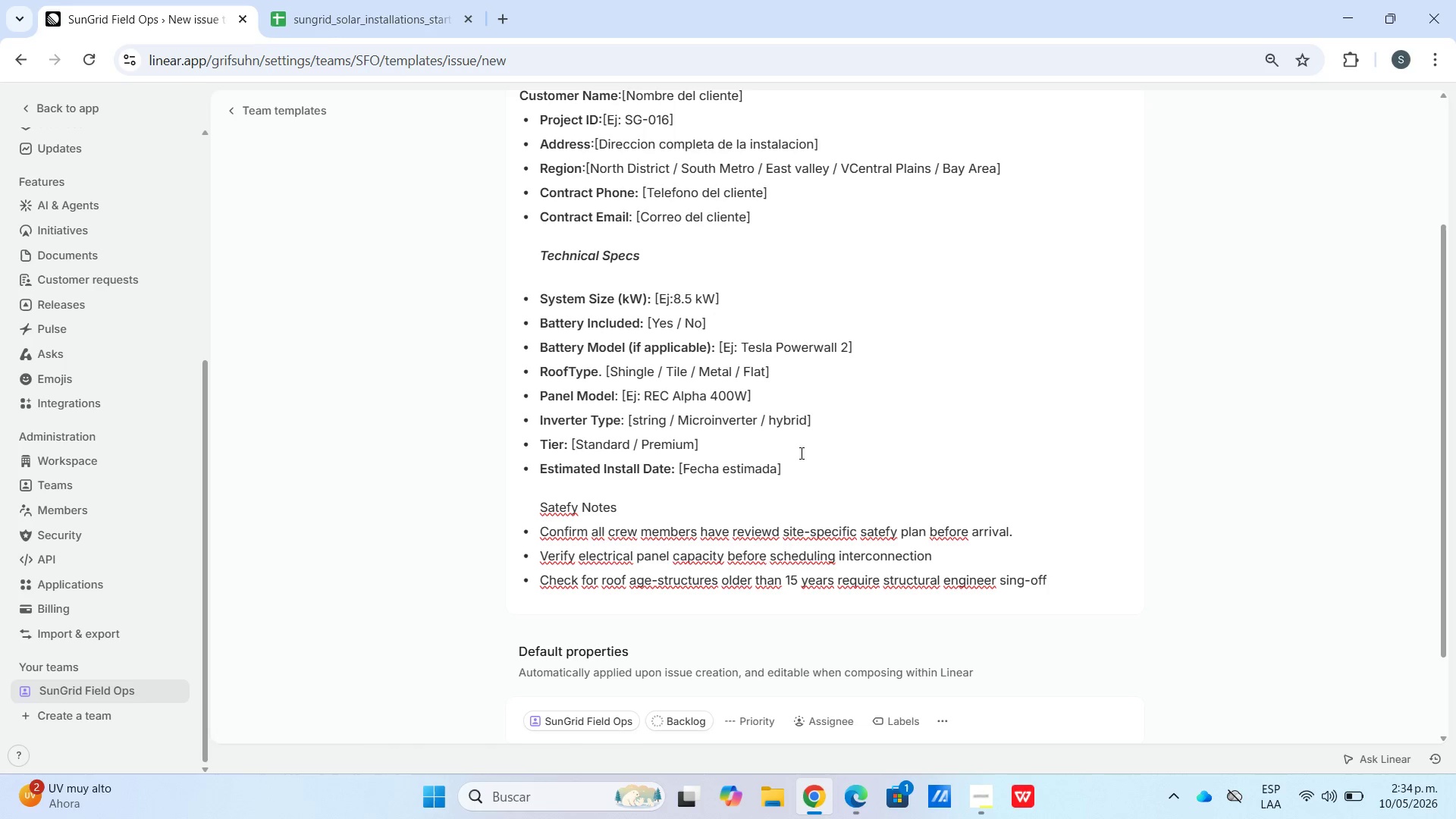 
key(Enter)
 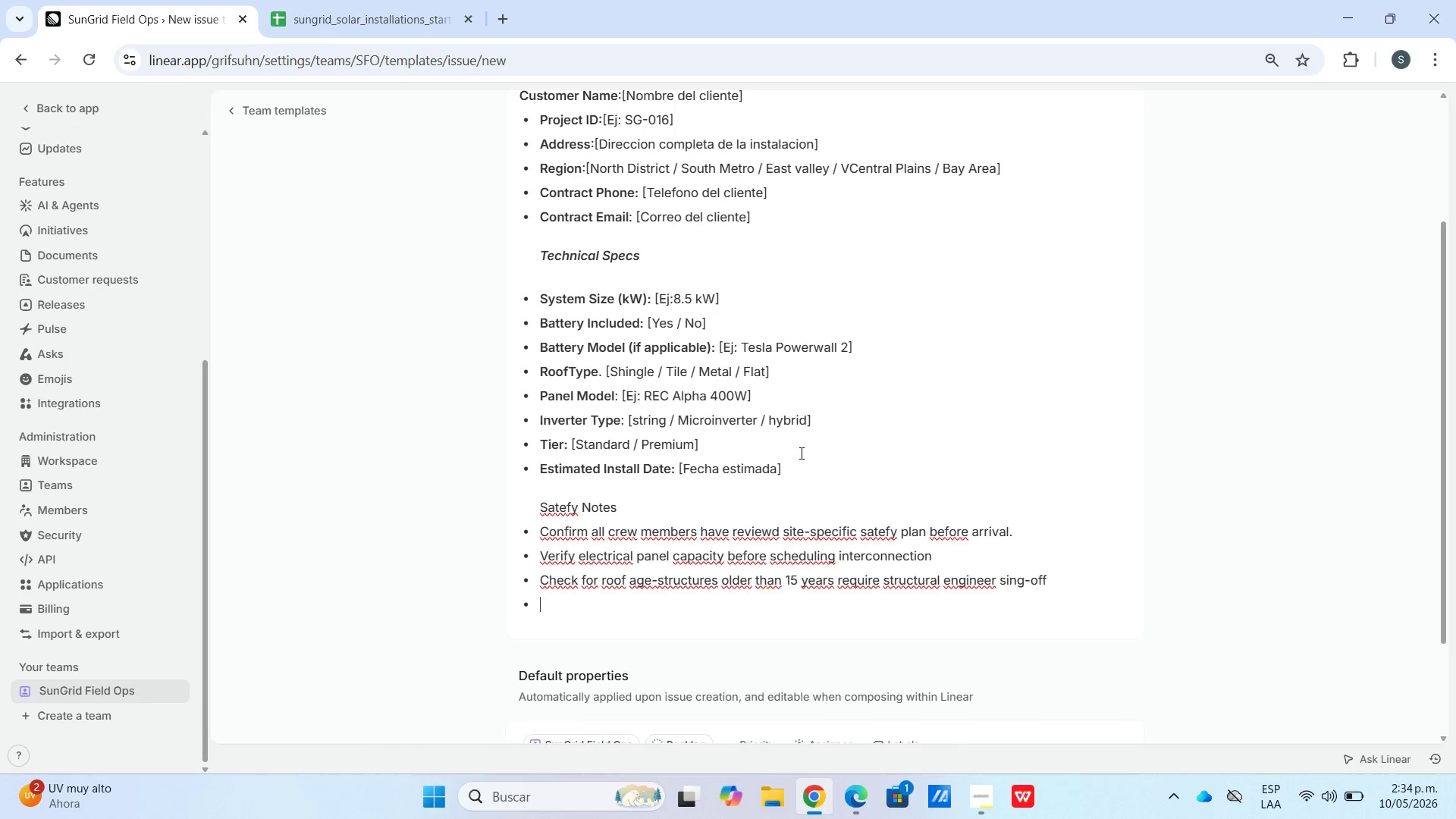 
hold_key(key=ShiftLeft, duration=0.42)
 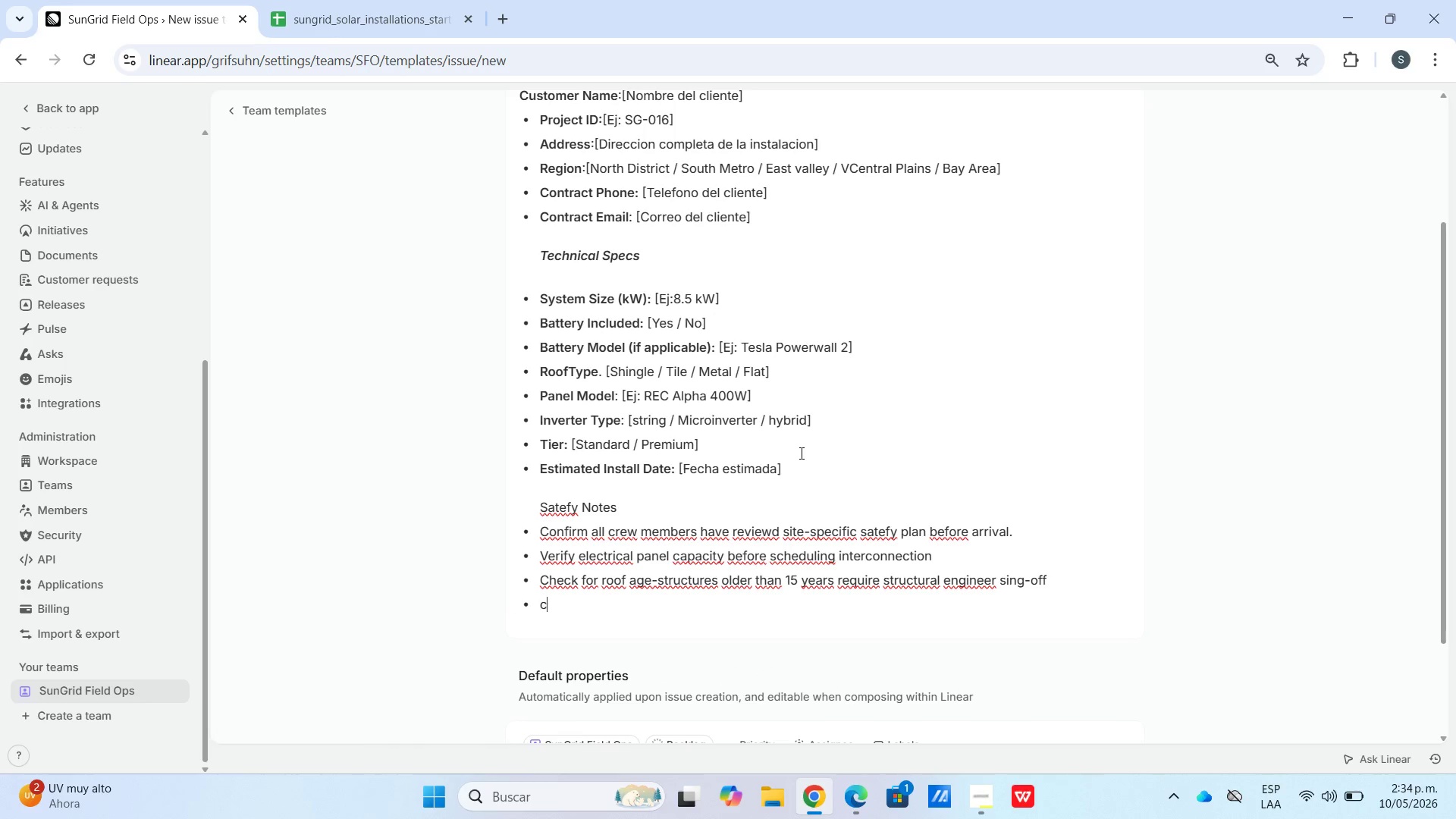 
type(c)
key(Backspace)
type(Confirm no active permits or liens on the property before submission)
 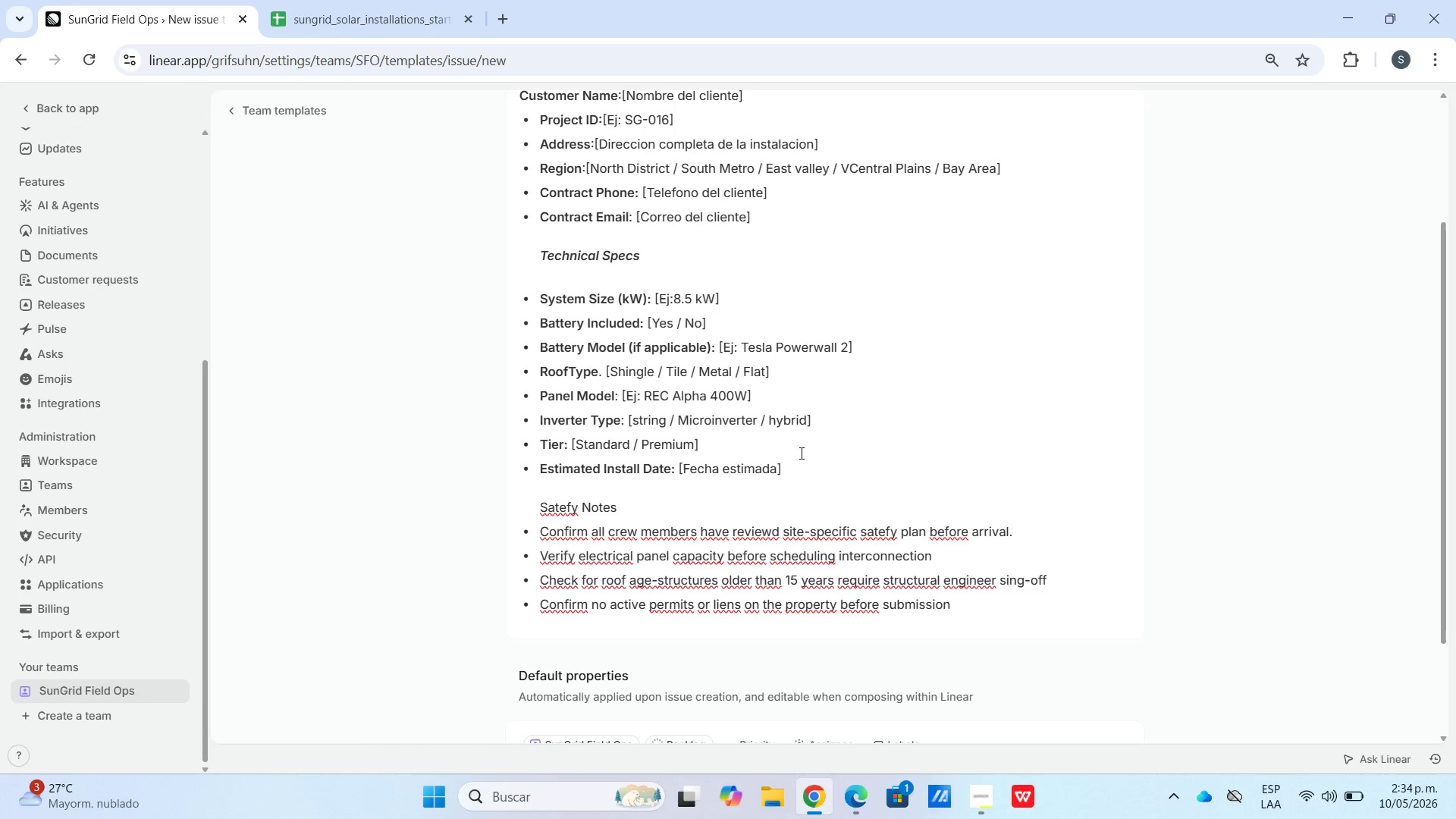 
scroll: coordinate [938, 521], scroll_direction: down, amount: 3.0
 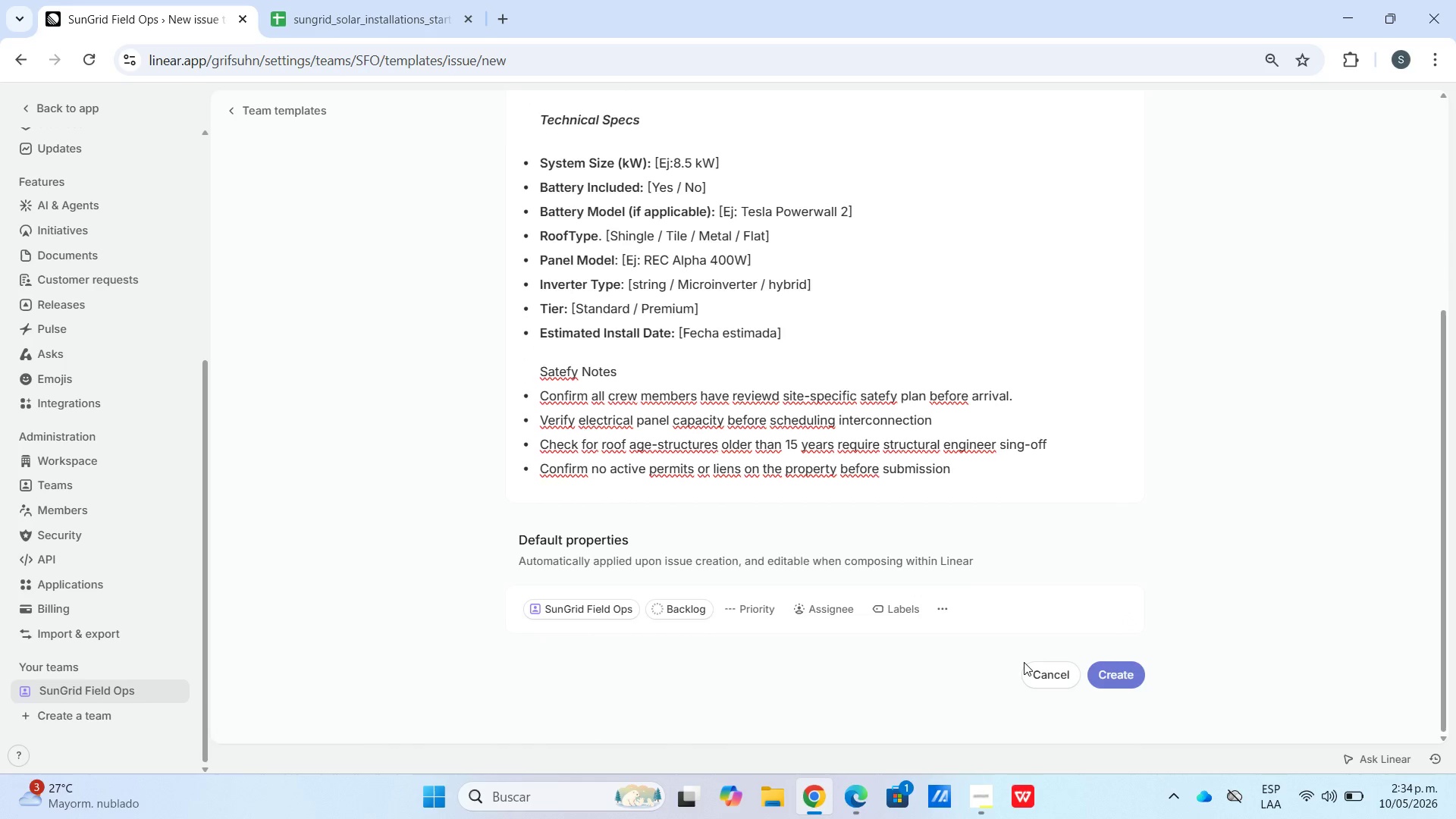 
wait(7.31)
 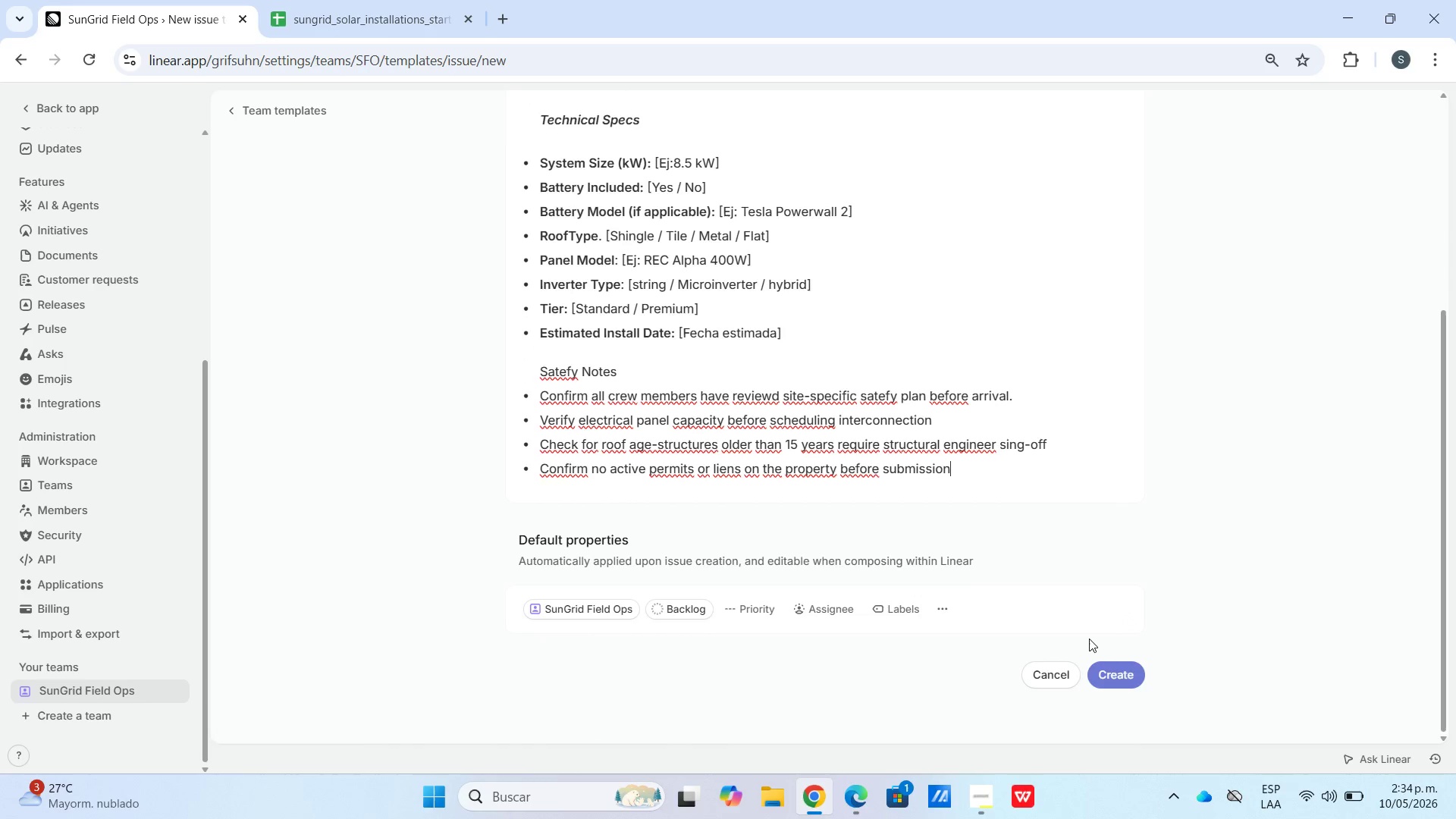 
left_click([946, 615])
 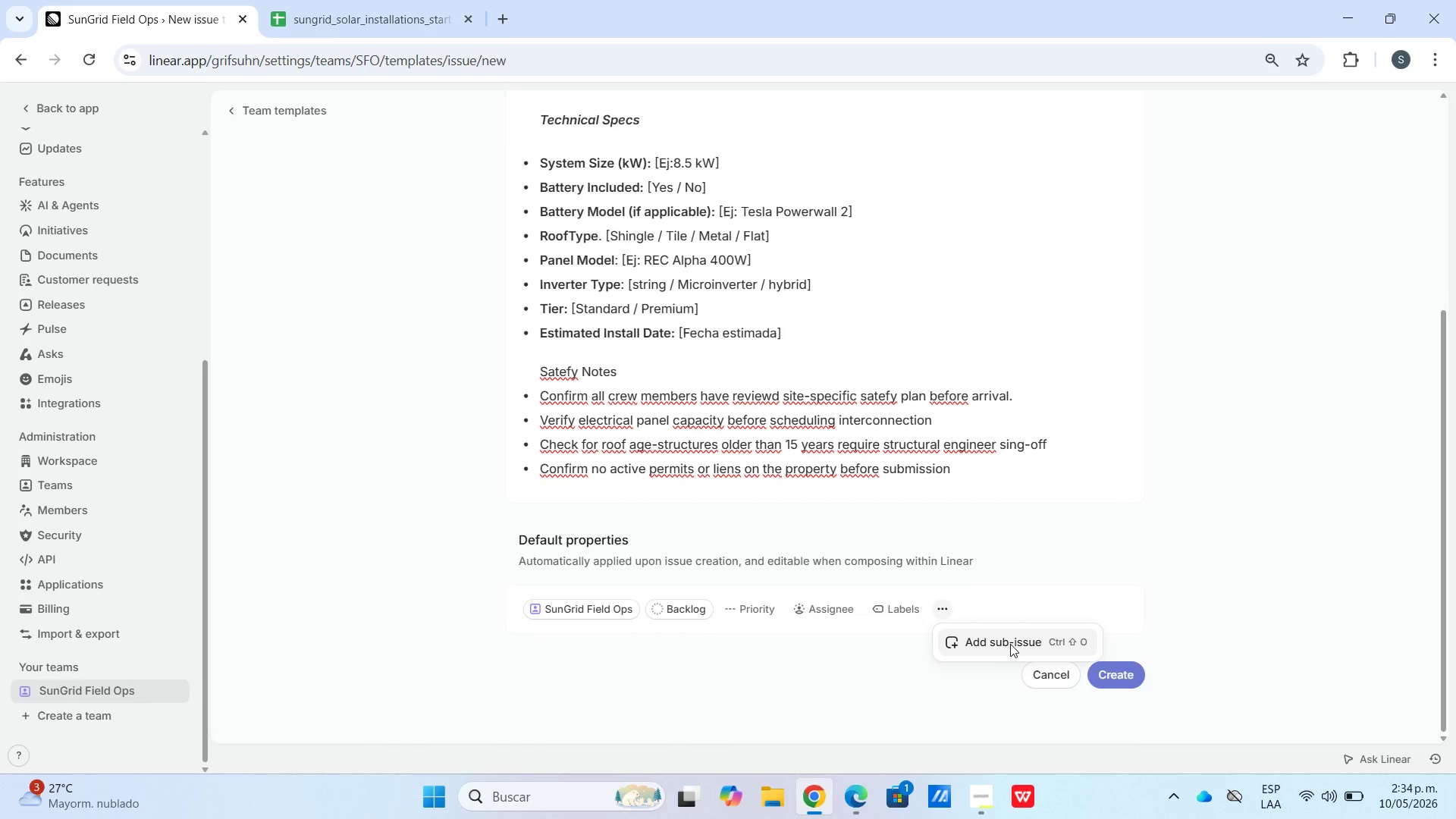 
left_click([1012, 645])
 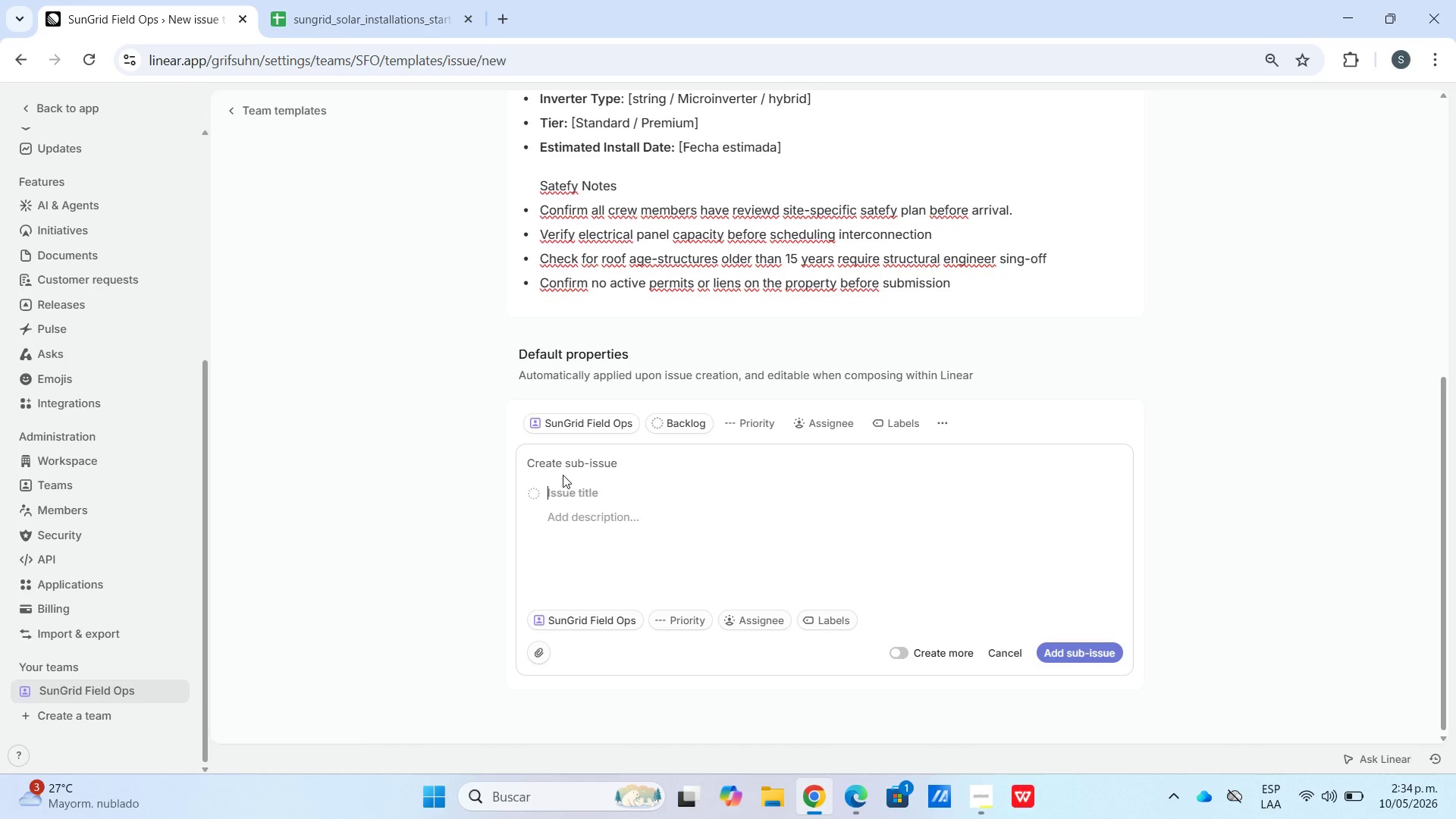 
left_click([563, 486])
 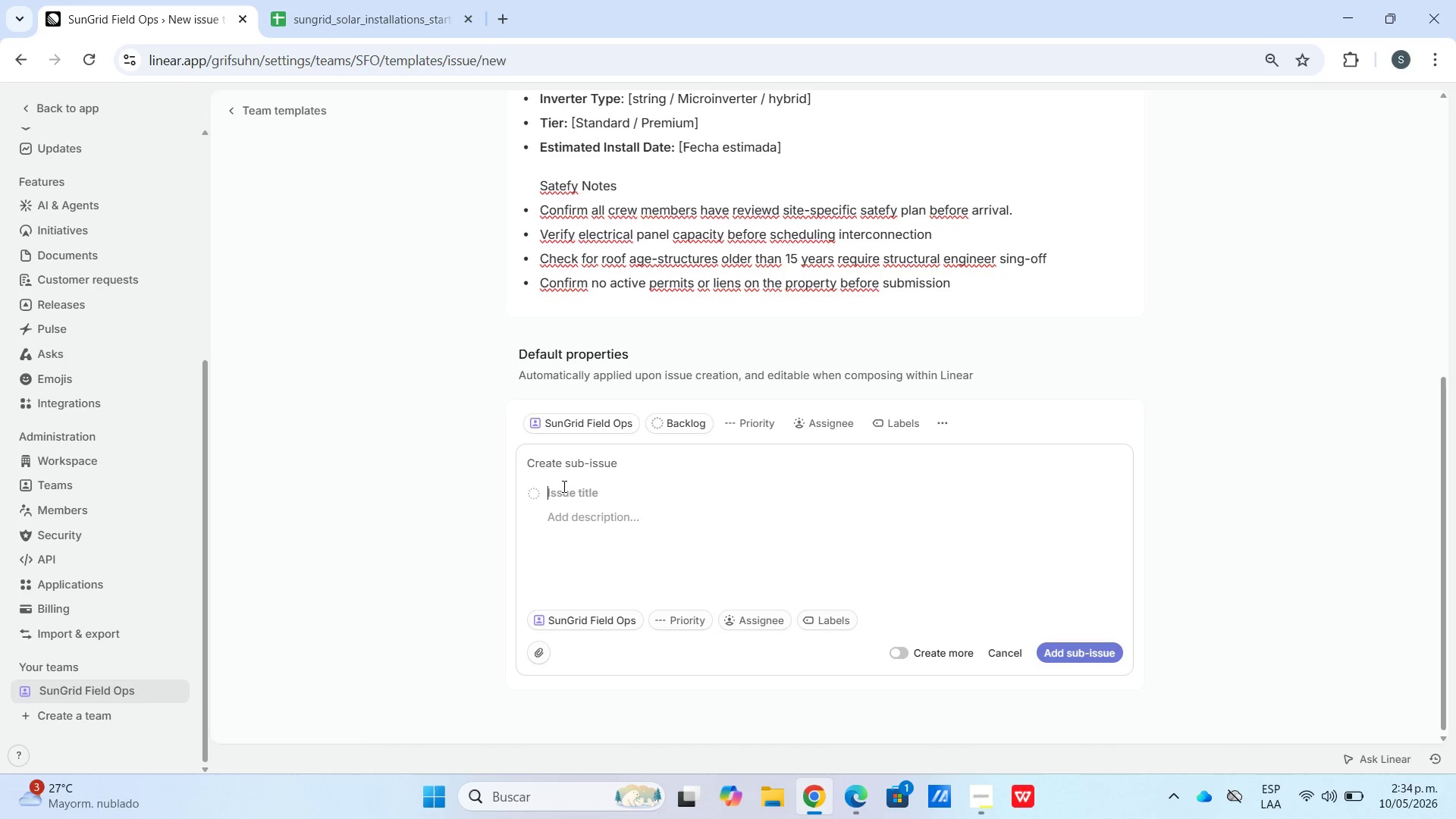 
wait(5.58)
 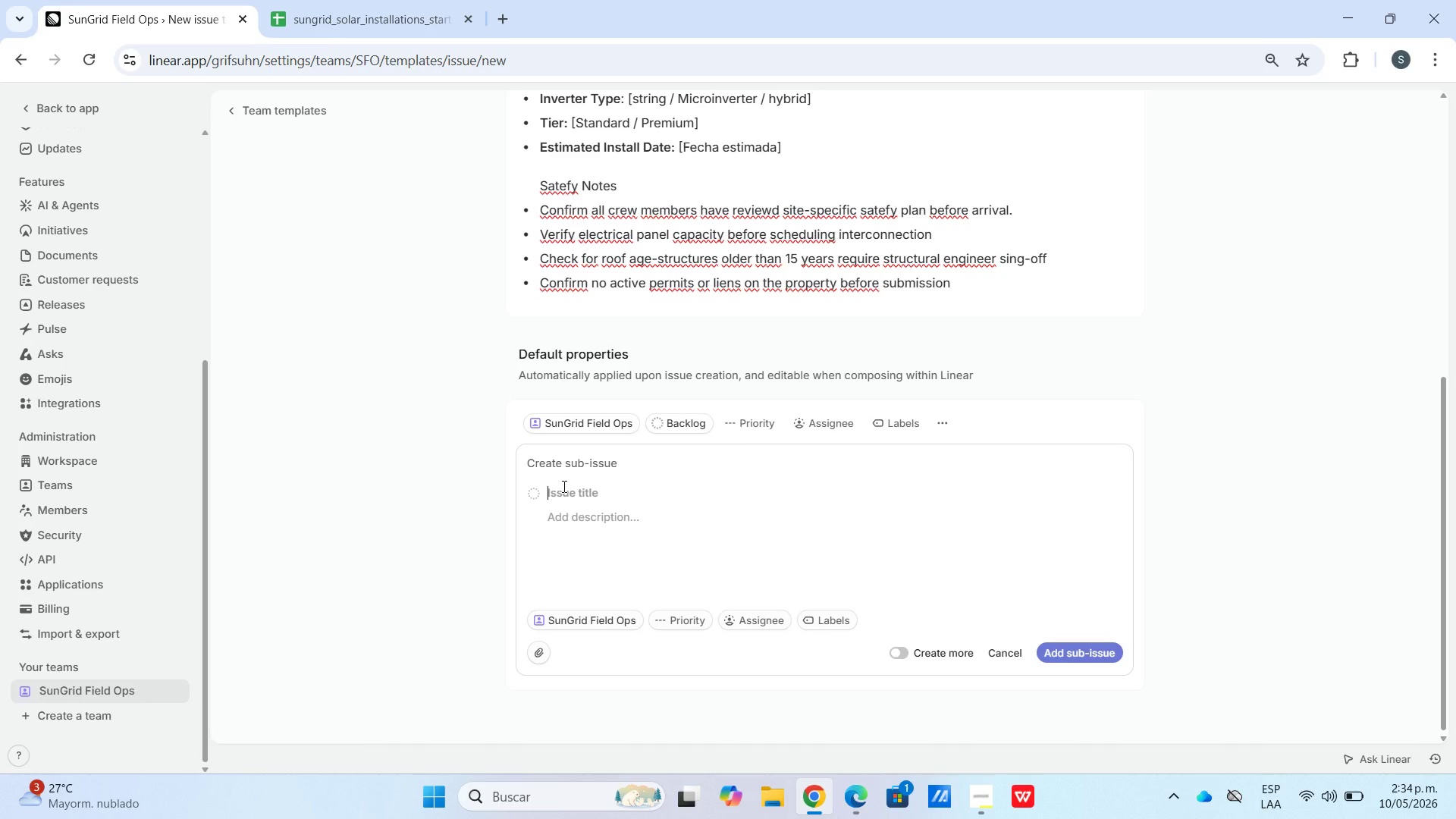 
type(Ver)
key(Backspace)
key(Backspace)
type(er)
 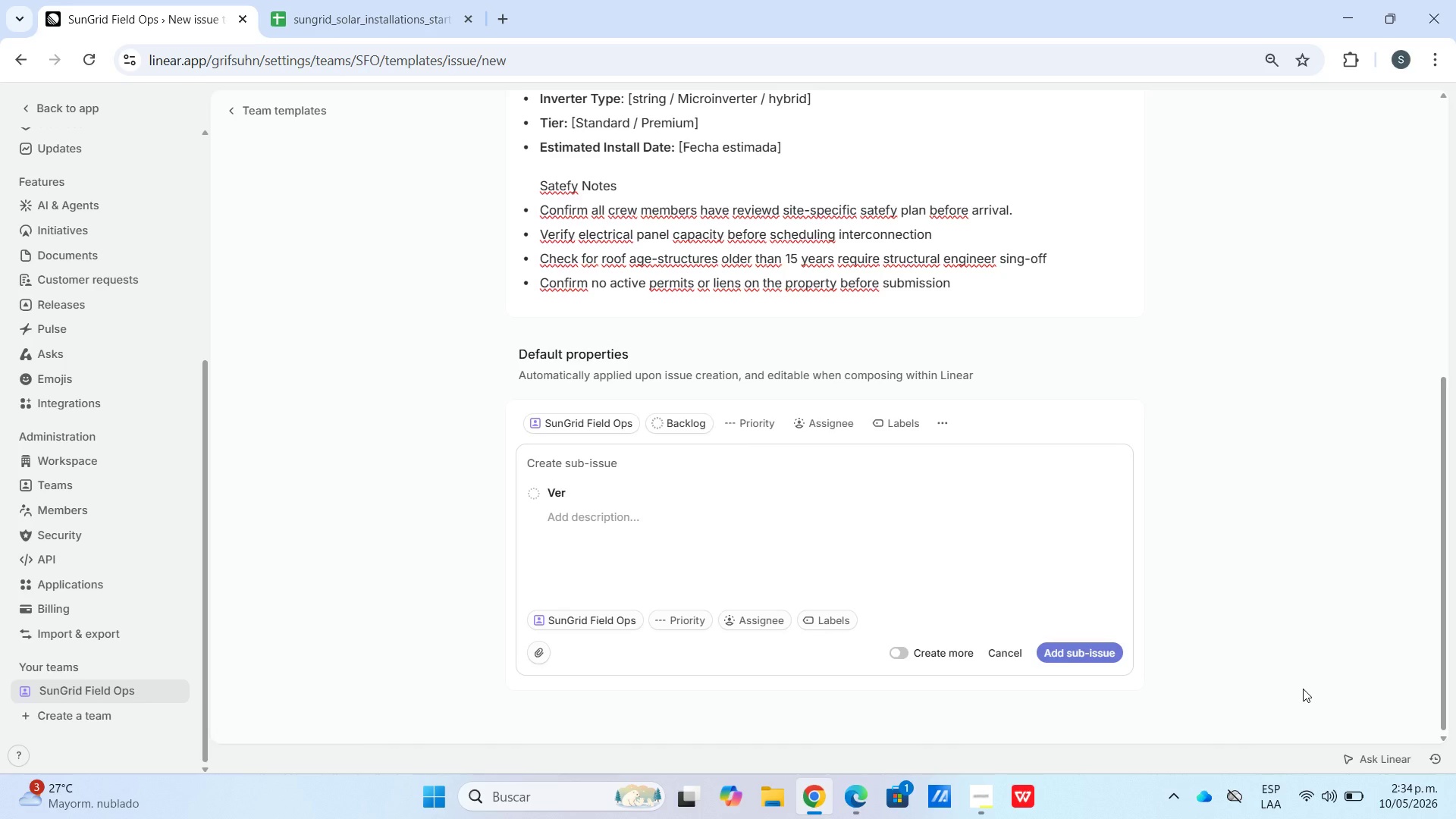 
type(ifi)
key(Backspace)
type(y roof structural integrity and load capacity)
 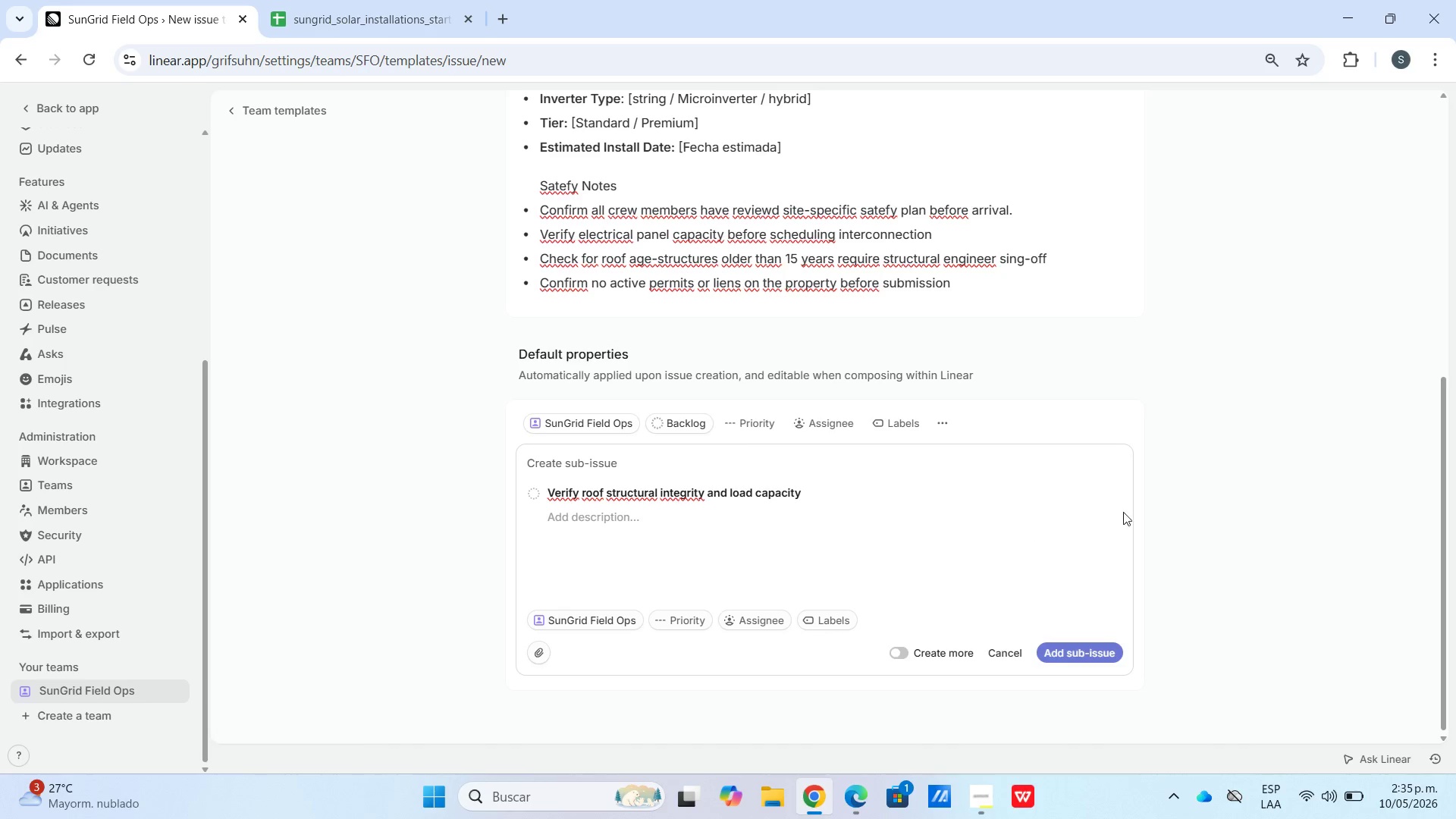 
wait(6.3)
 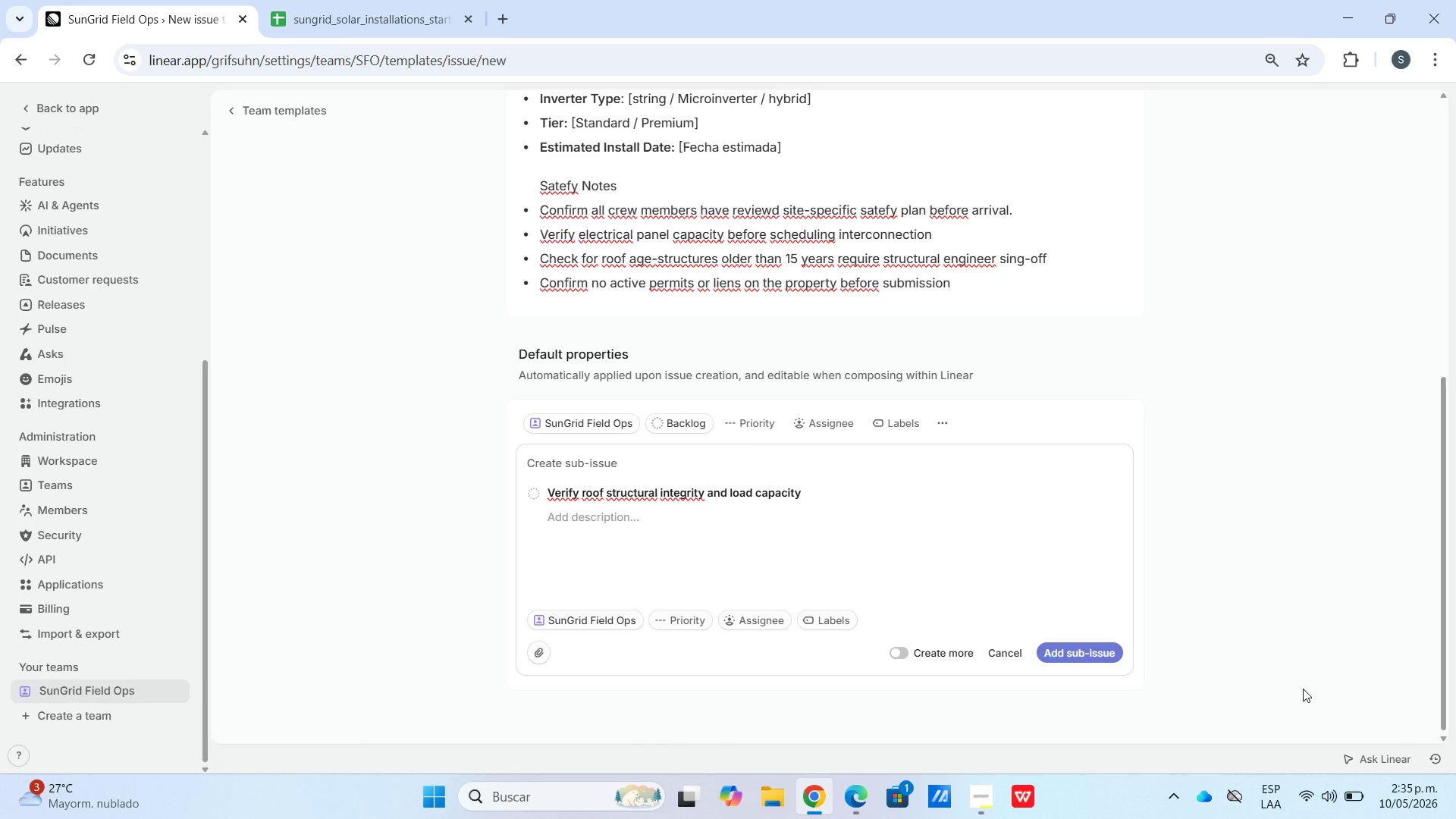 
left_click([1090, 655])
 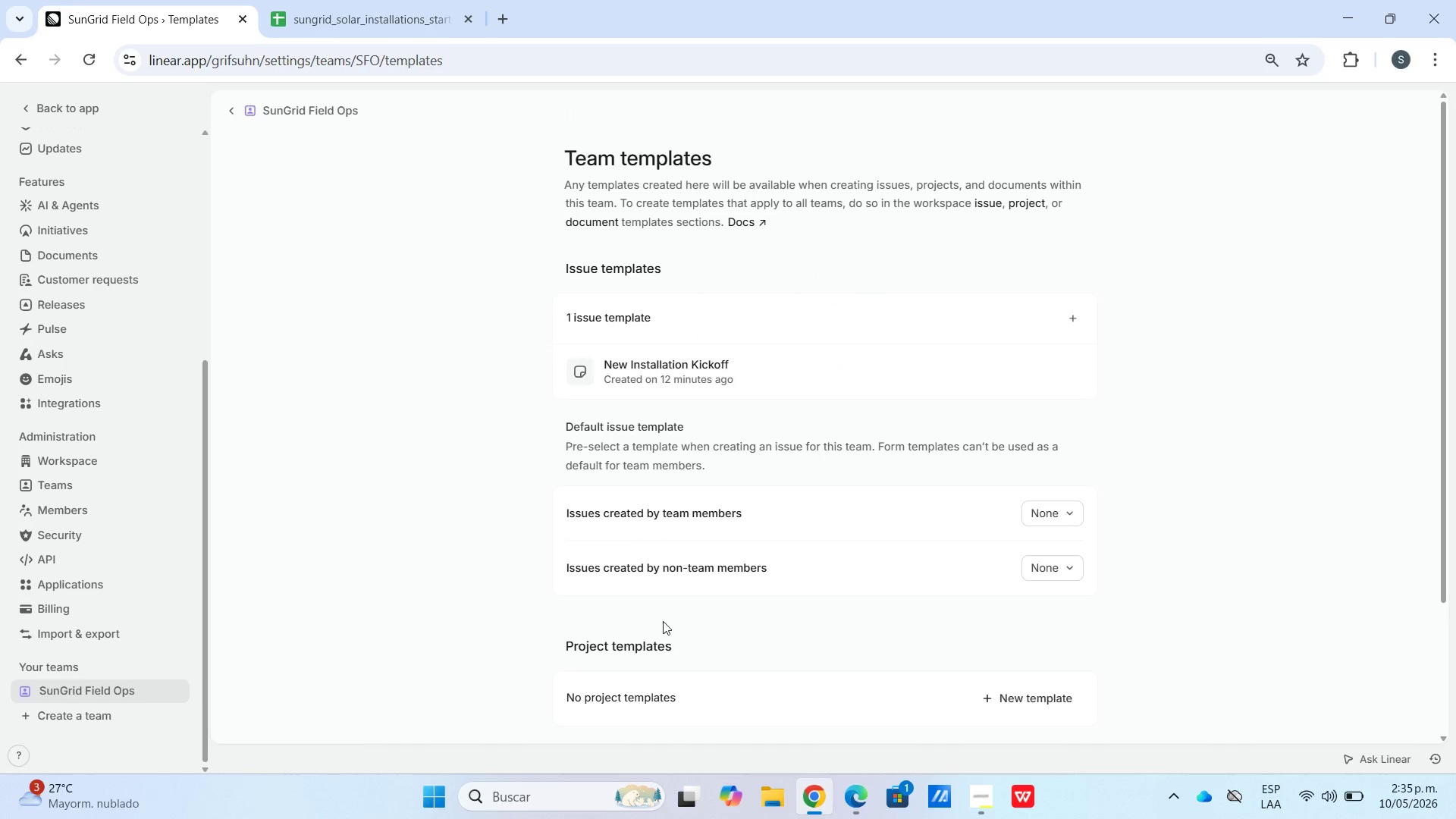 
left_click([638, 365])
 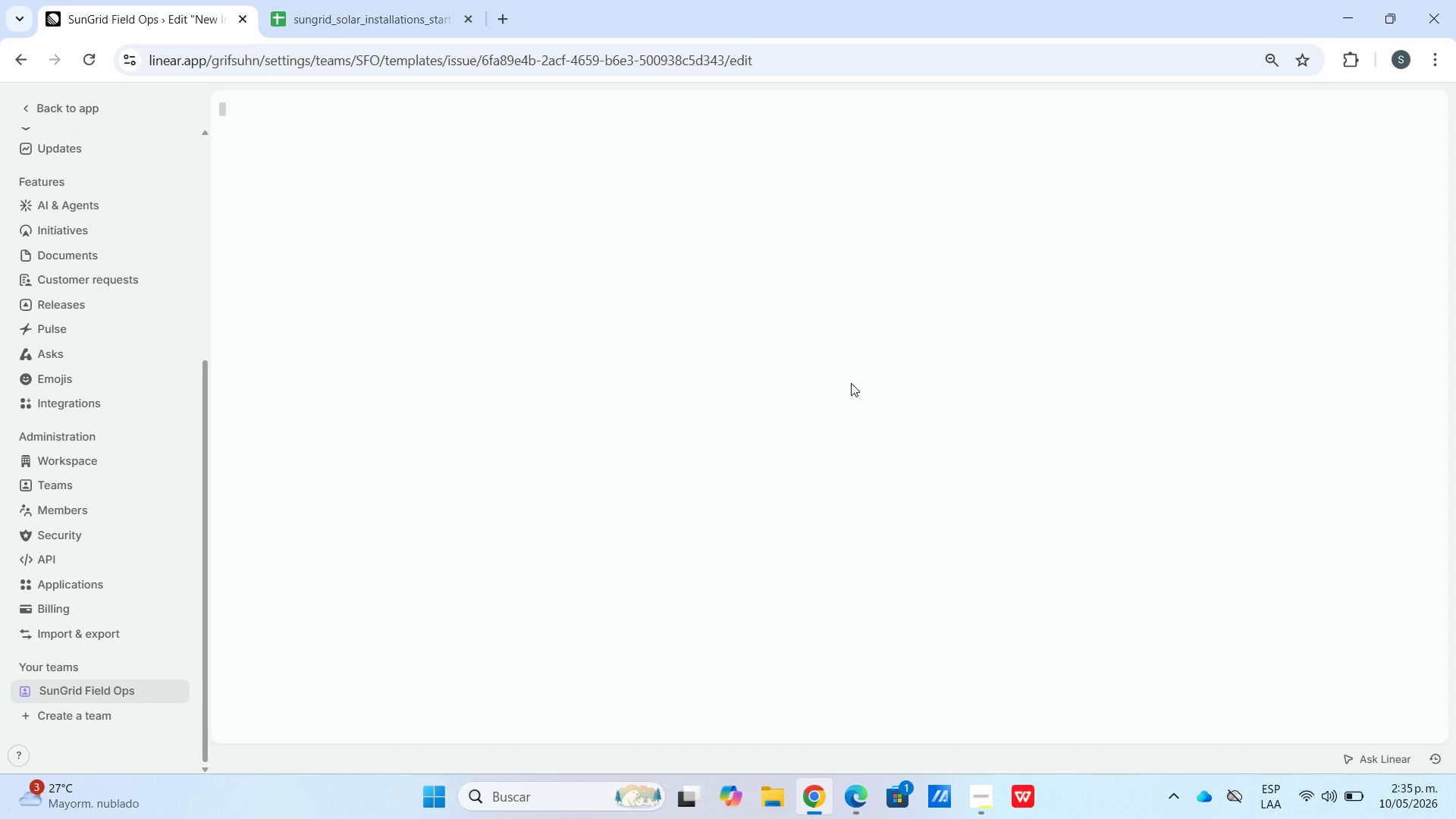 
wait(5.23)
 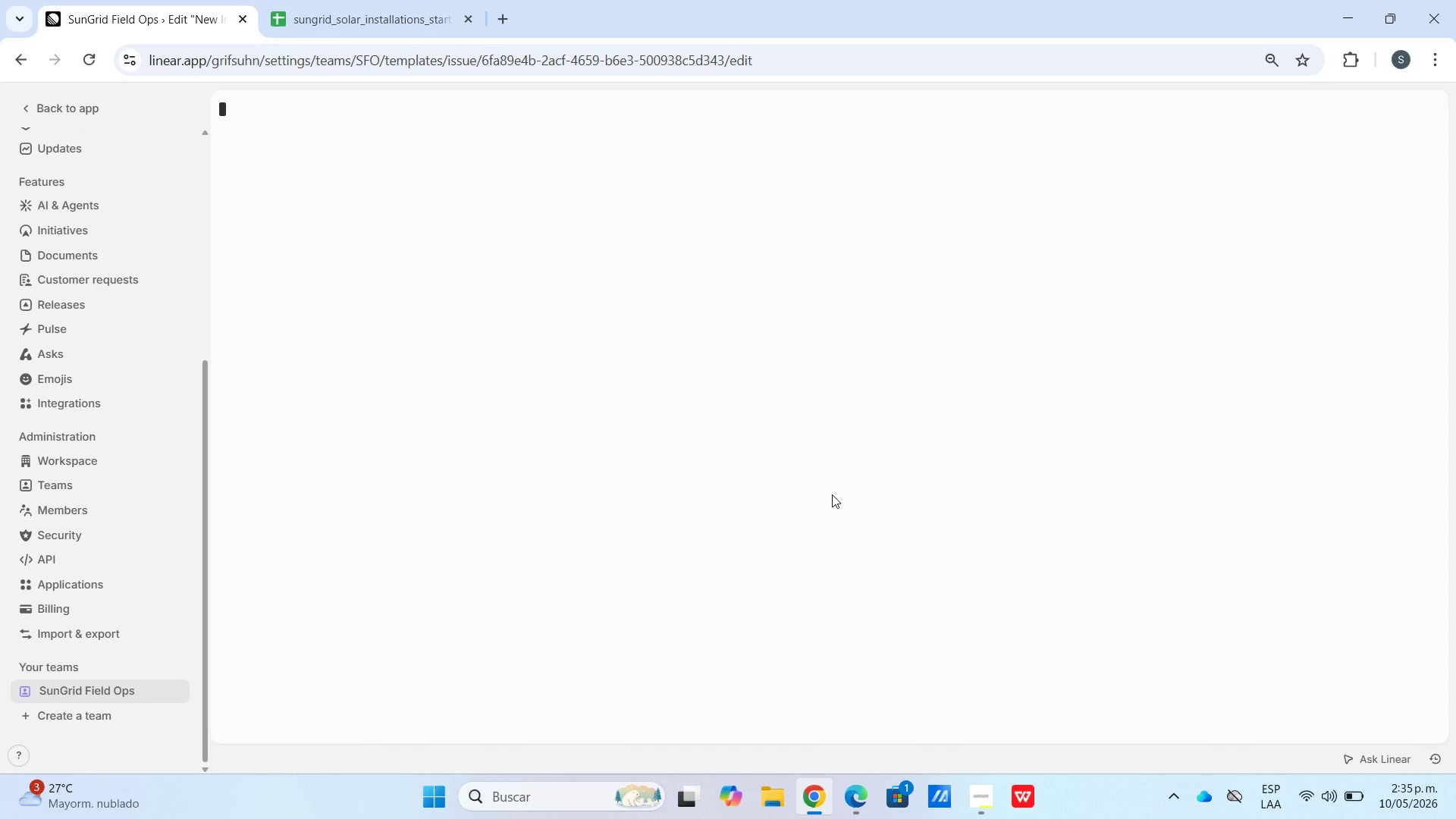 
left_click([479, 179])
 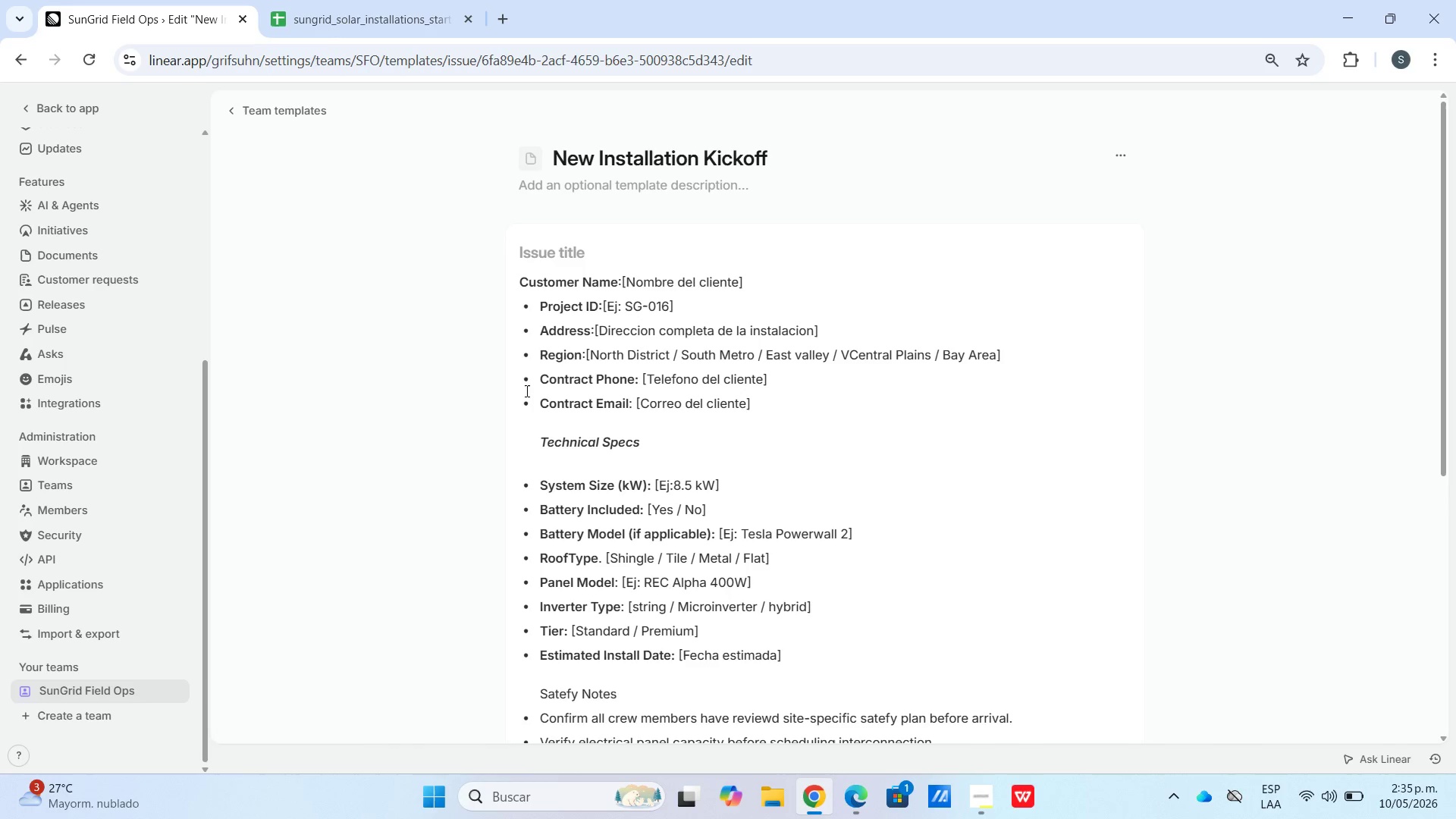 
scroll: coordinate [548, 406], scroll_direction: down, amount: 12.0
 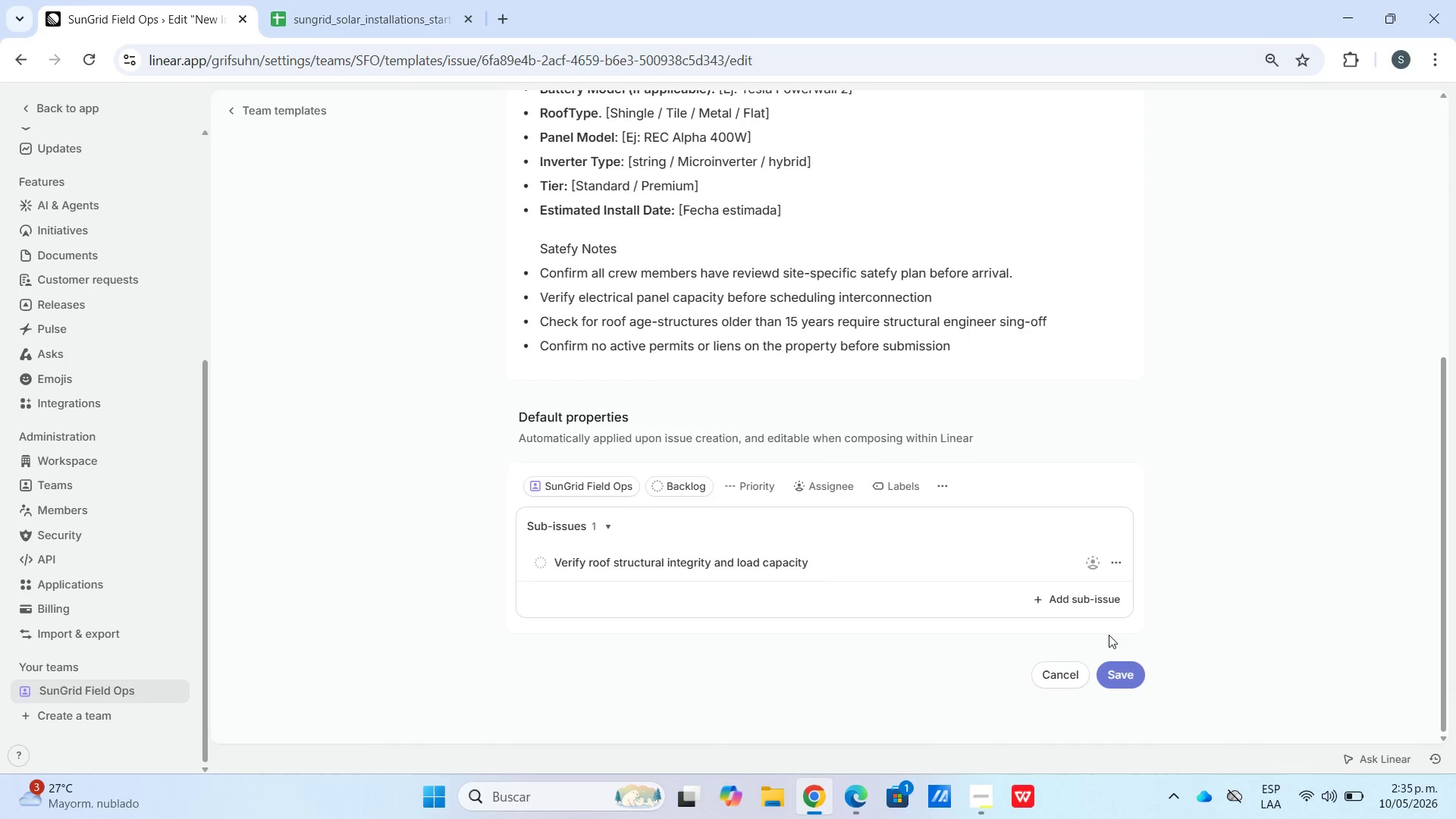 
left_click([1087, 600])
 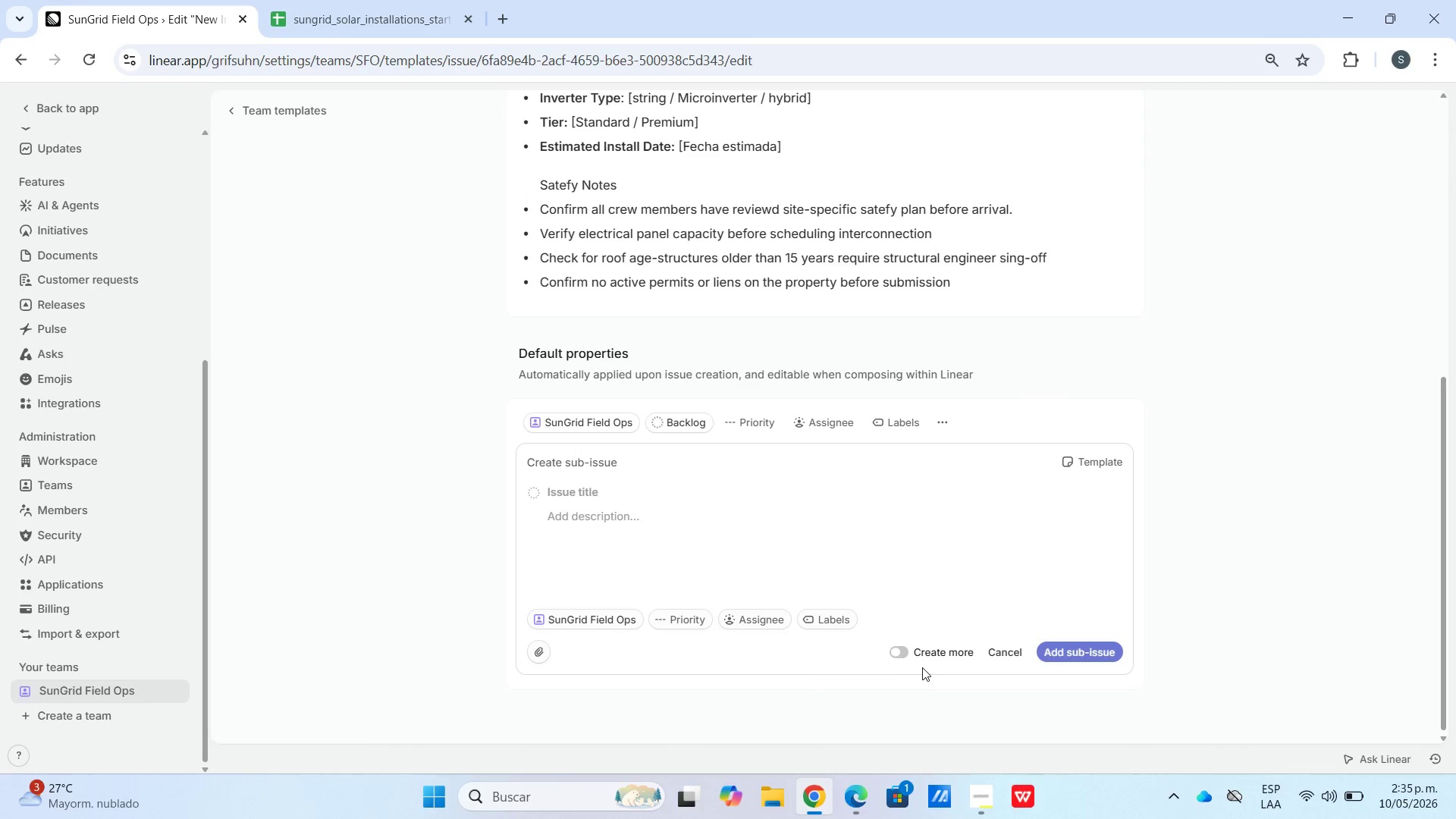 
left_click([900, 649])
 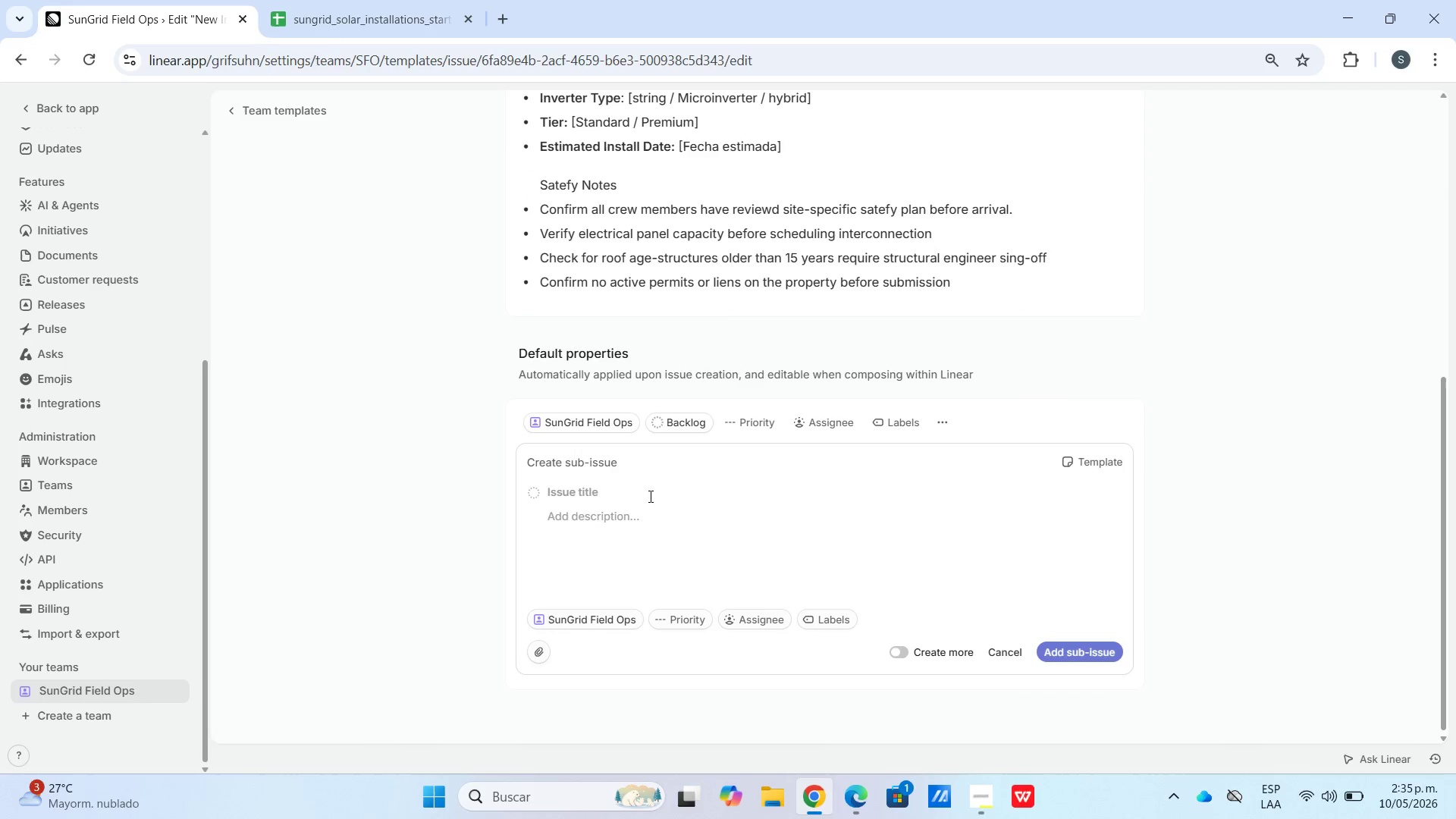 
left_click([647, 495])
 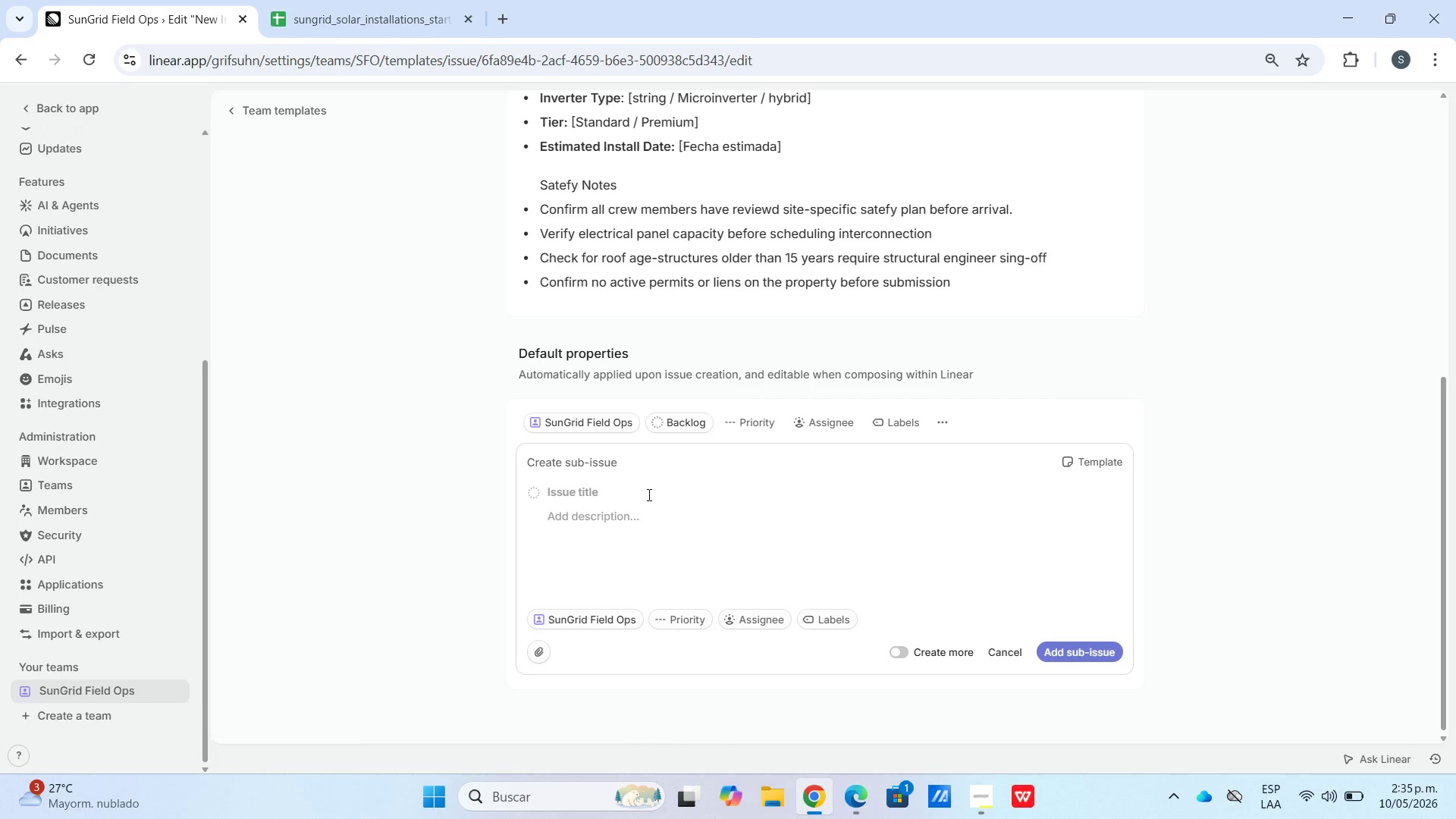 
key(Control+S)
 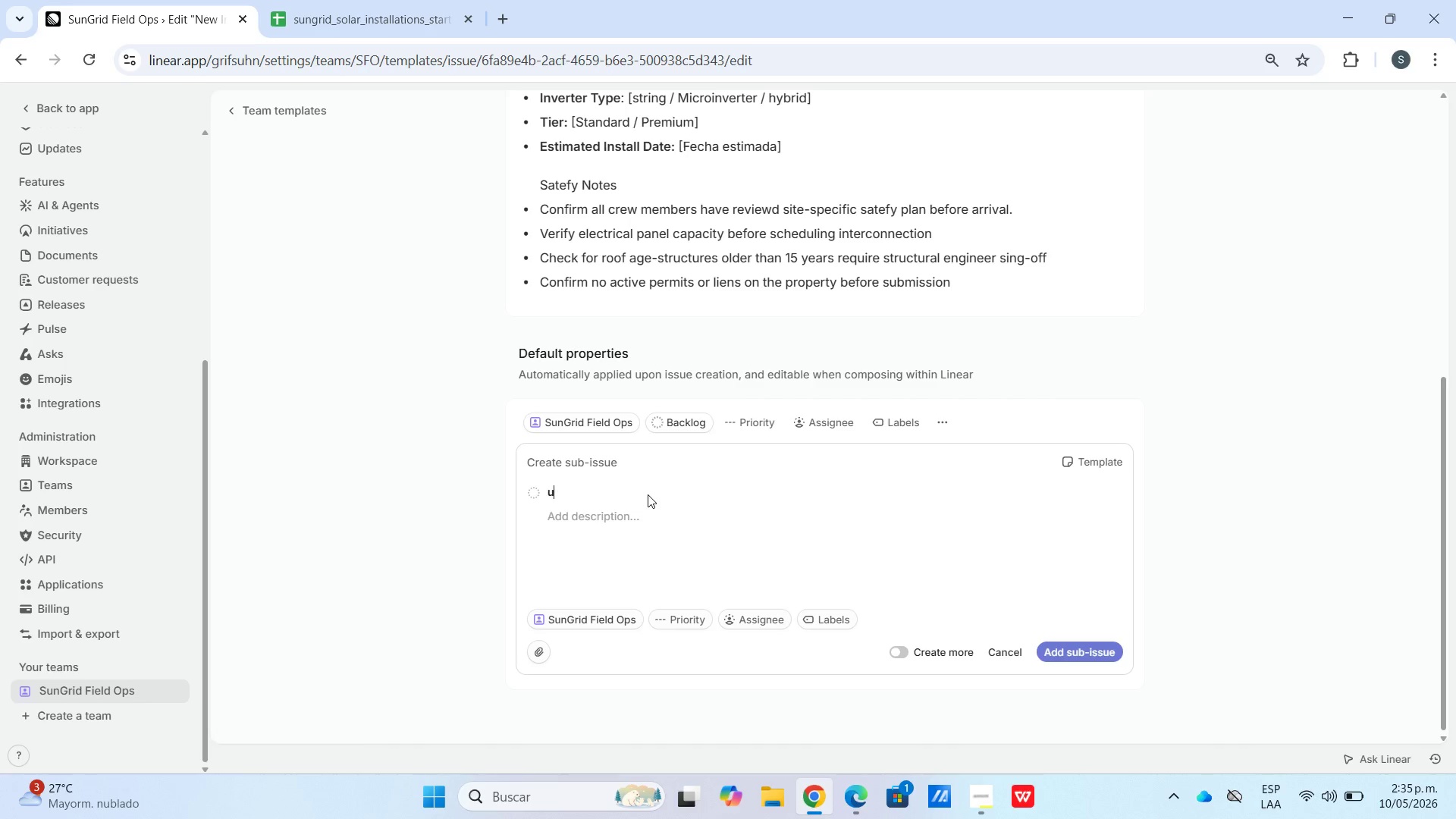 
type(ubmit)
 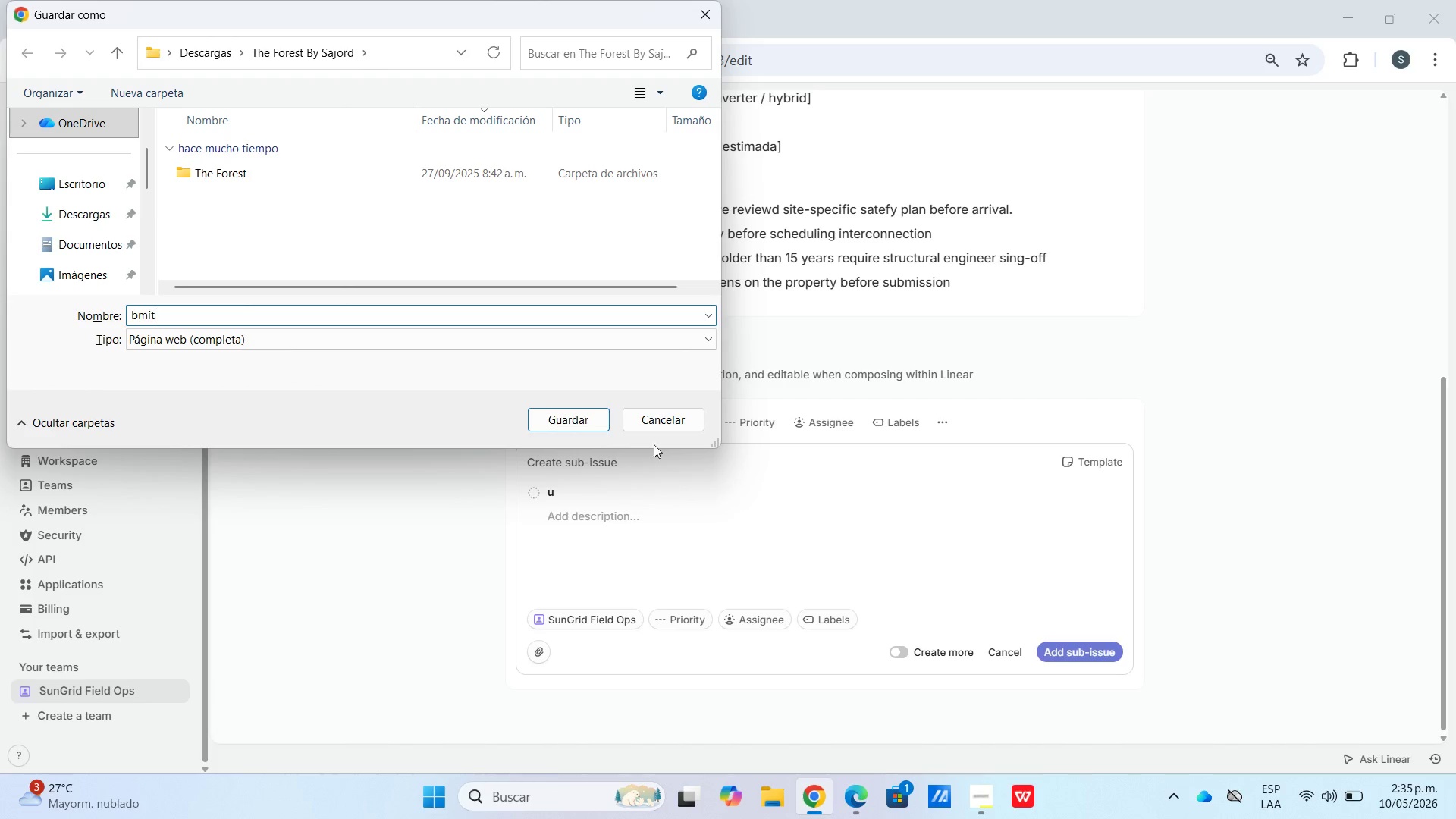 
left_click([673, 427])
 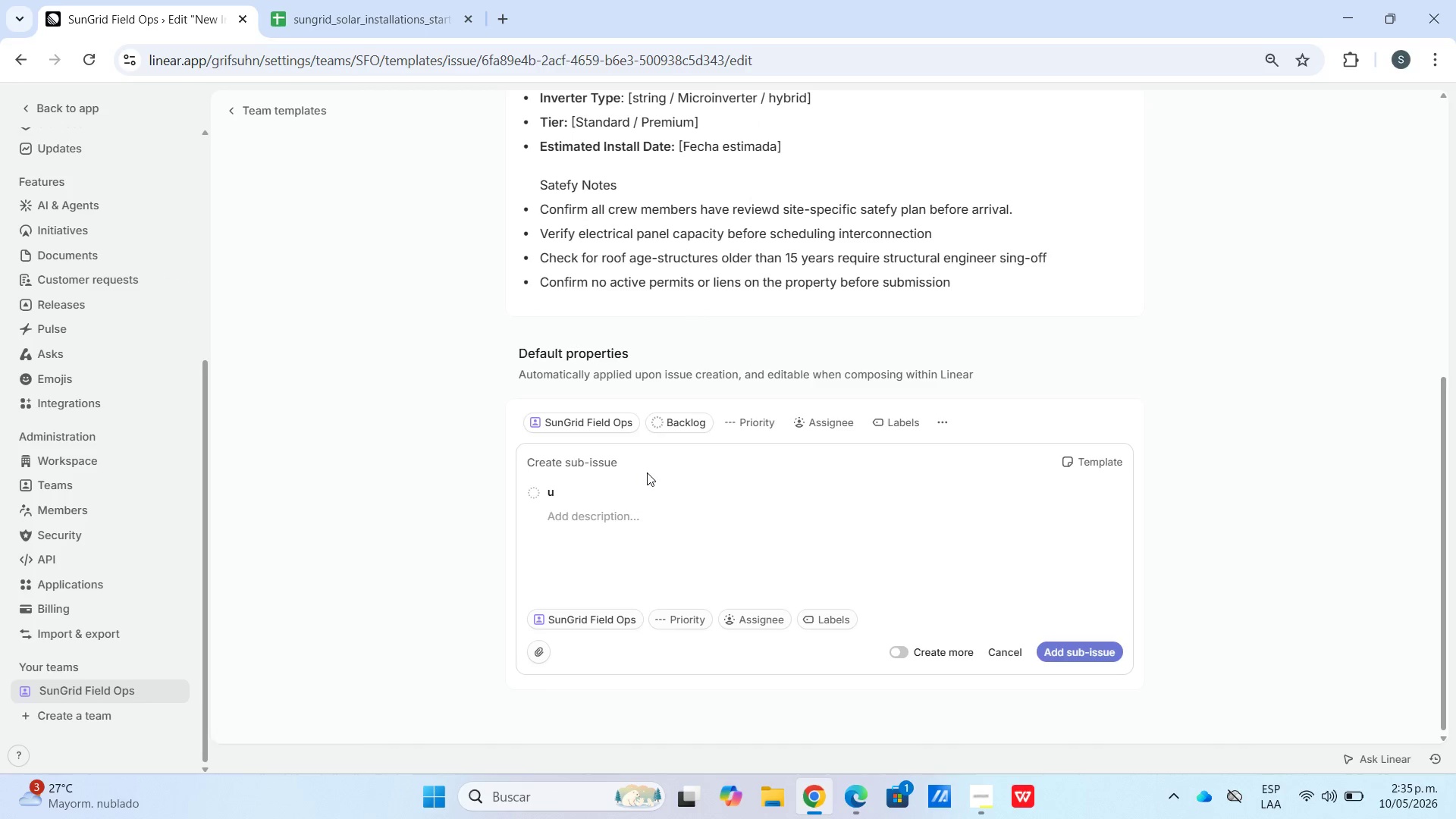 
key(Backspace)
type(])
key(Backspace)
type(s)
key(Backspace)
type(Submit NEM *Net Energy Metering( papa)
key(Backspace)
type(erwork to utiliy)
key(Backspace)
type(ty company)
 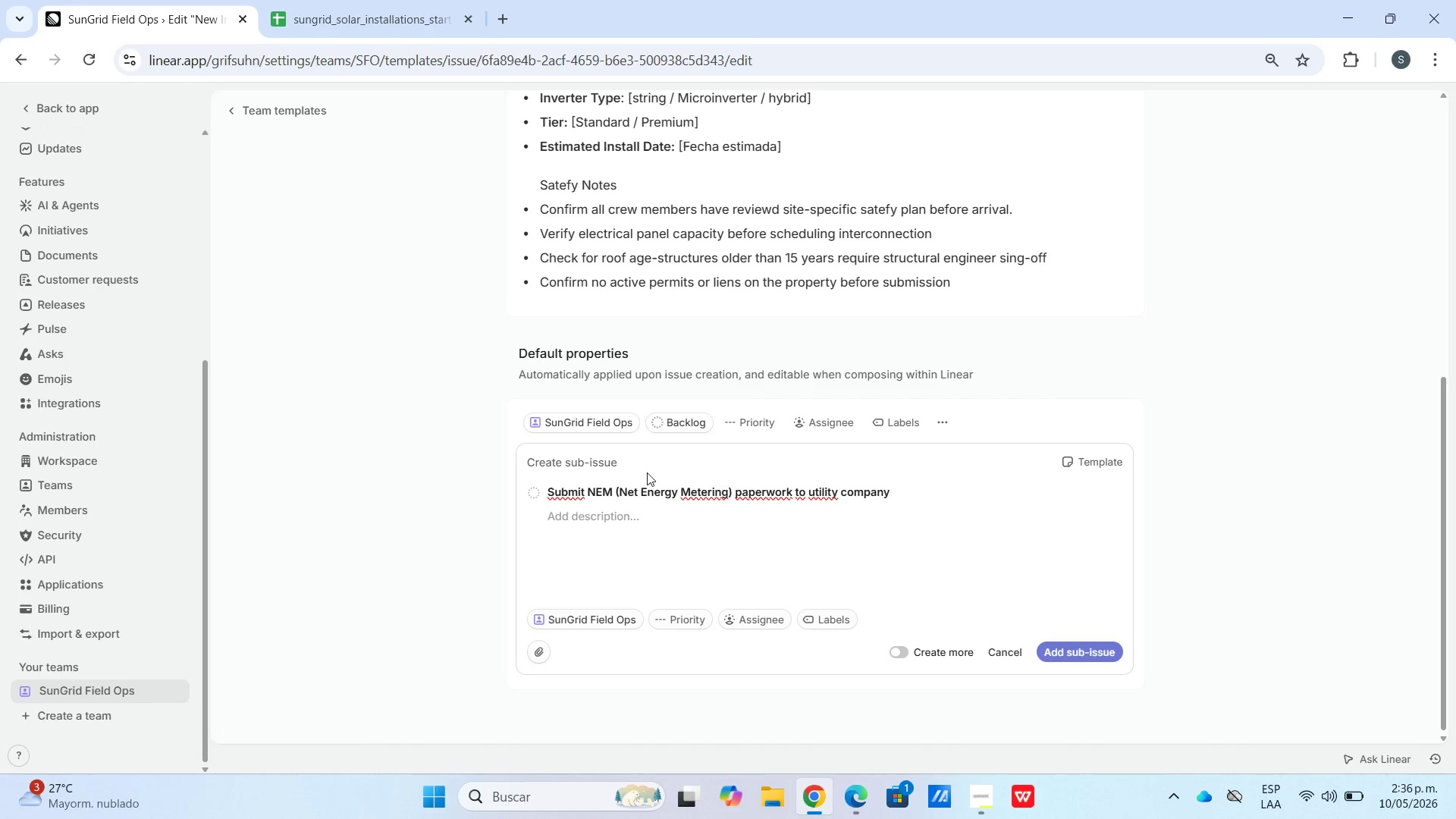 
left_click([1073, 645])
 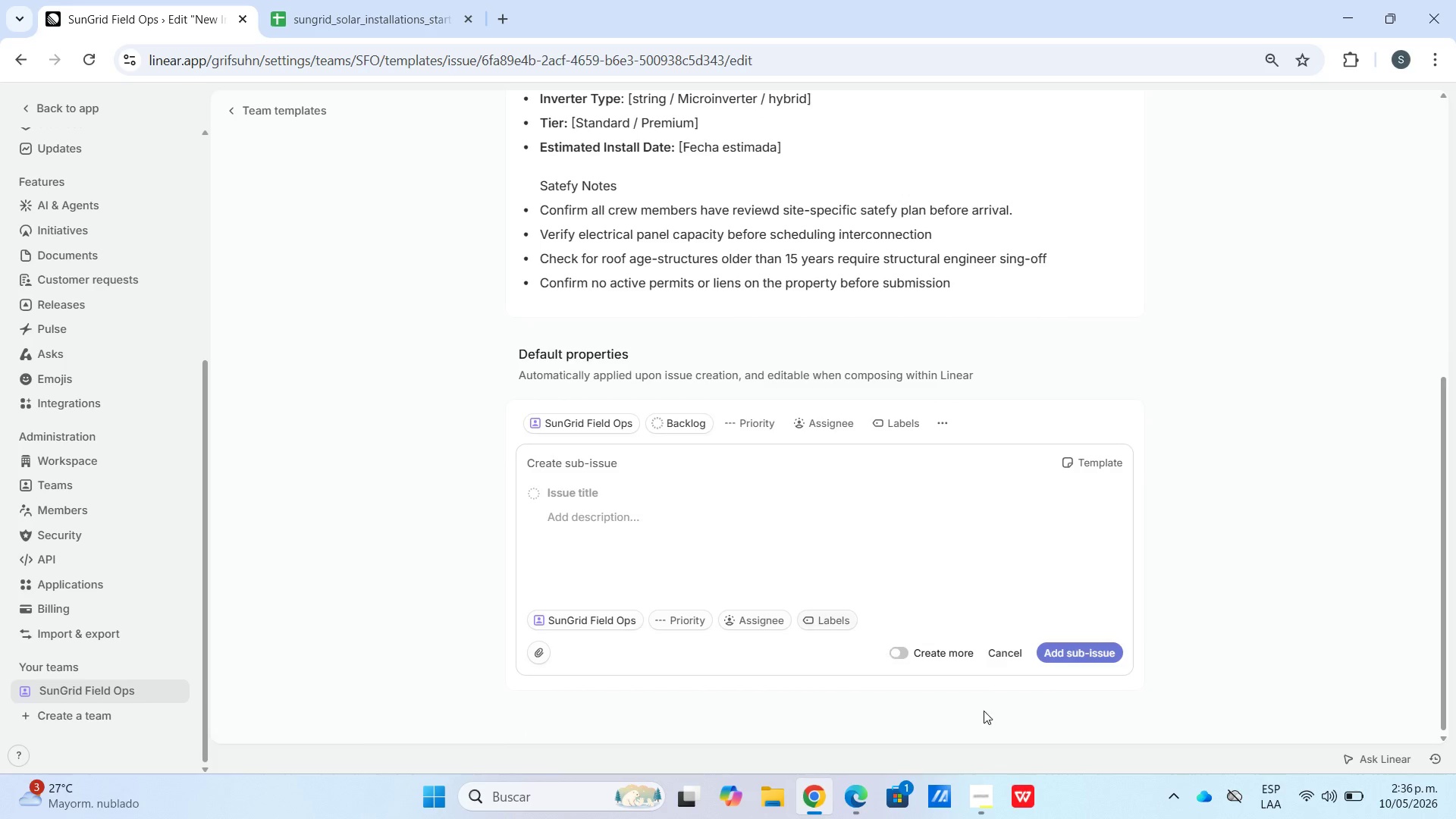 
left_click([905, 655])
 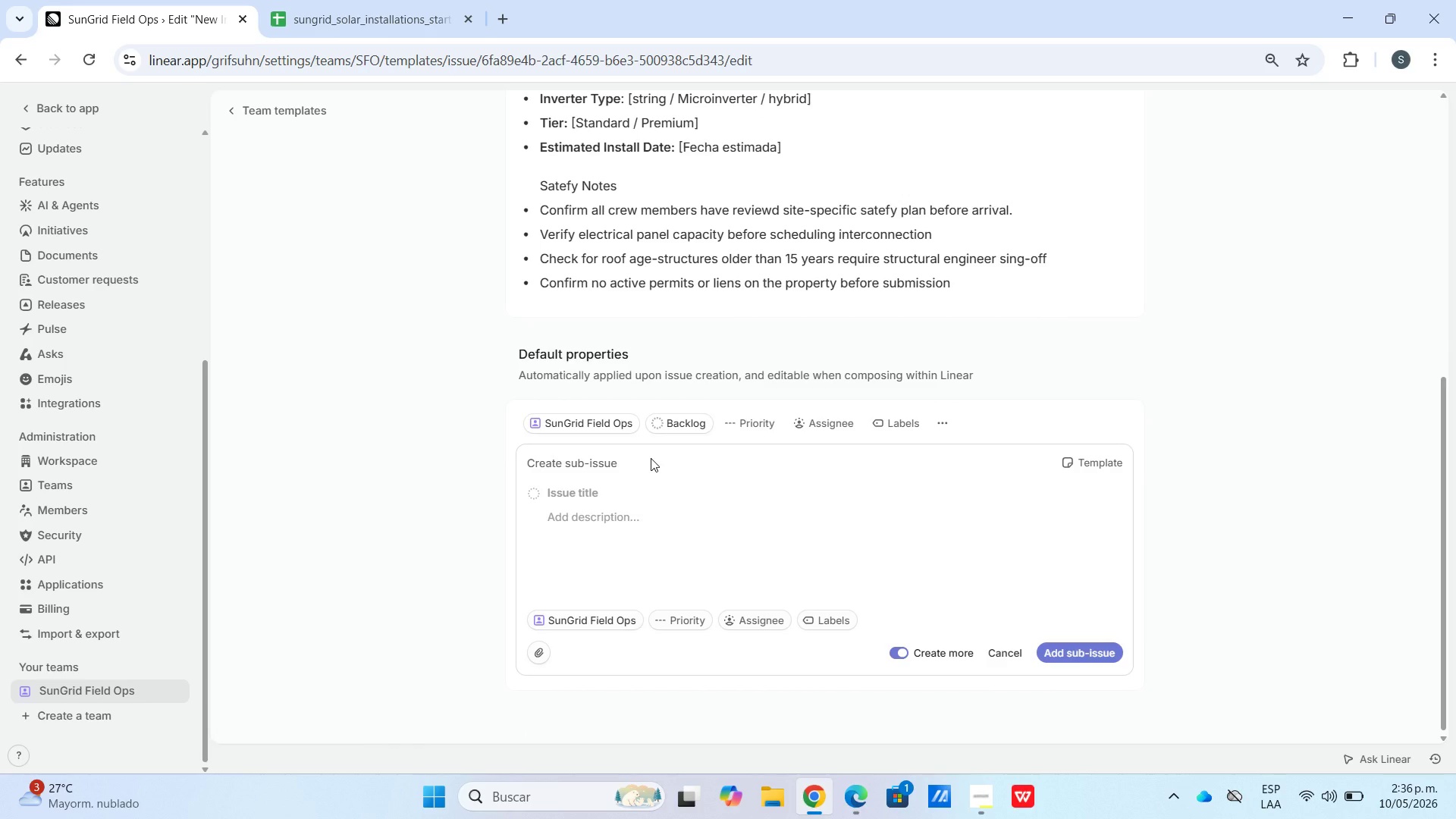 
double_click([638, 463])
 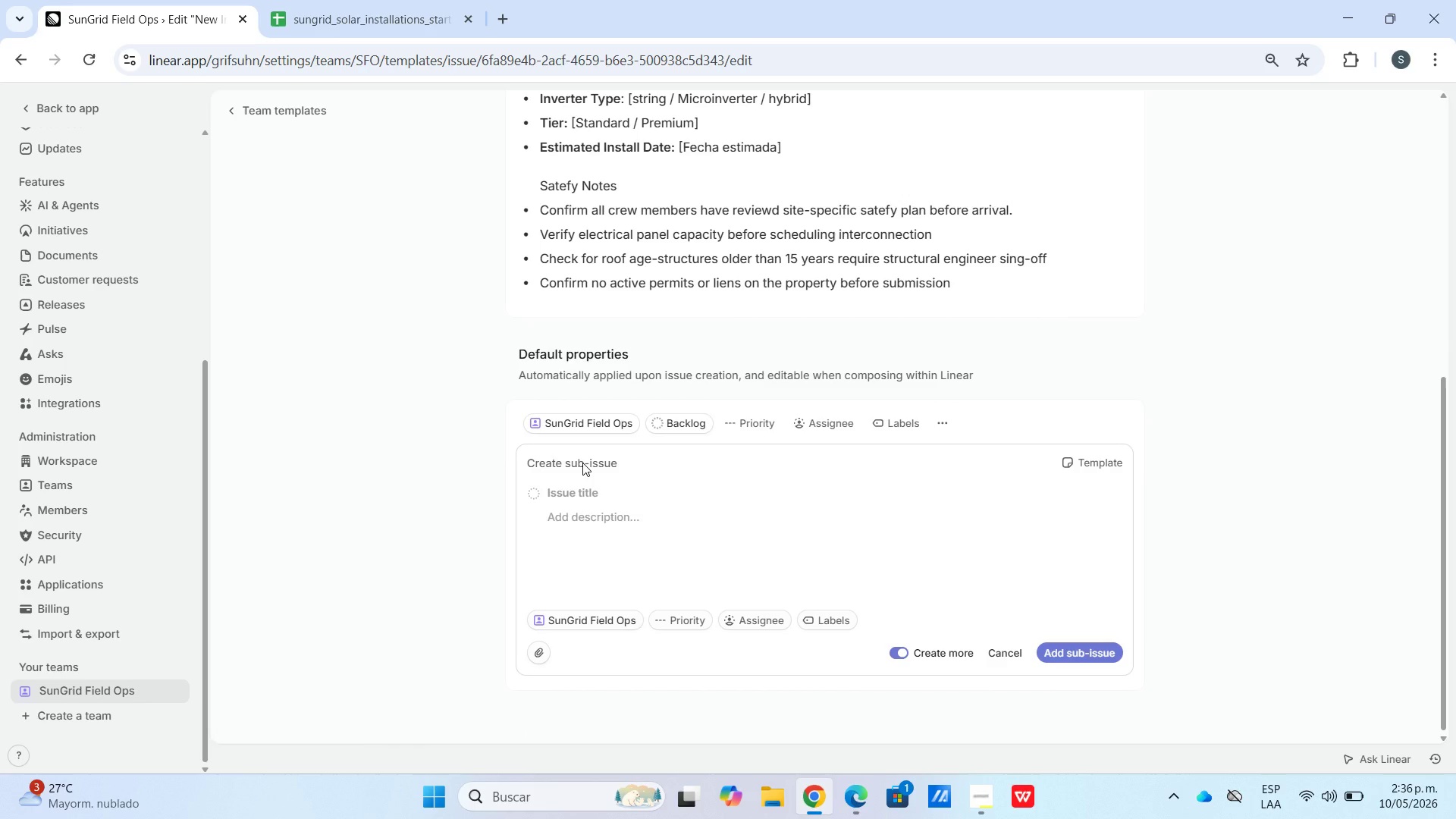 
triple_click([582, 463])
 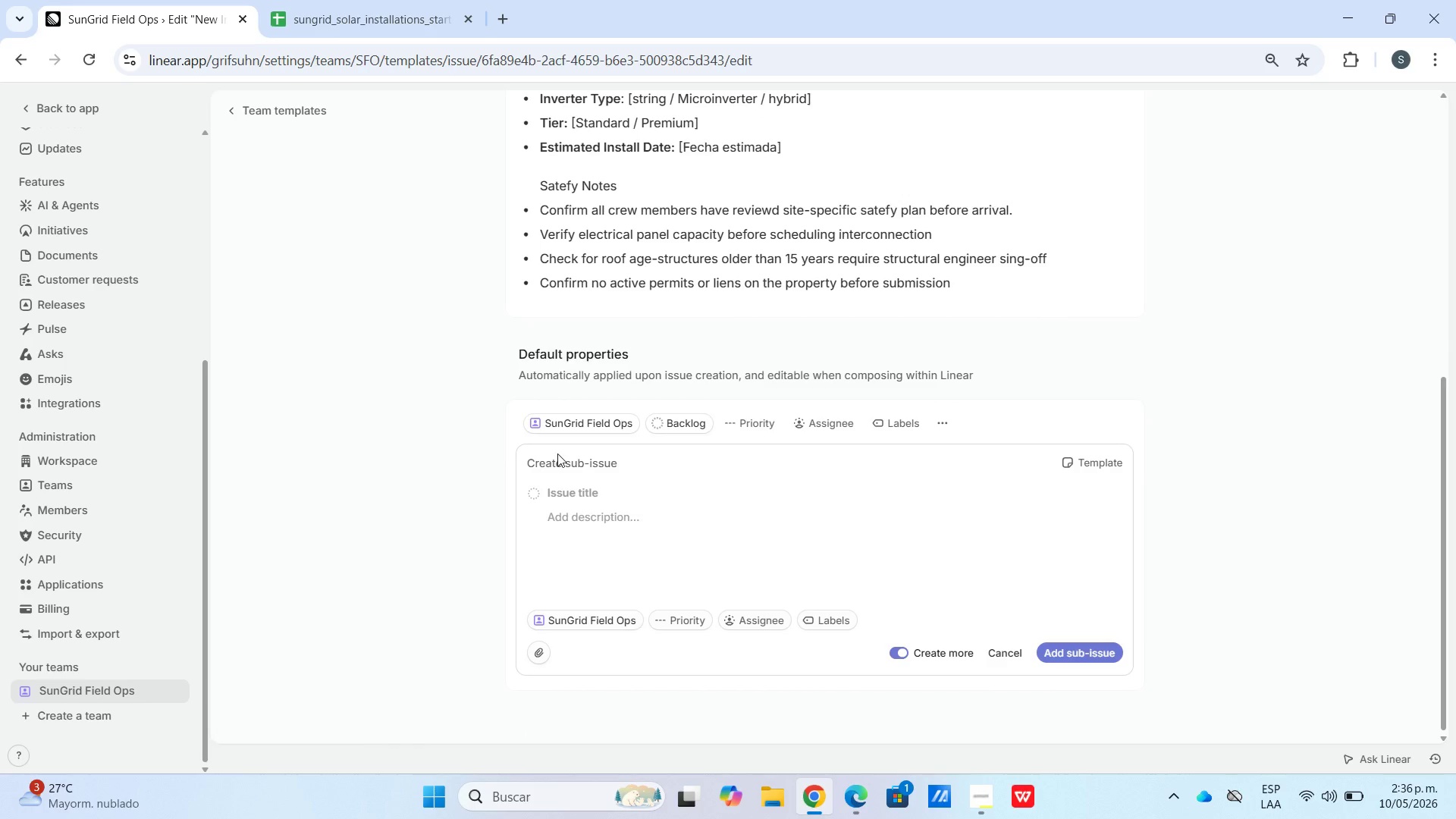 
triple_click([557, 453])
 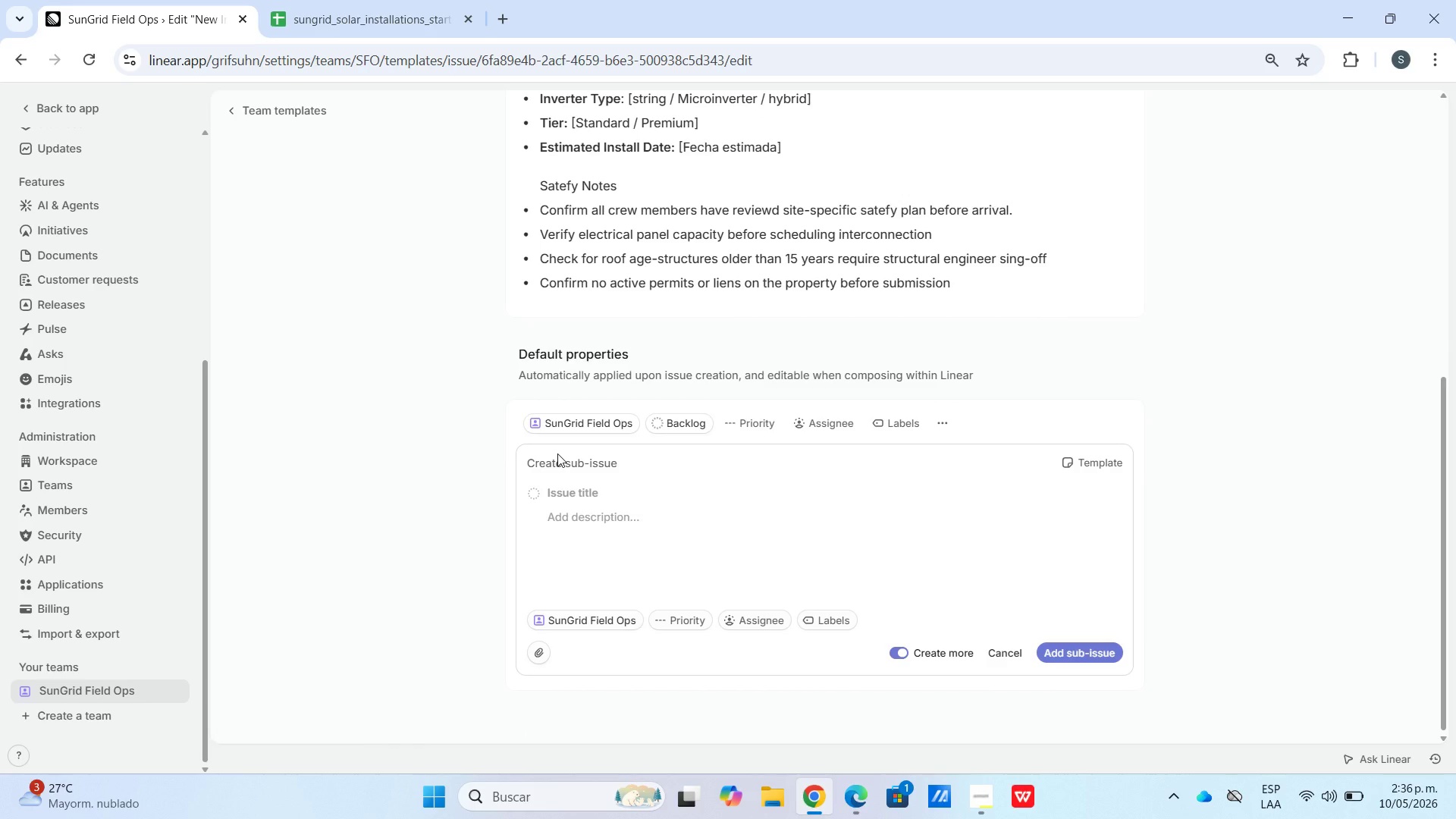 
triple_click([557, 453])
 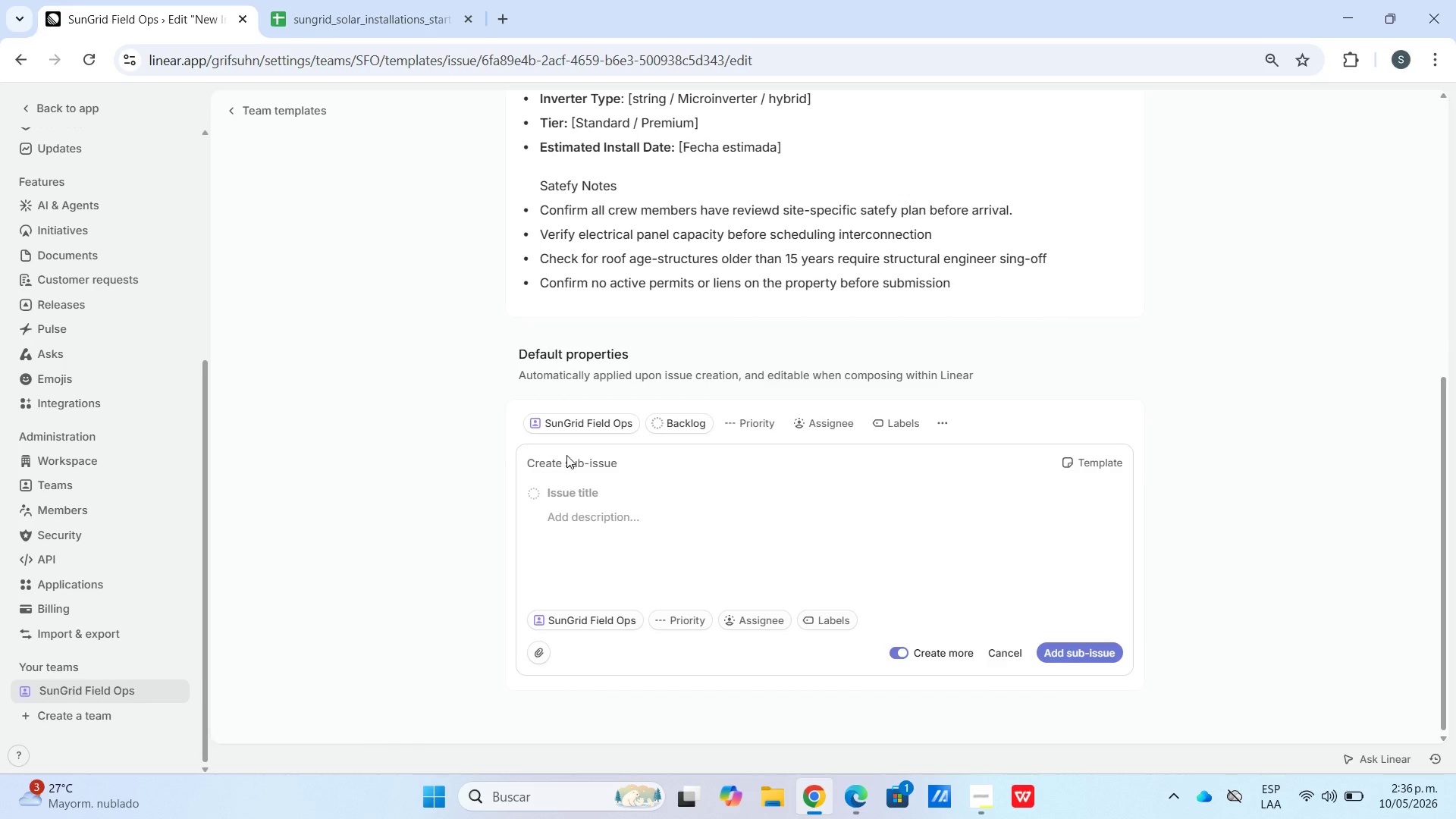 
triple_click([567, 456])
 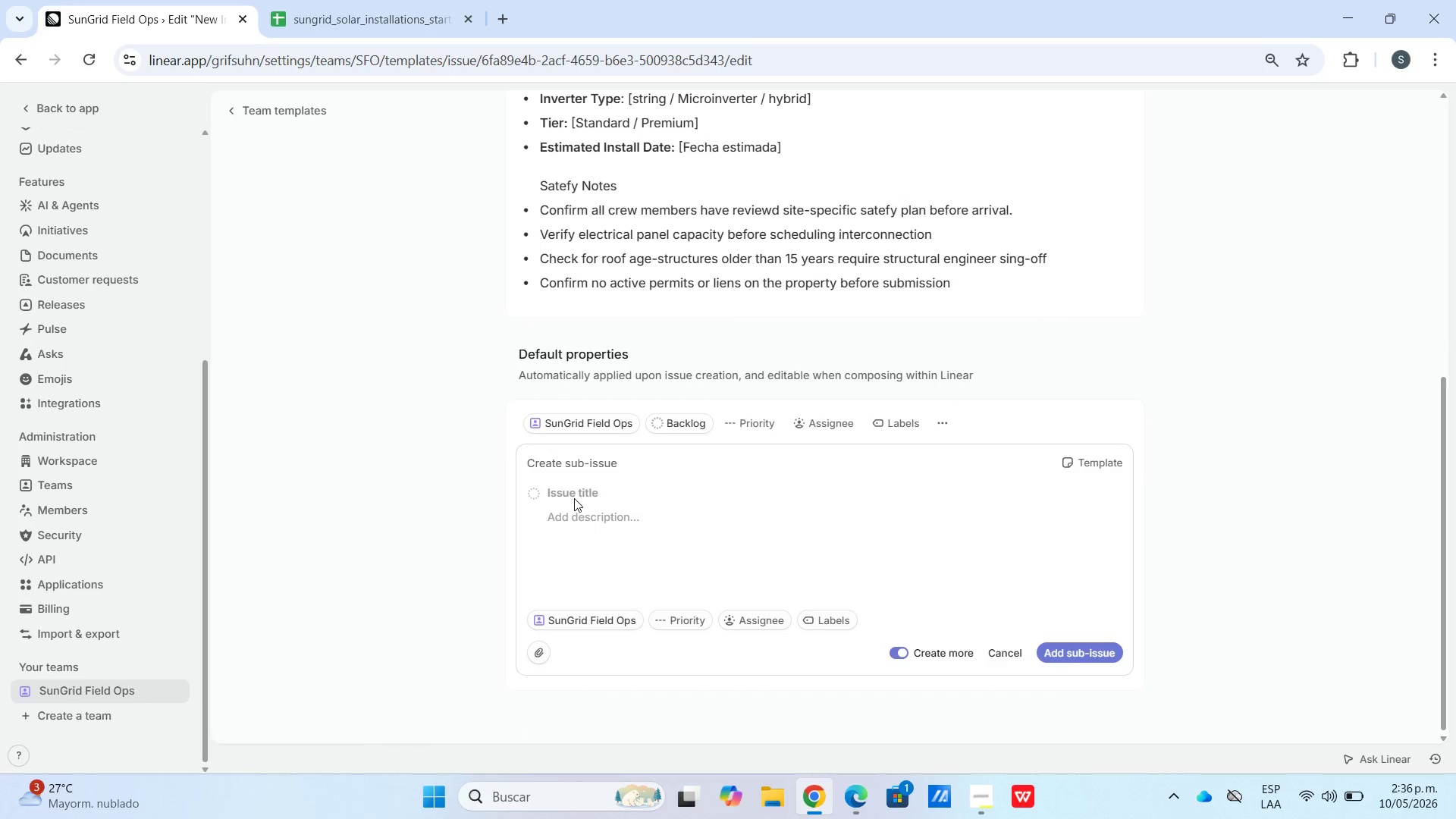 
left_click([574, 495])
 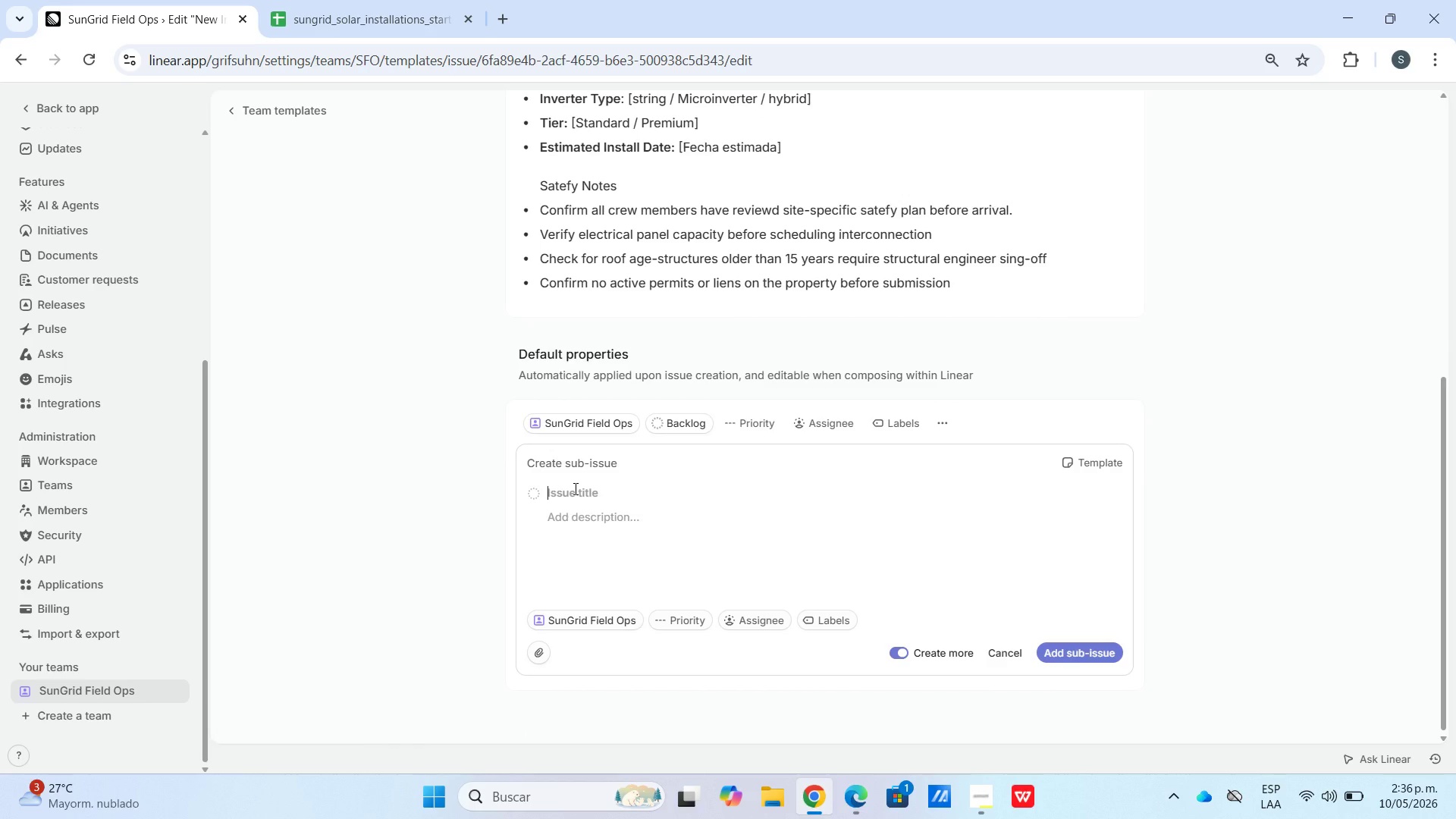 
wait(6.49)
 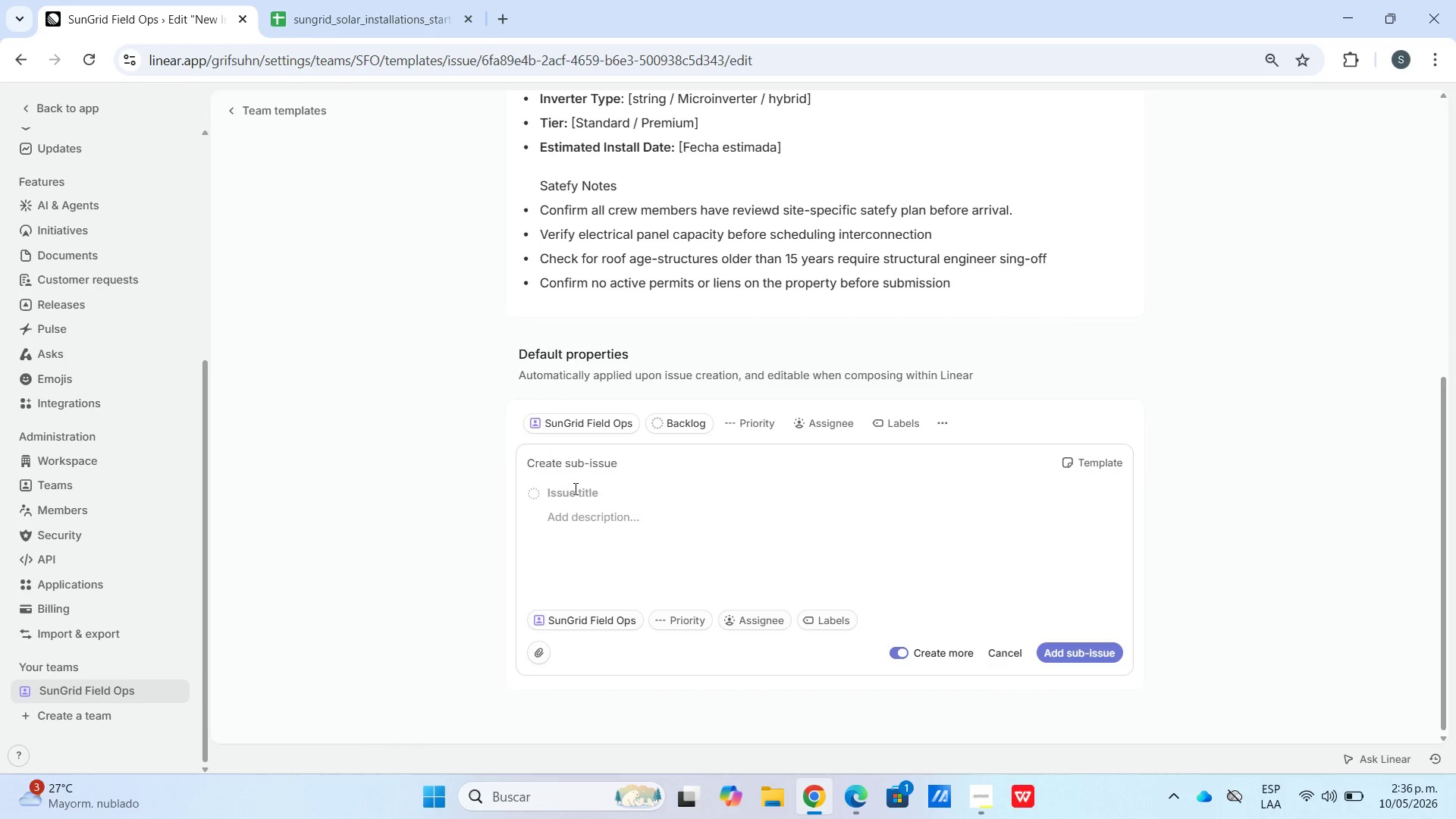 
type(Pull building and e)
key(Backspace)
type(s)
key(Backspace)
type(electricla)
key(Backspace)
key(Backspace)
type(a`l)
key(Backspace)
key(Backspace)
type(l permits from local municipality)
 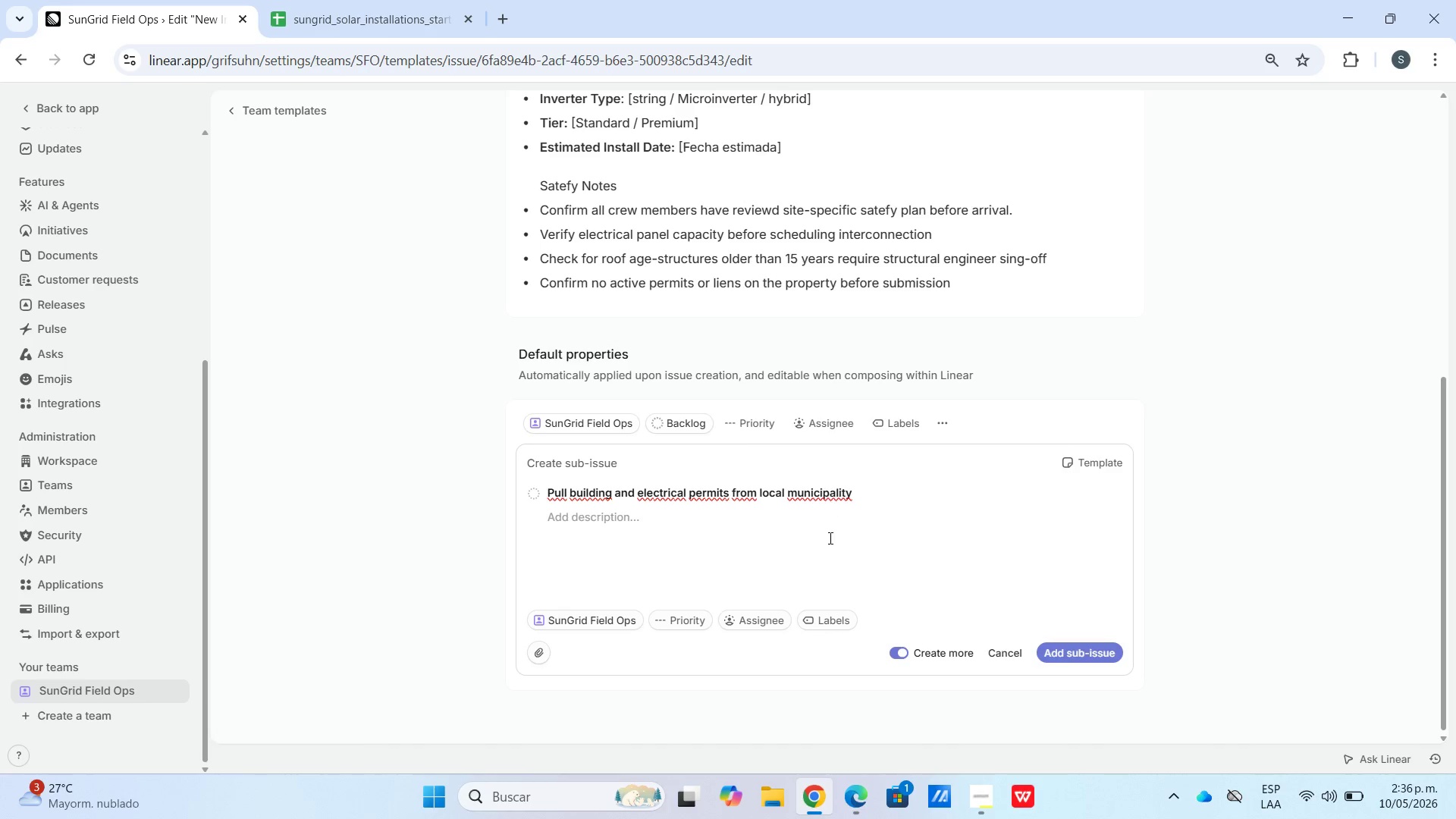 
left_click([1059, 655])
 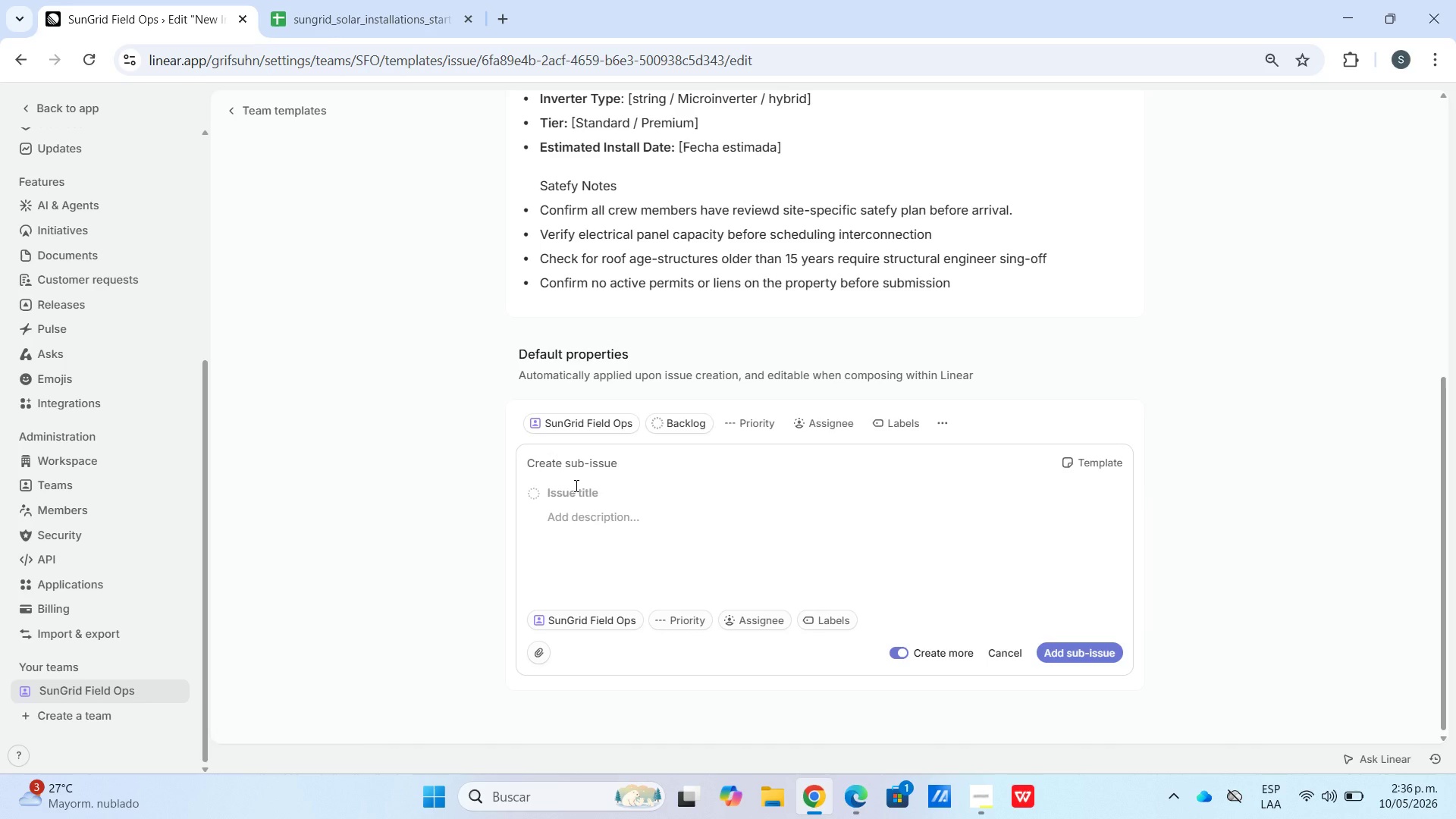 
hold_key(key=ShiftLeft, duration=1.53)
 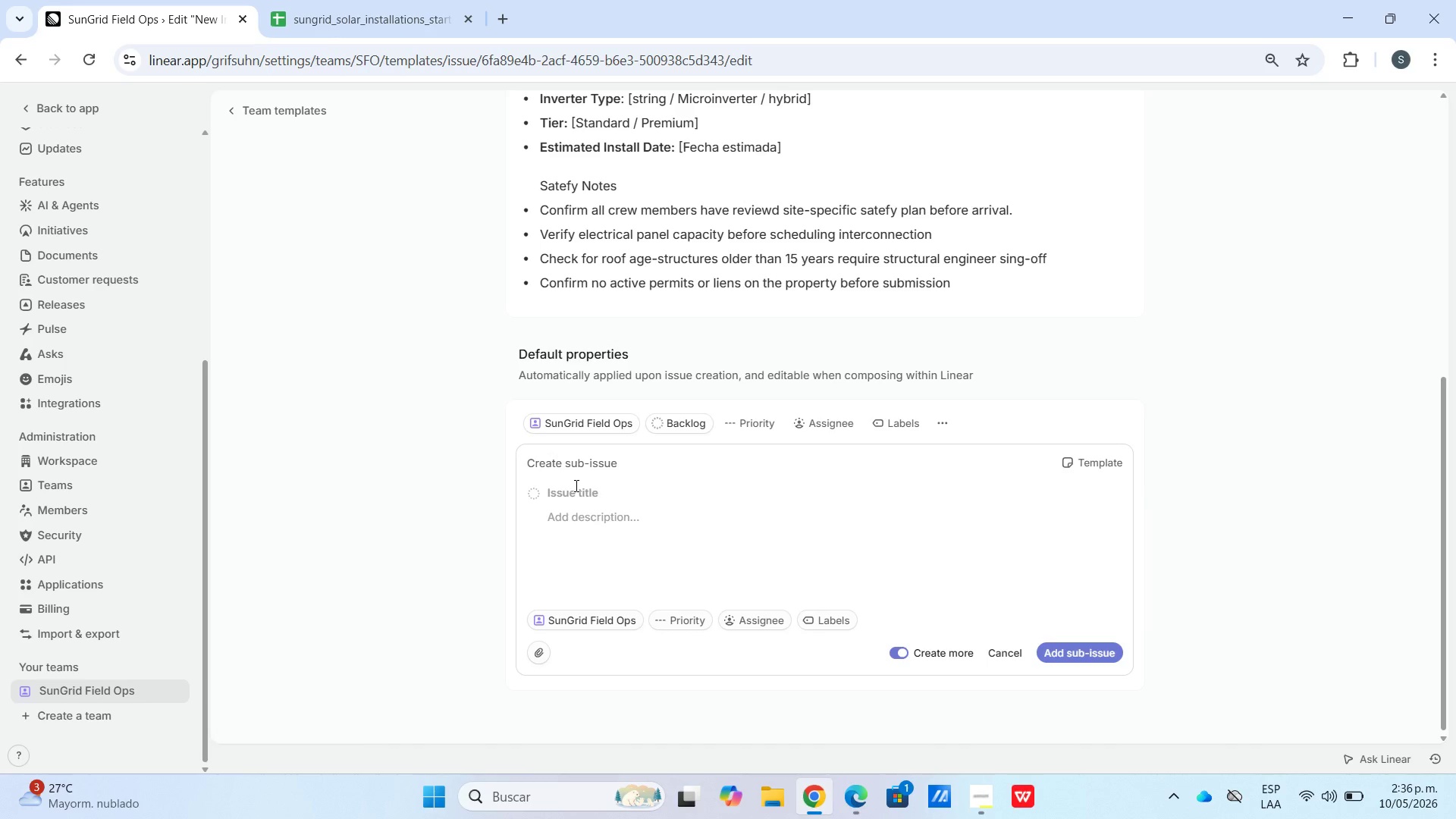 
type(Complete site survey and shade analysisi)
key(Backspace)
type( report)
 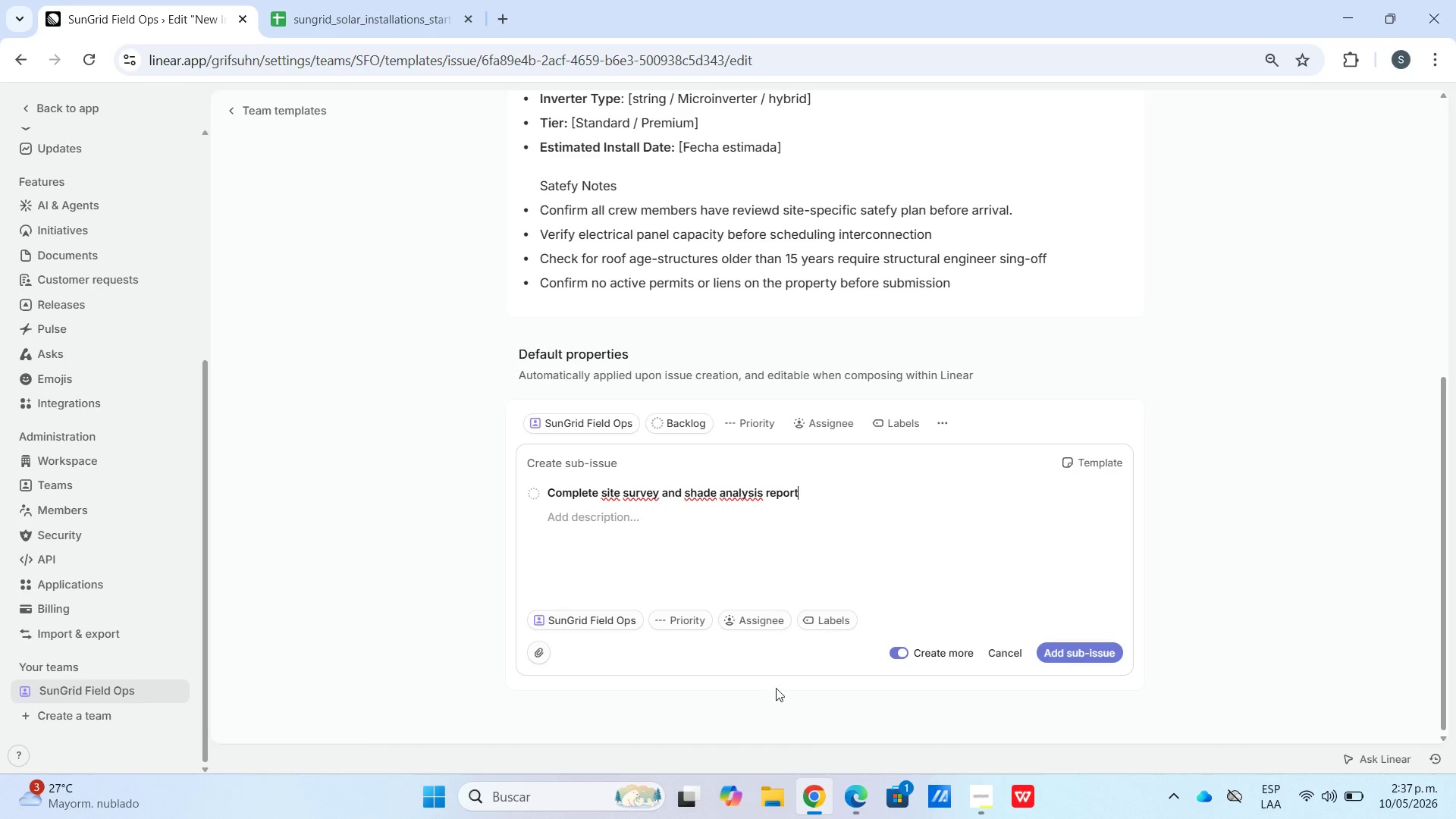 
left_click([1073, 648])
 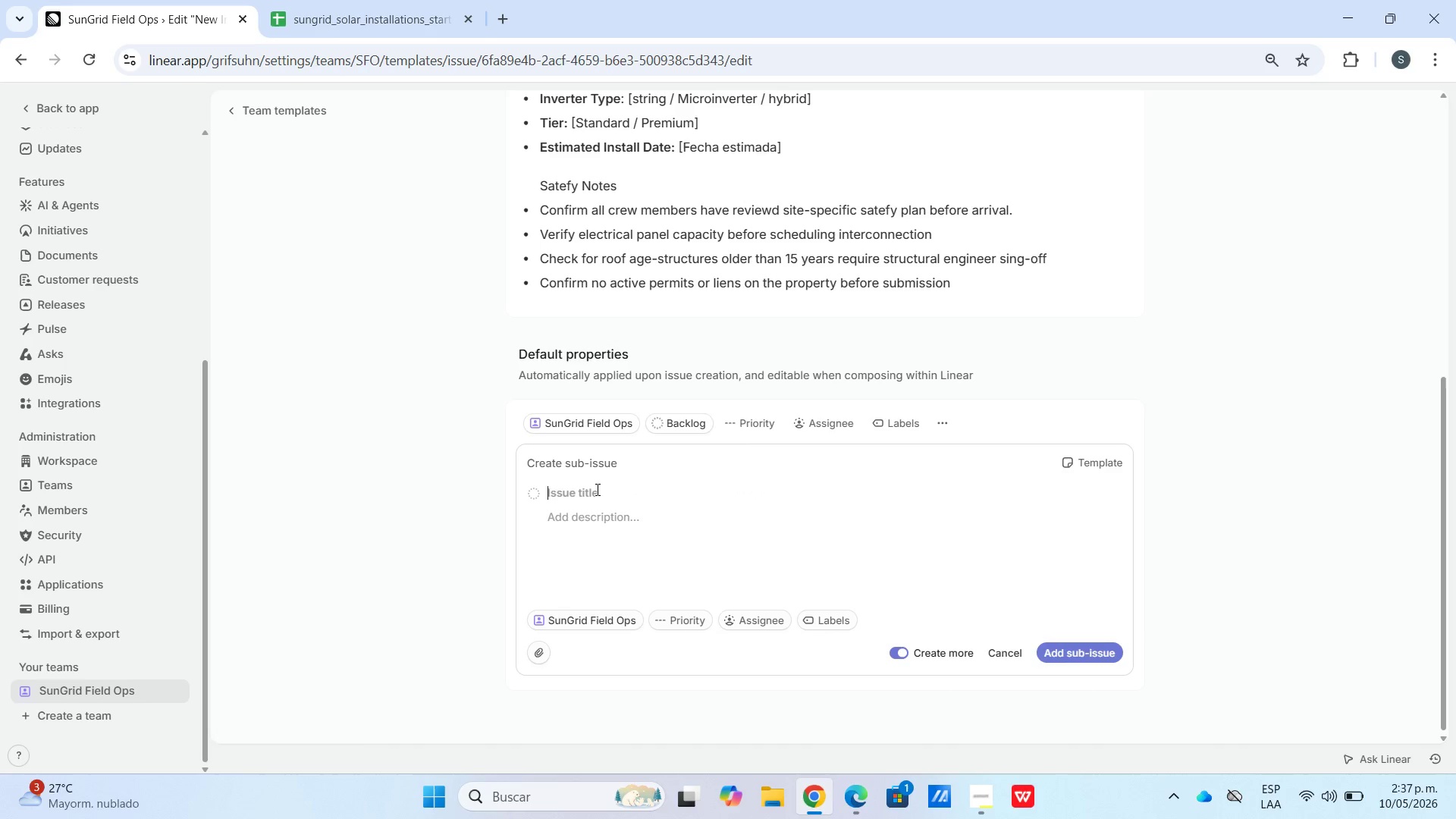 
type(Confirm utilir)
key(Backspace)
type(ty intercone)
key(Backspace)
key(Backspace)
type(nnection application subb)
key(Backspace)
type(mmited)
key(Backspace)
key(Backspace)
key(Backspace)
key(Backspace)
key(Backspace)
type(itted and acknowlead)
key(Backspace)
key(Backspace)
type(dged)
 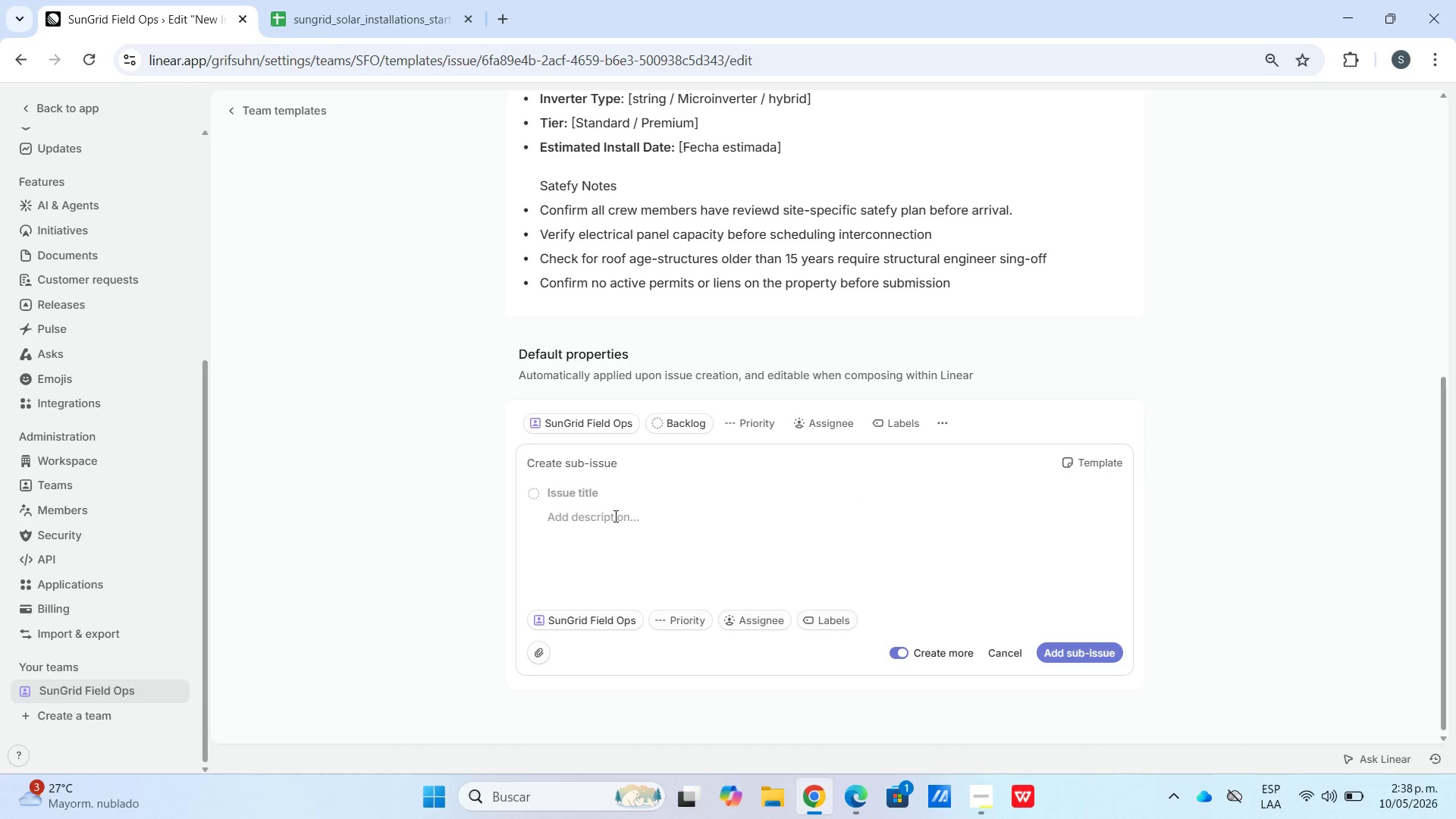 
wait(6.72)
 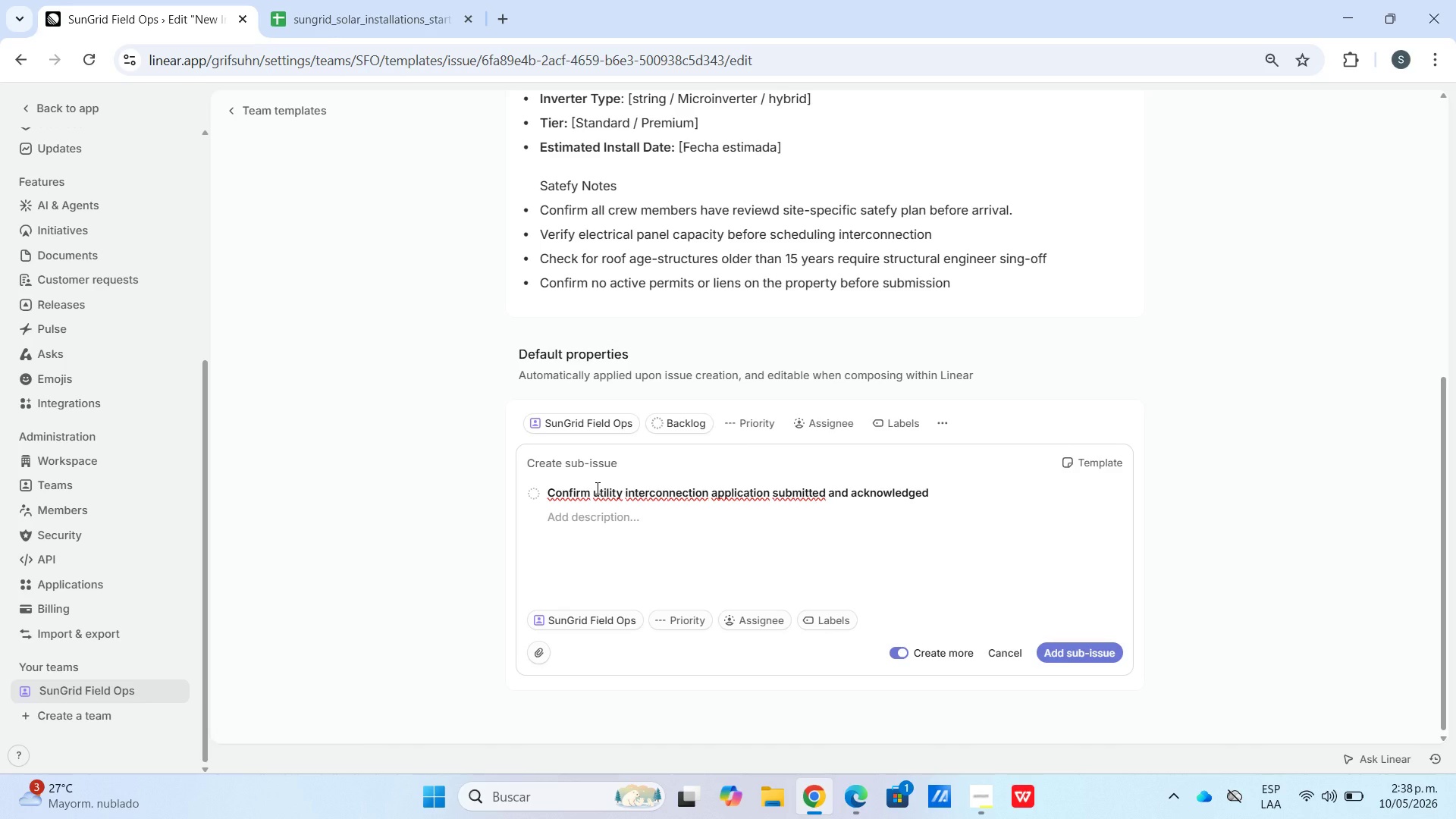 
type(Deliver customer welcomme packet and instalation)
key(Backspace)
key(Backspace)
key(Backspace)
key(Backspace)
key(Backspace)
type(lation)
 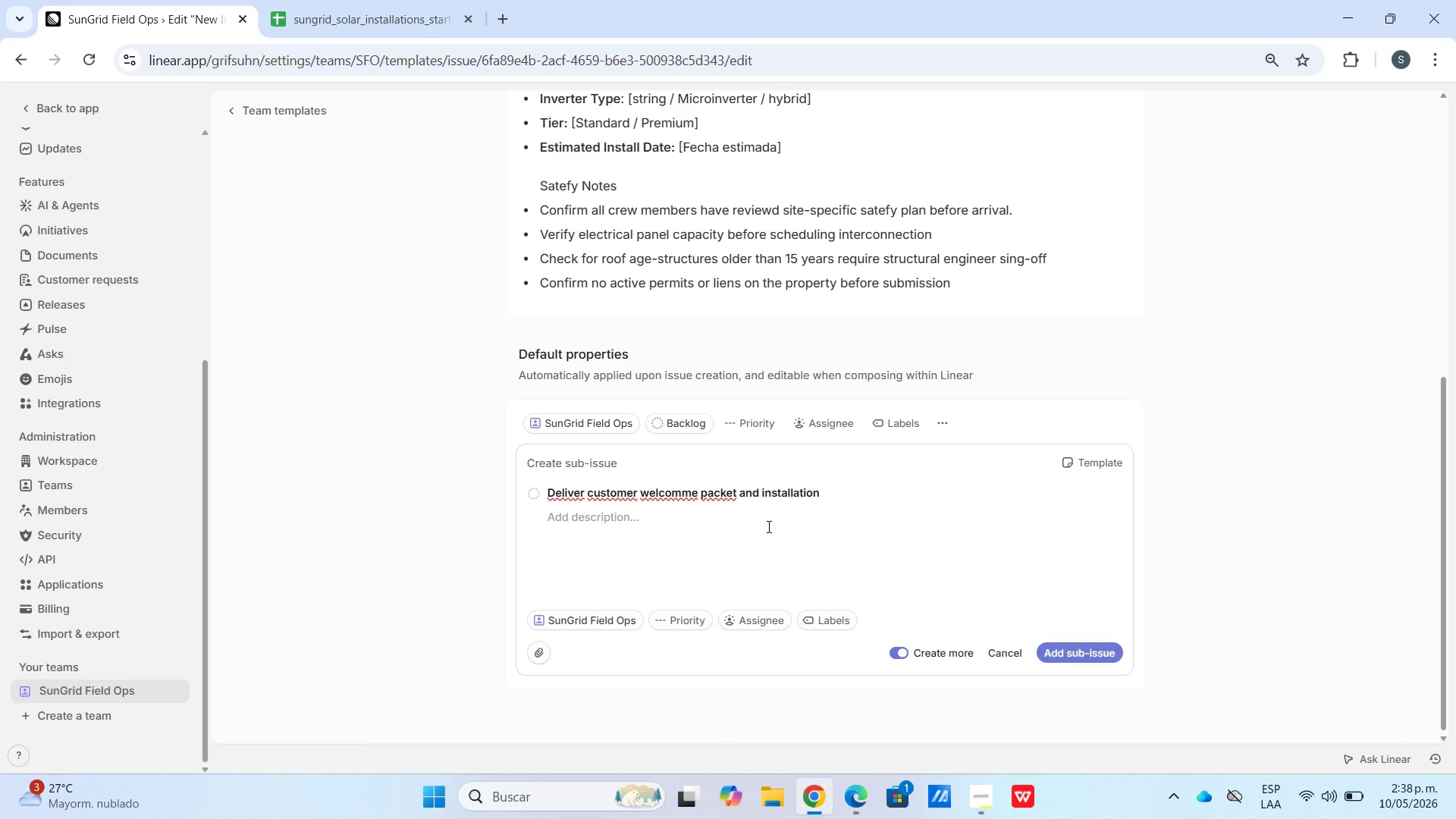 
type( time l)
key(Backspace)
key(Backspace)
type(line)
 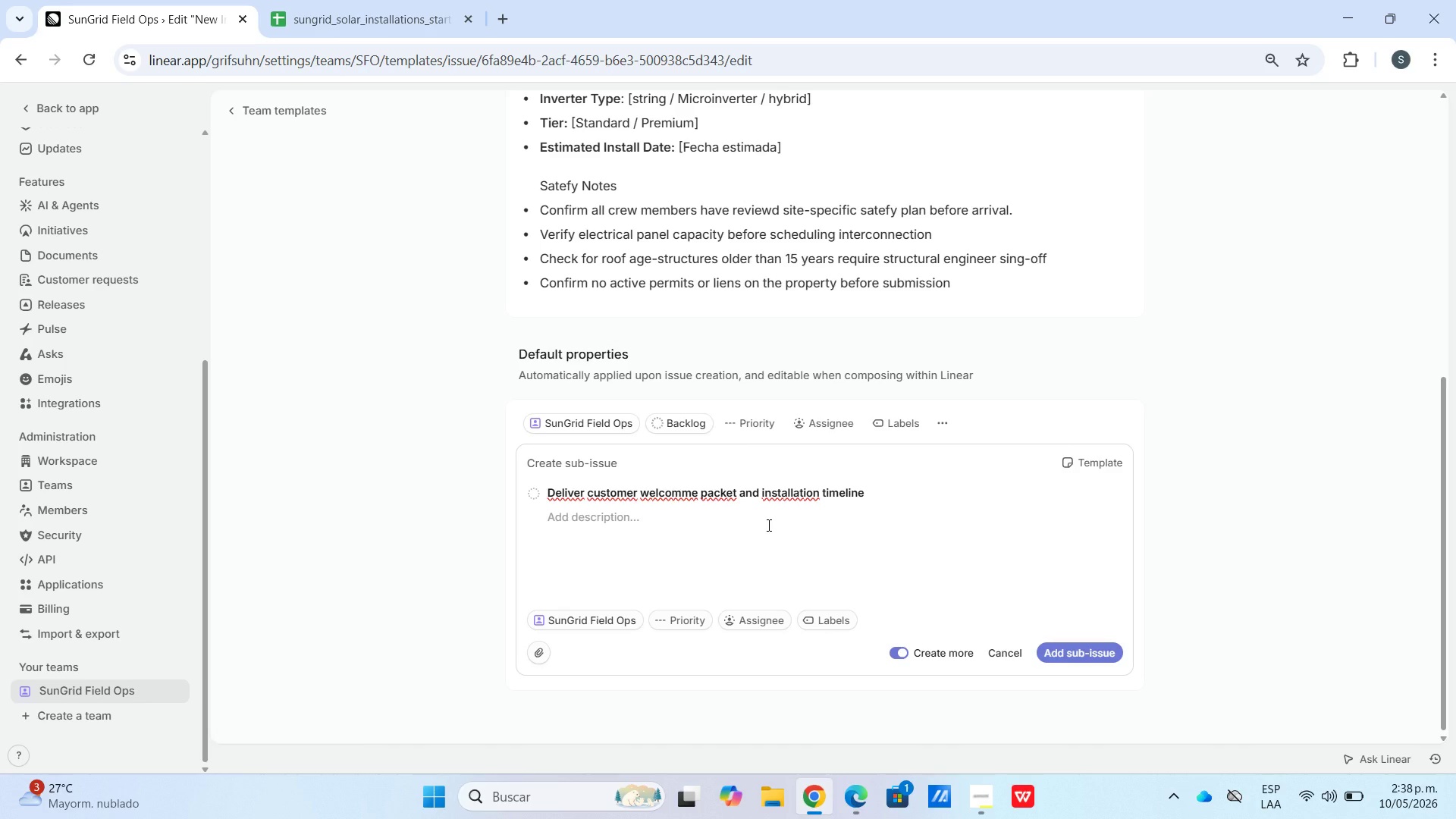 
key(Enter)
 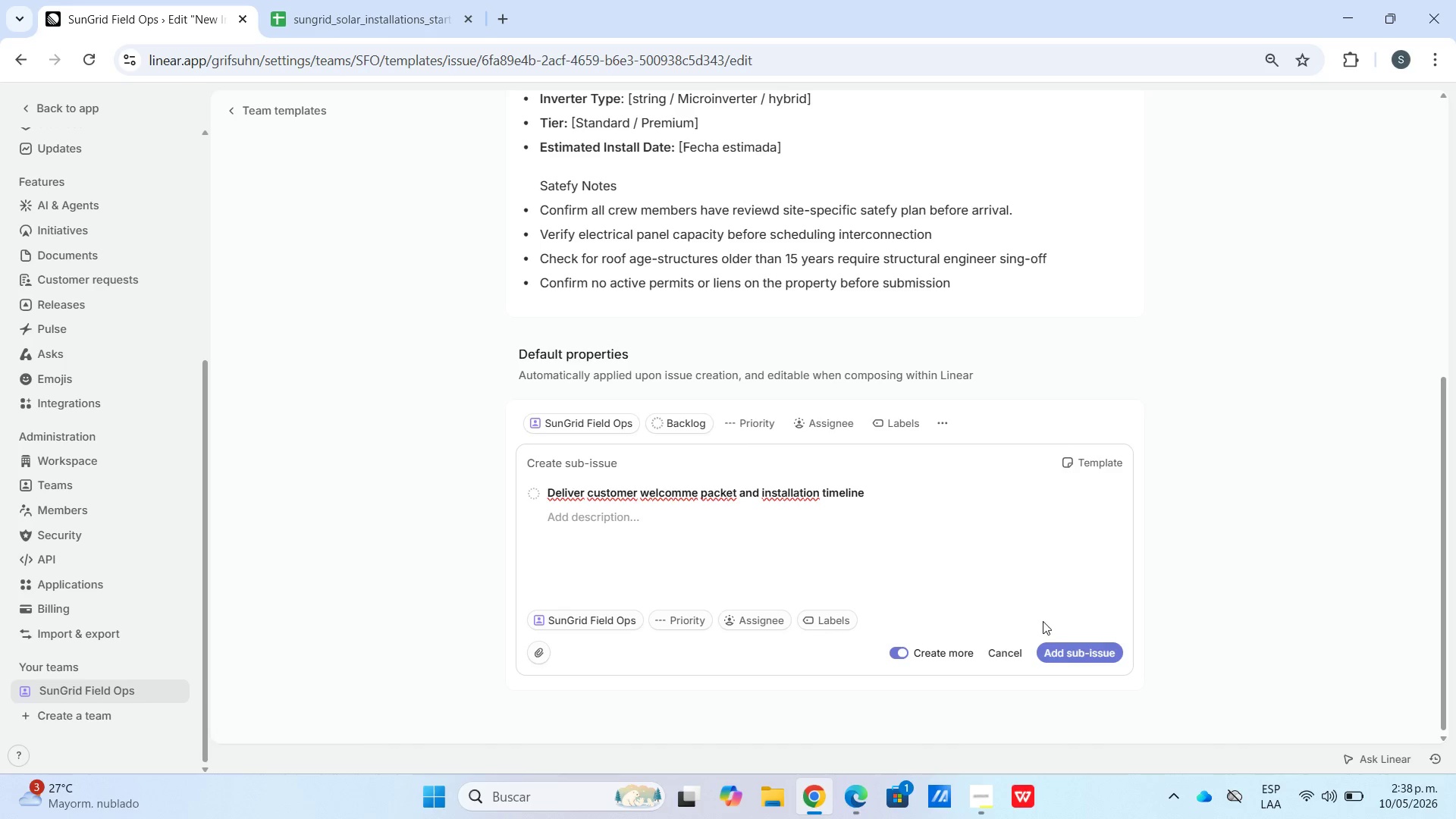 
left_click([1084, 650])
 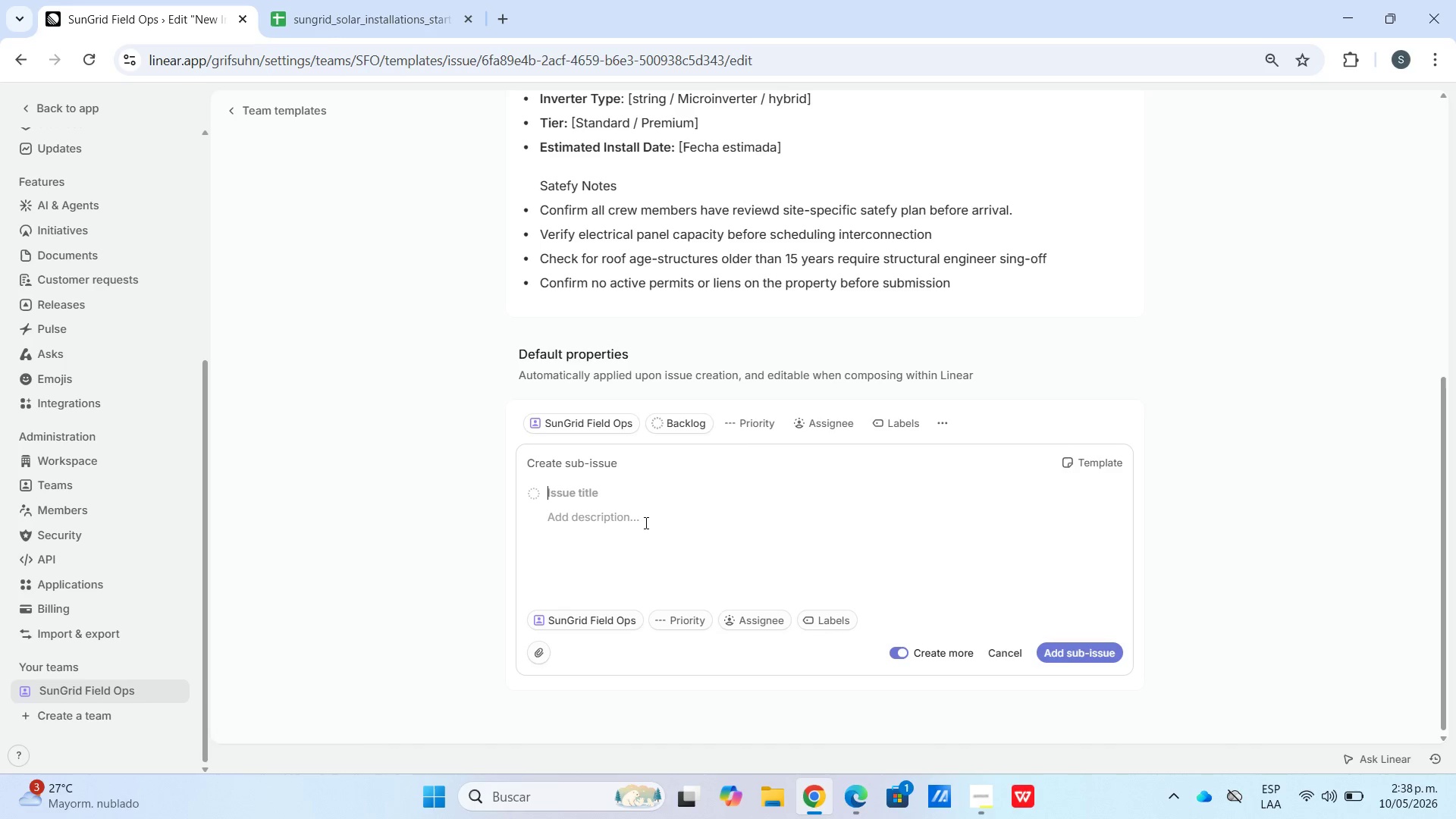 
wait(6.7)
 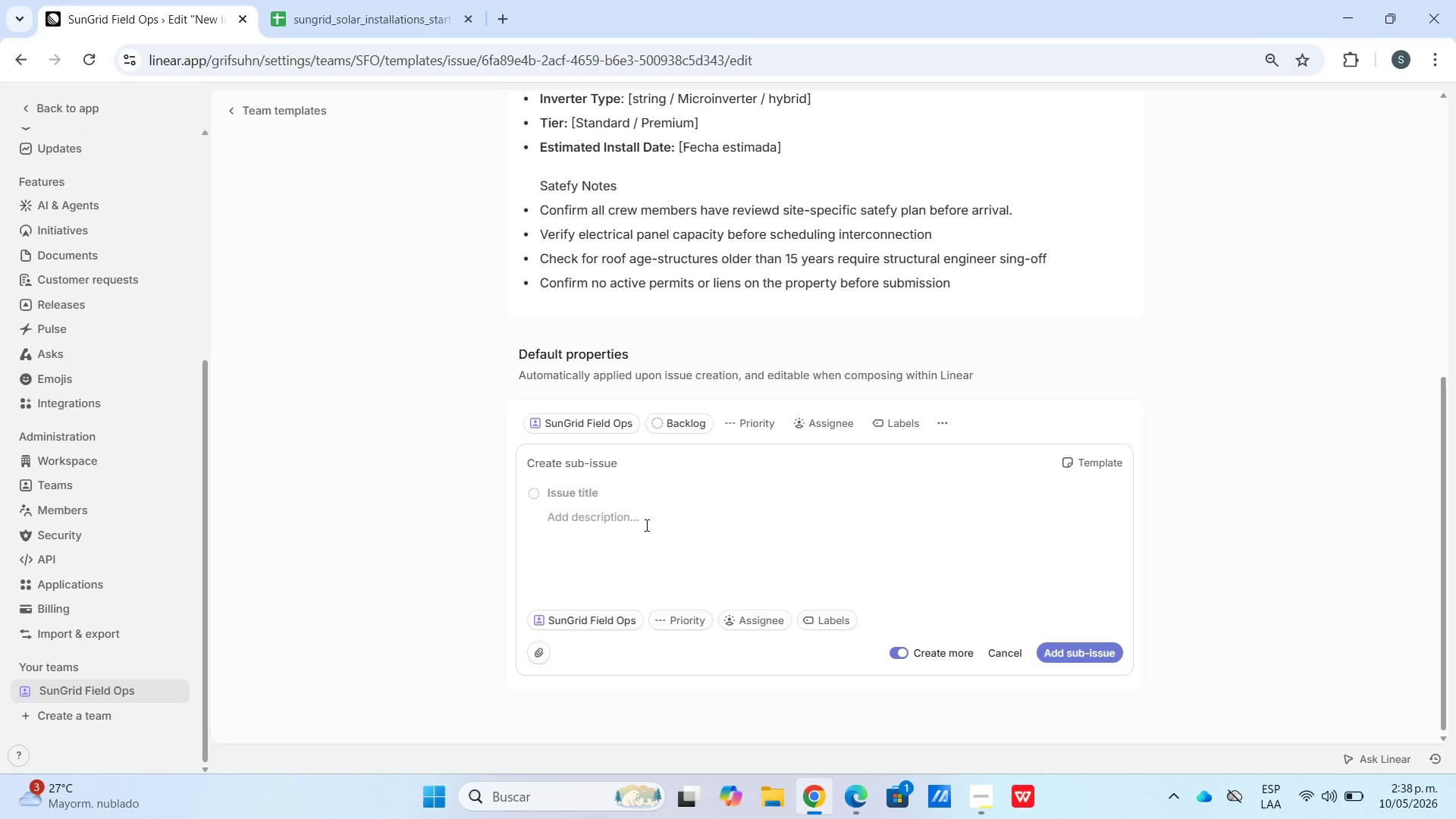 
type(Schedule final inspection wirh)
key(Backspace)
key(Backspace)
type(th municiu)
key(Backspace)
key(Backspace)
type(ipal inspector)
 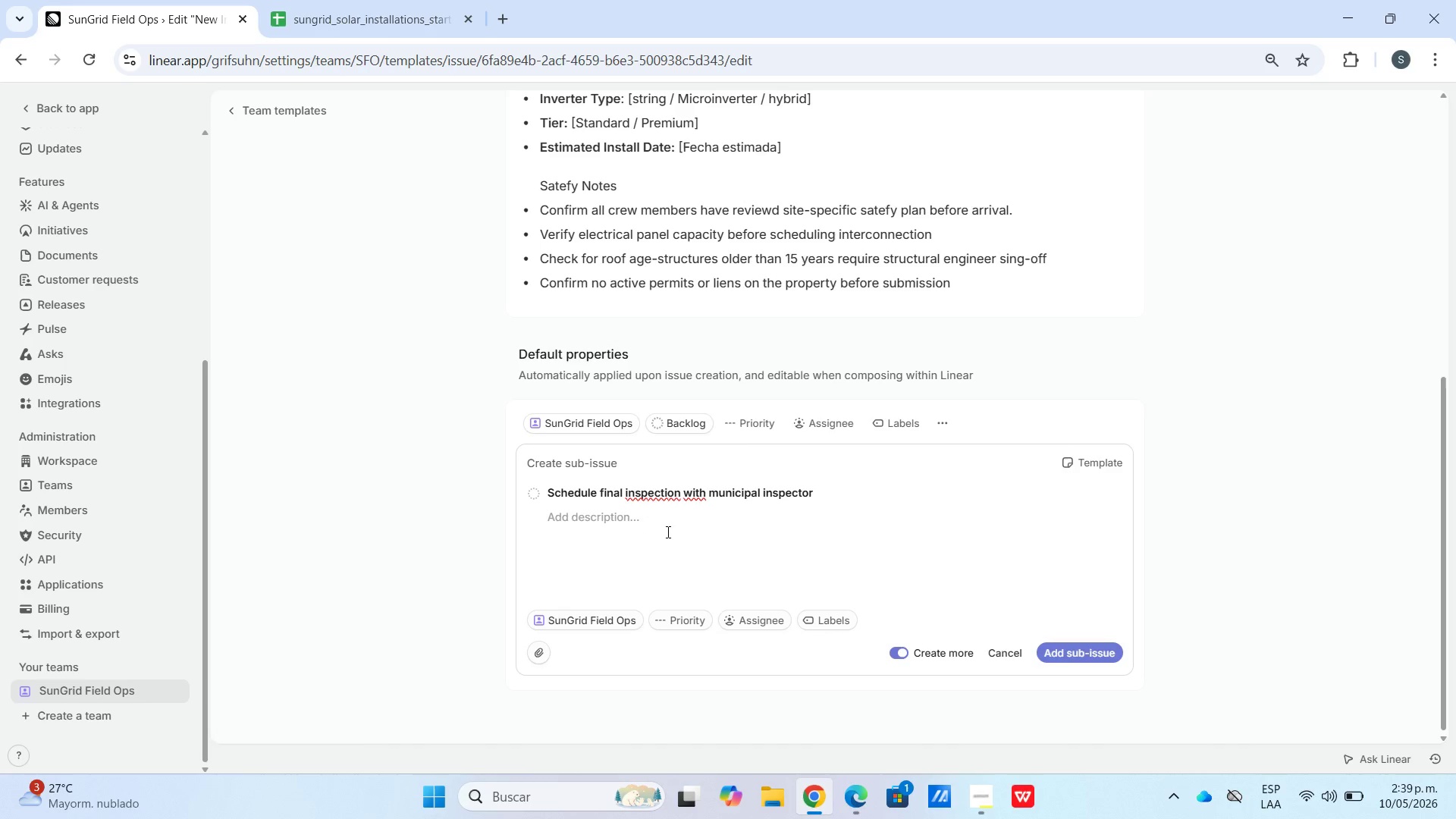 
wait(9.97)
 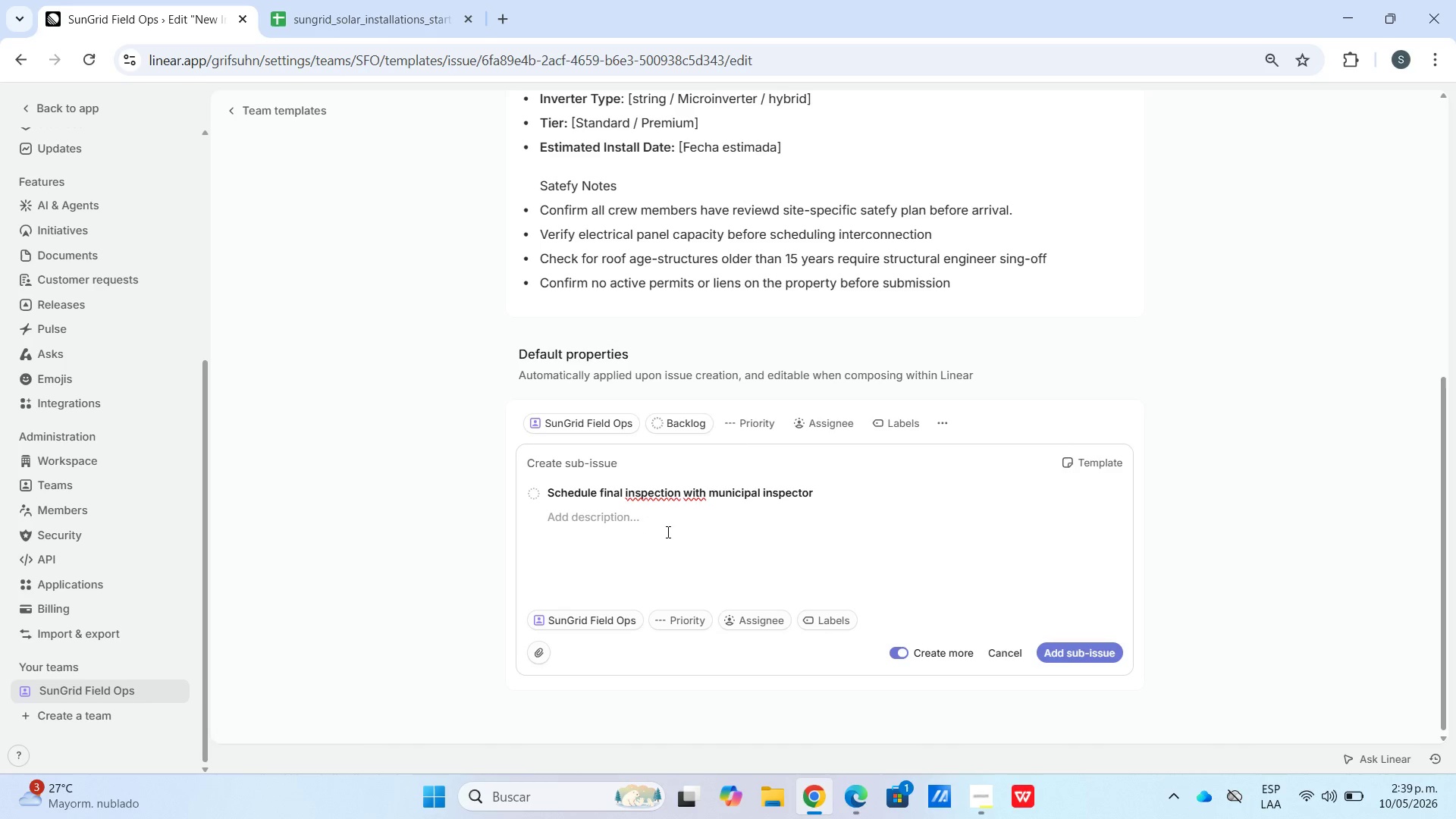 
left_click([1291, 519])
 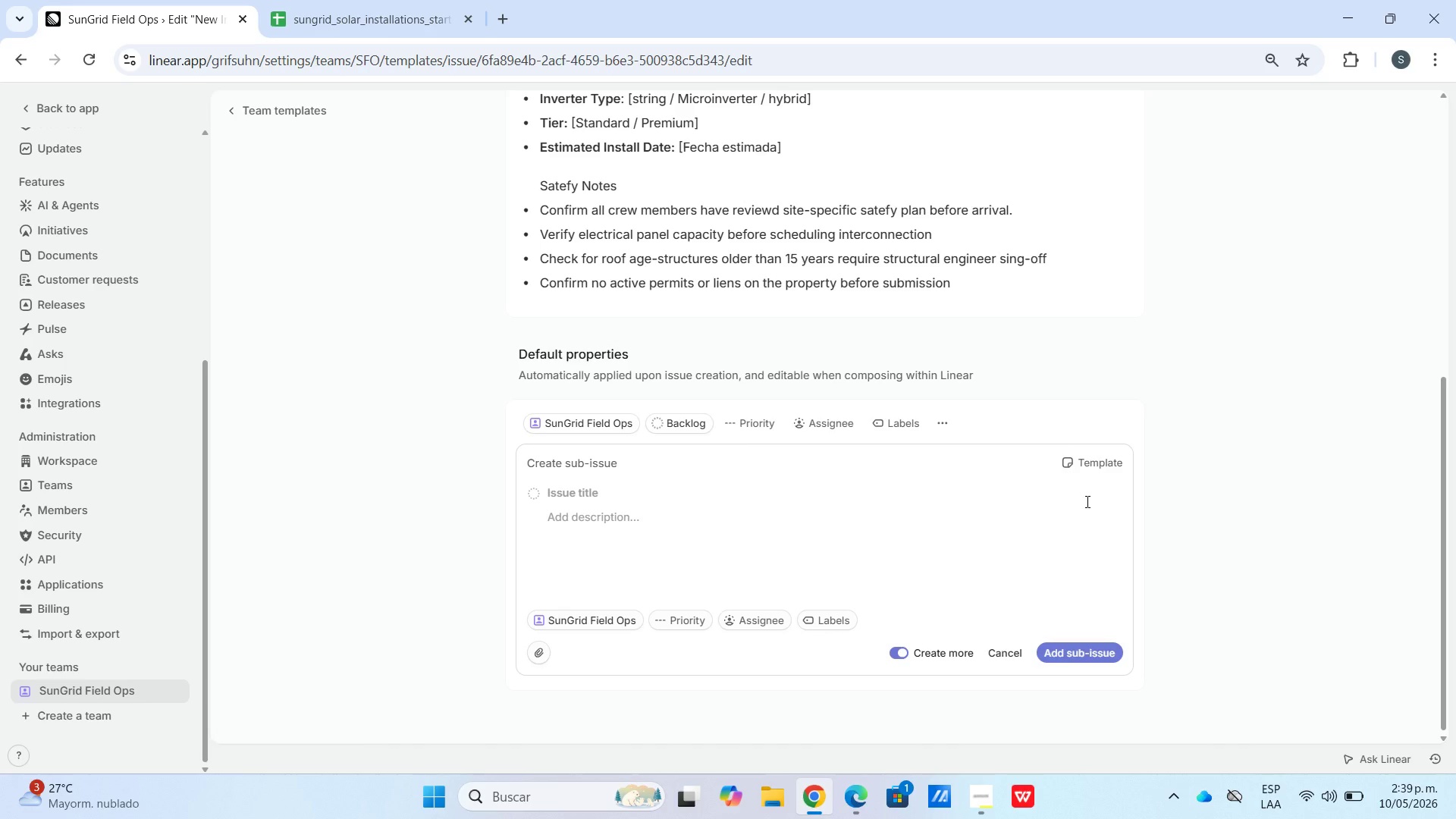 
wait(11.83)
 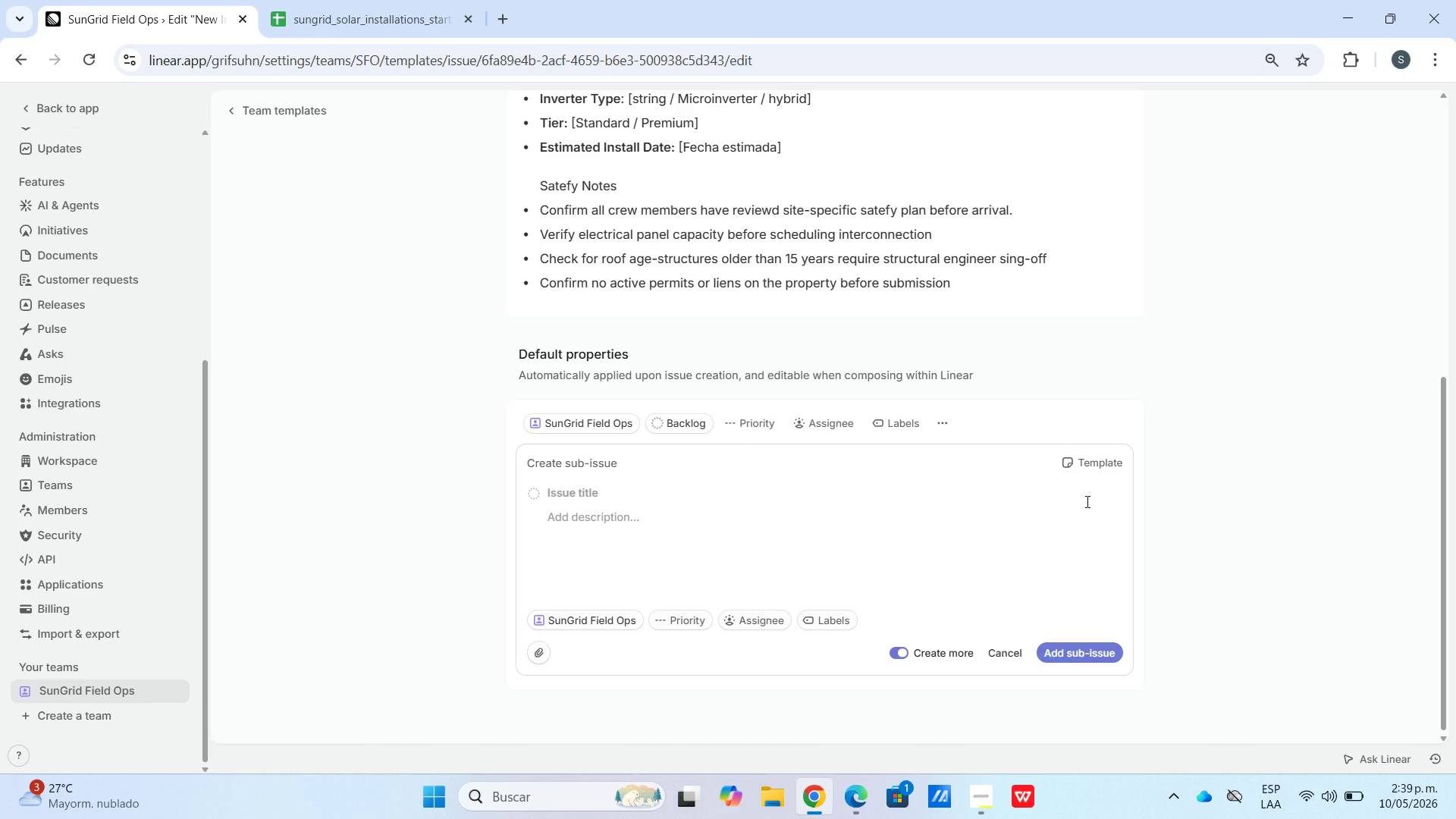 
mouse_move([655, 421])
 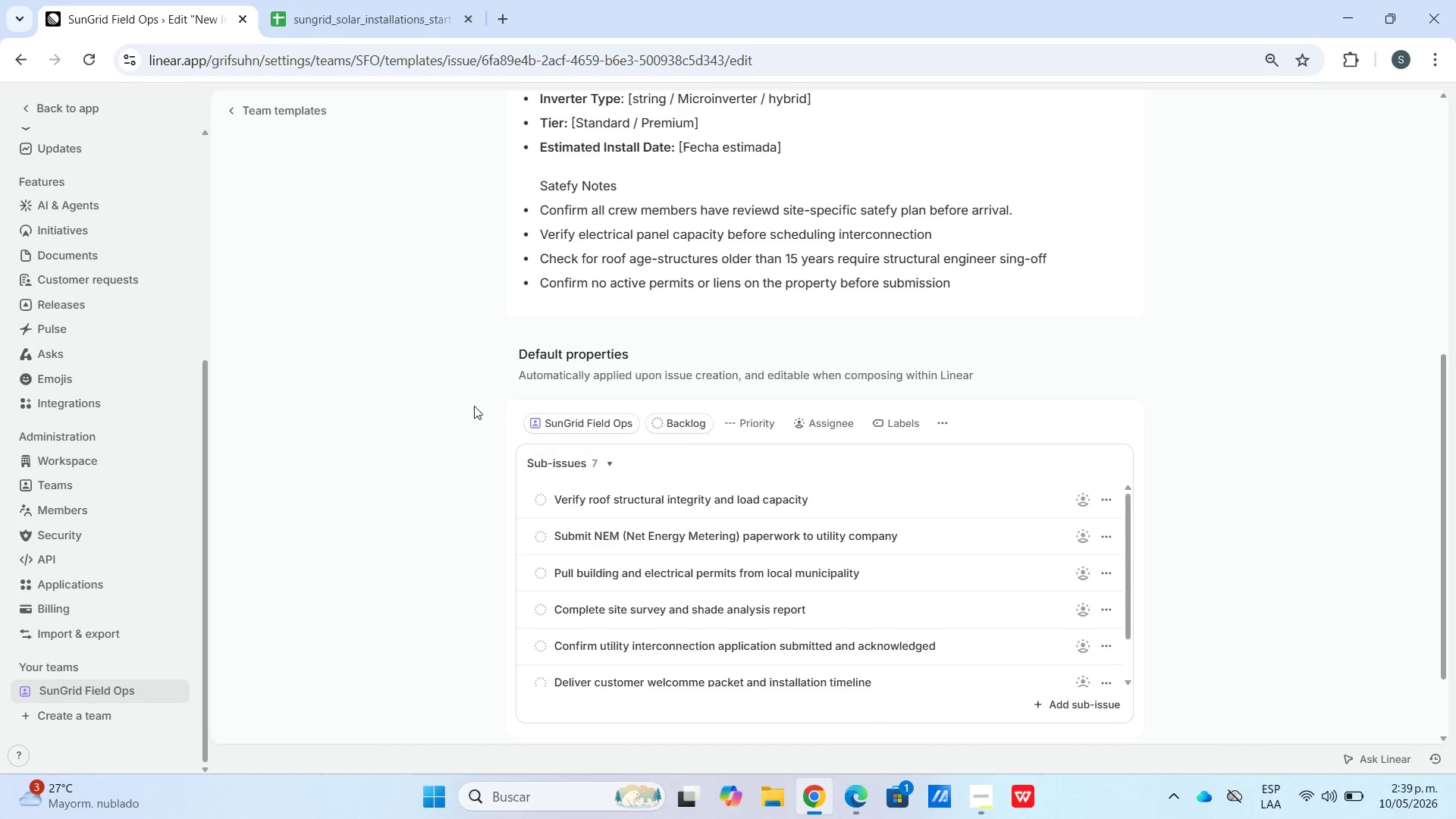 
left_click([474, 405])
 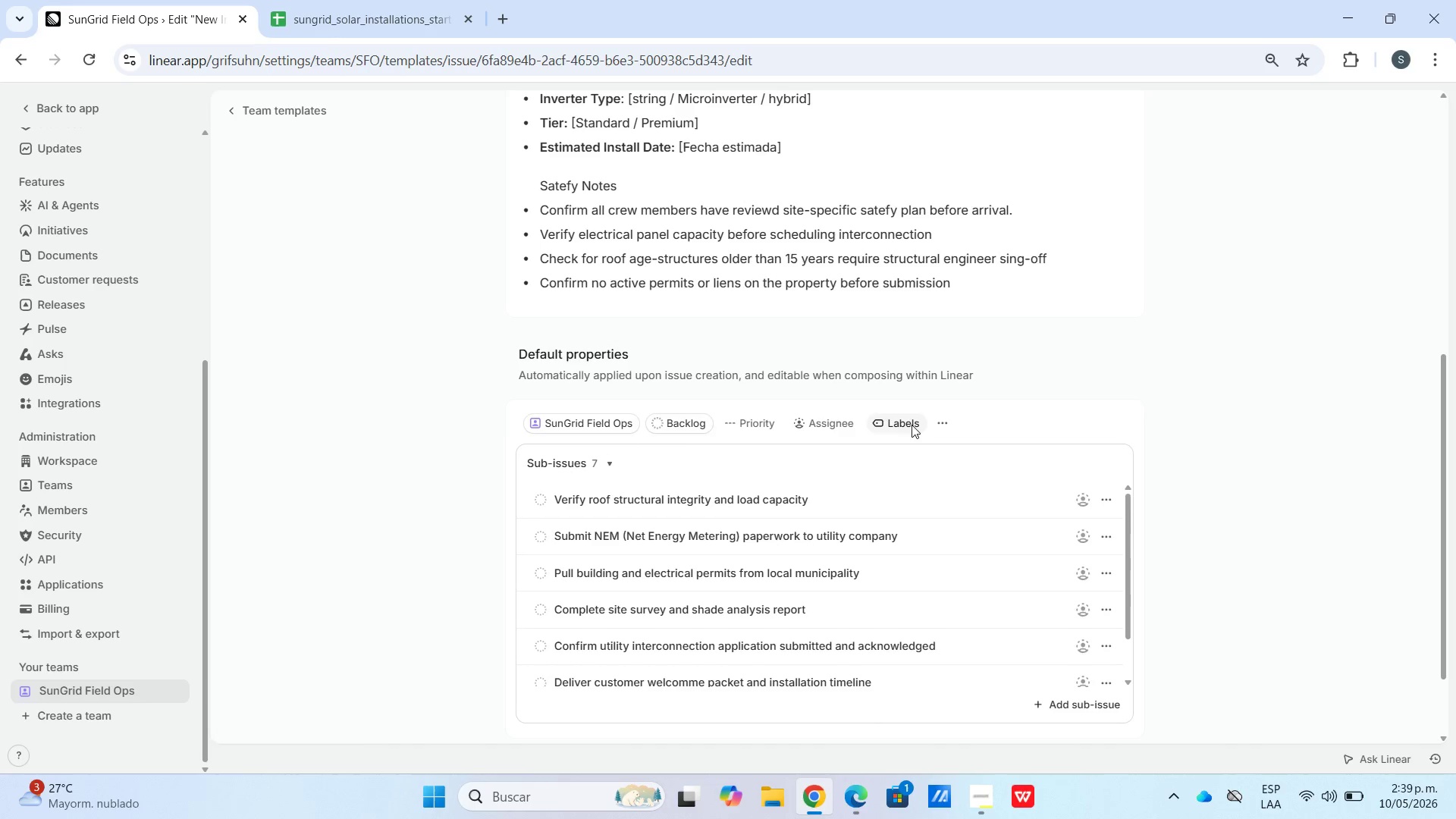 
scroll: coordinate [1257, 450], scroll_direction: down, amount: 3.0
 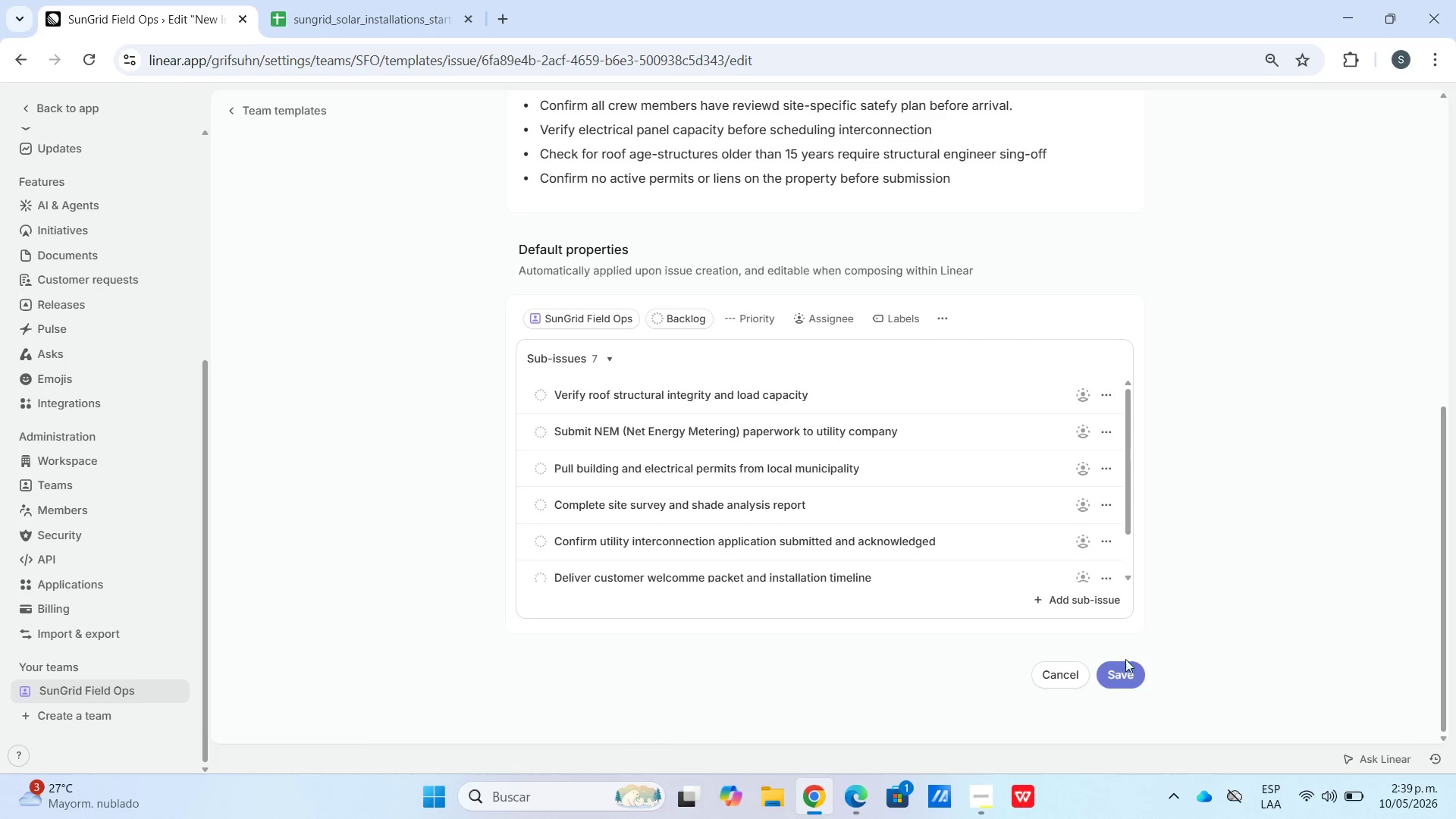 
left_click([1125, 673])
 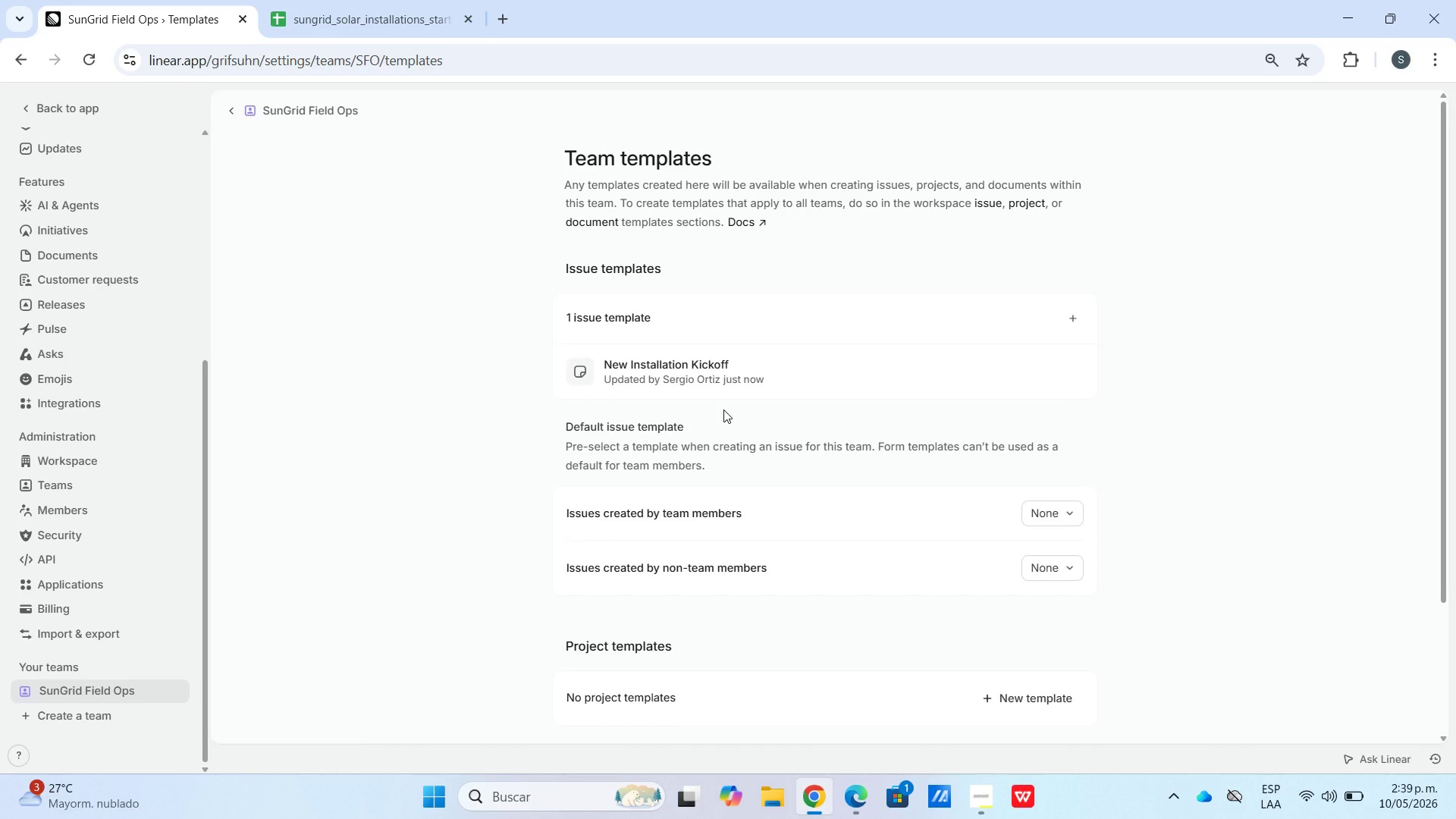 
wait(11.36)
 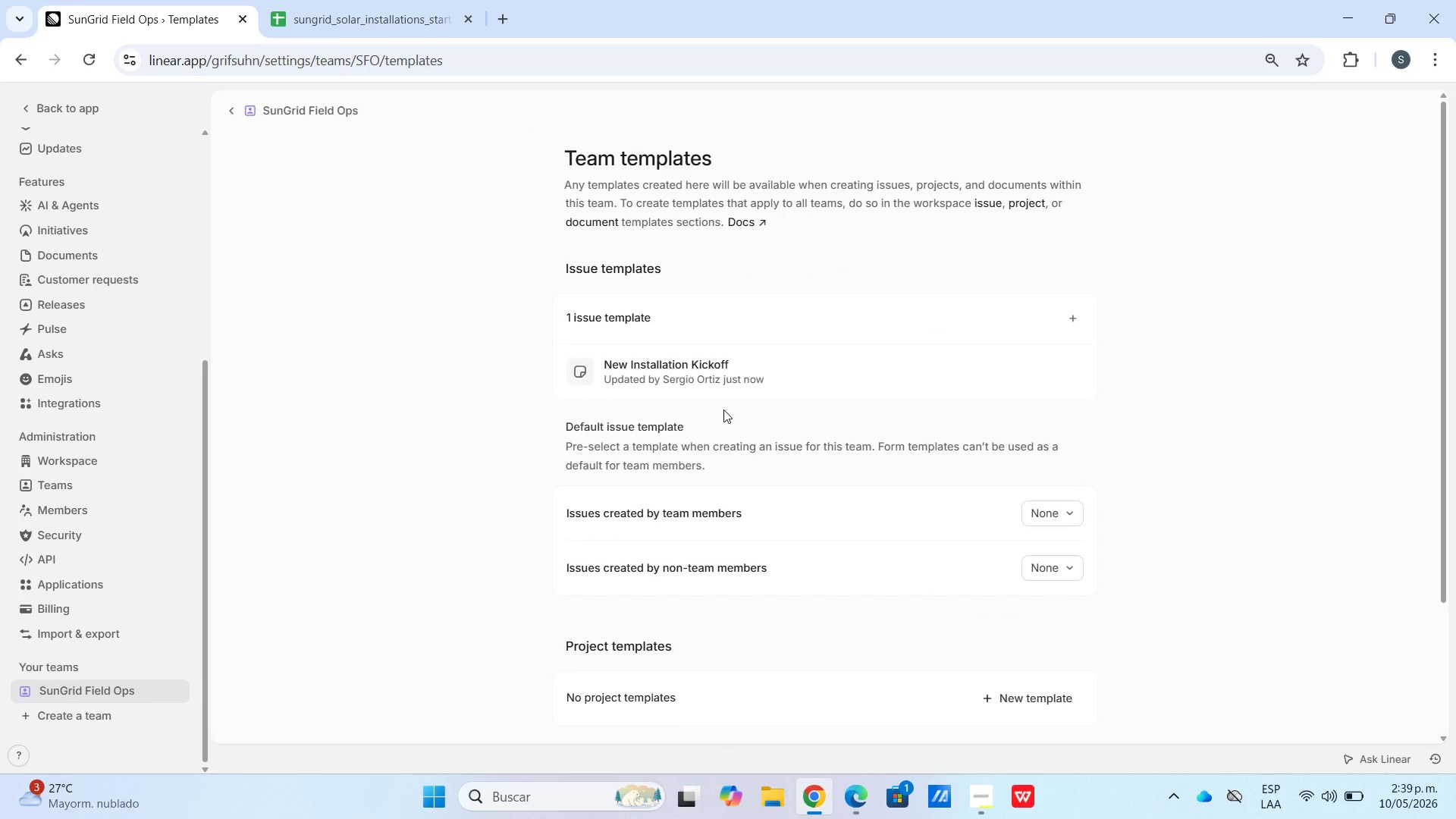 
left_click([299, 99])
 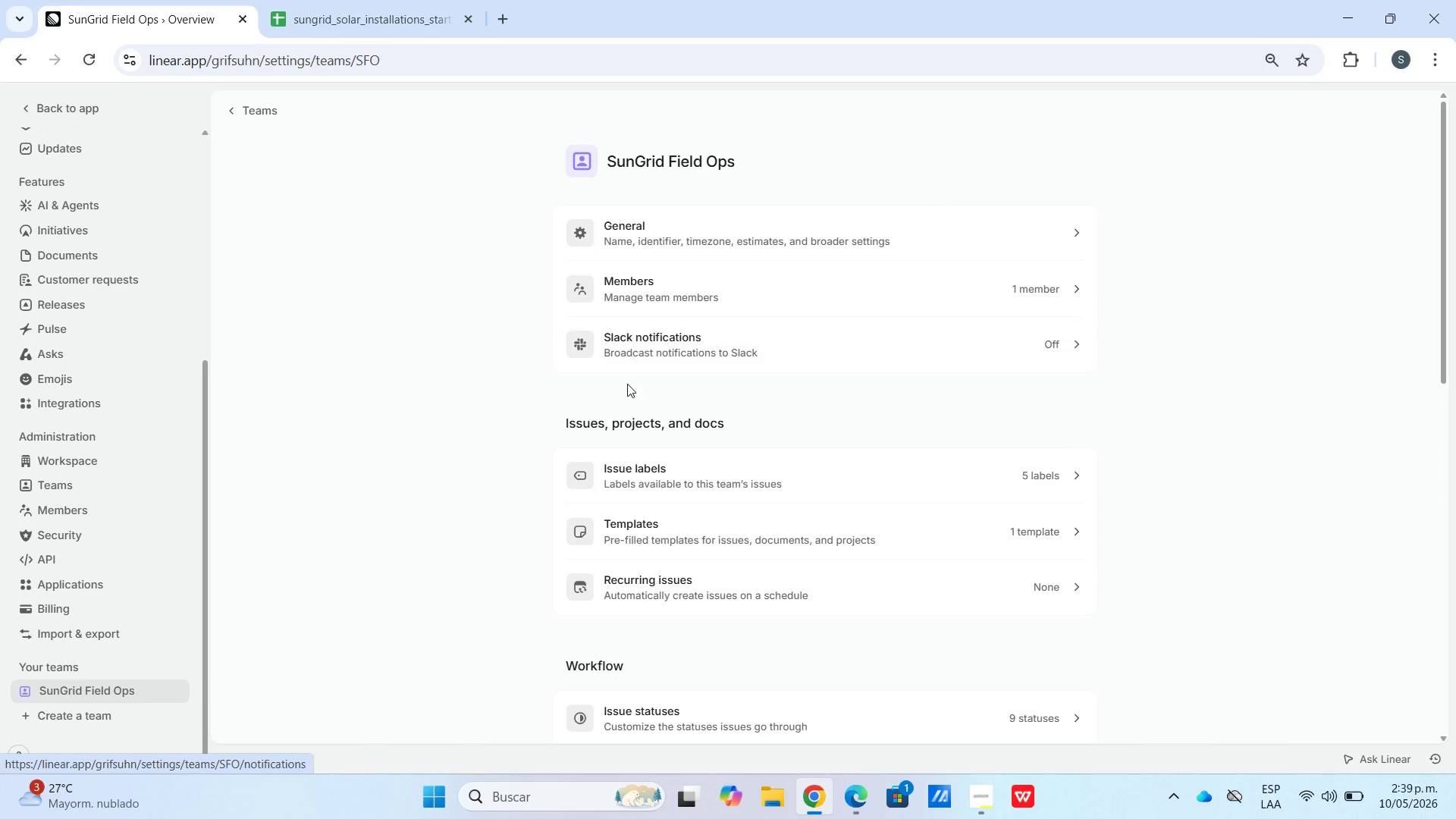 
scroll: coordinate [676, 520], scroll_direction: down, amount: 4.0
 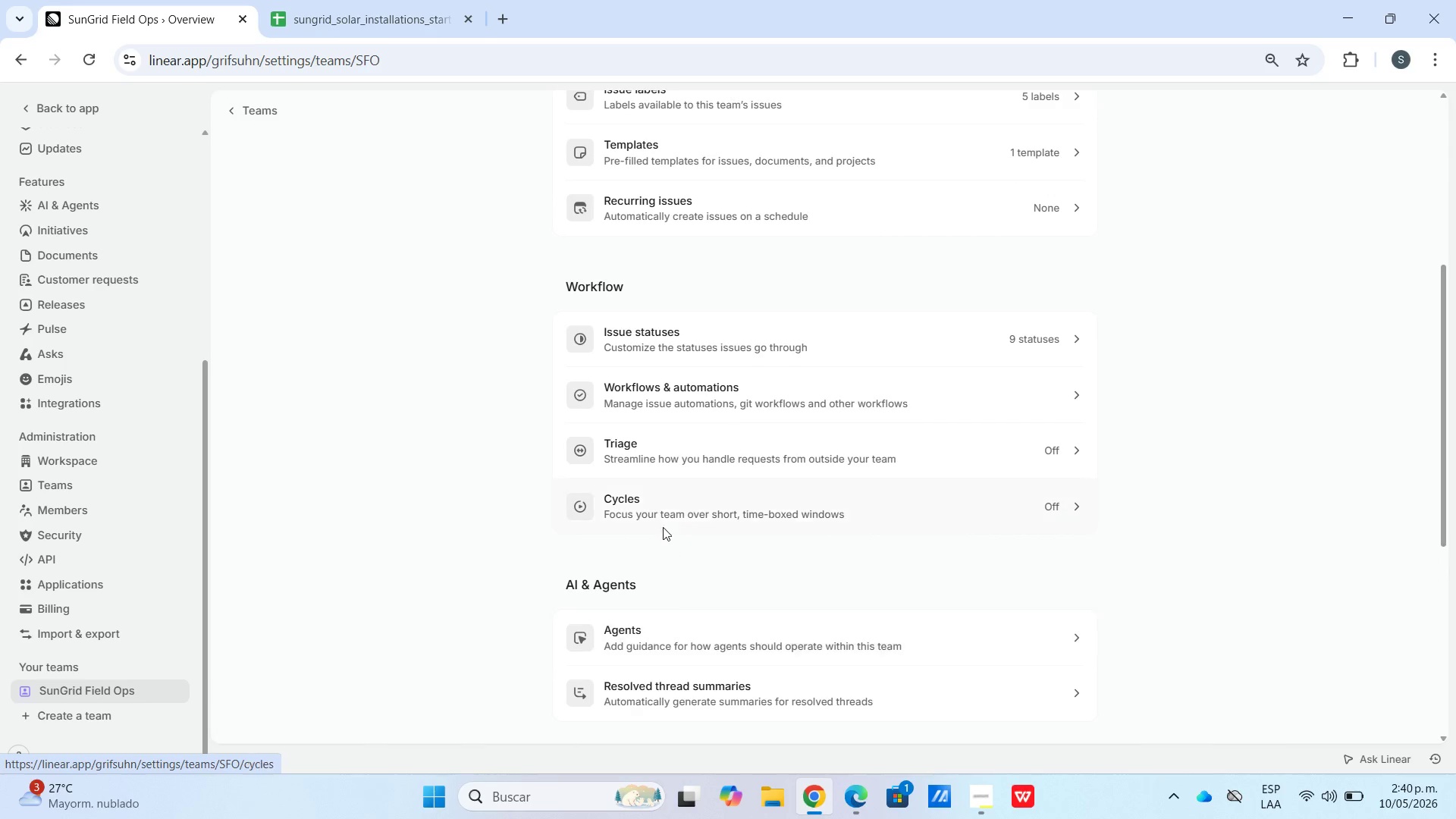 
left_click([679, 455])
 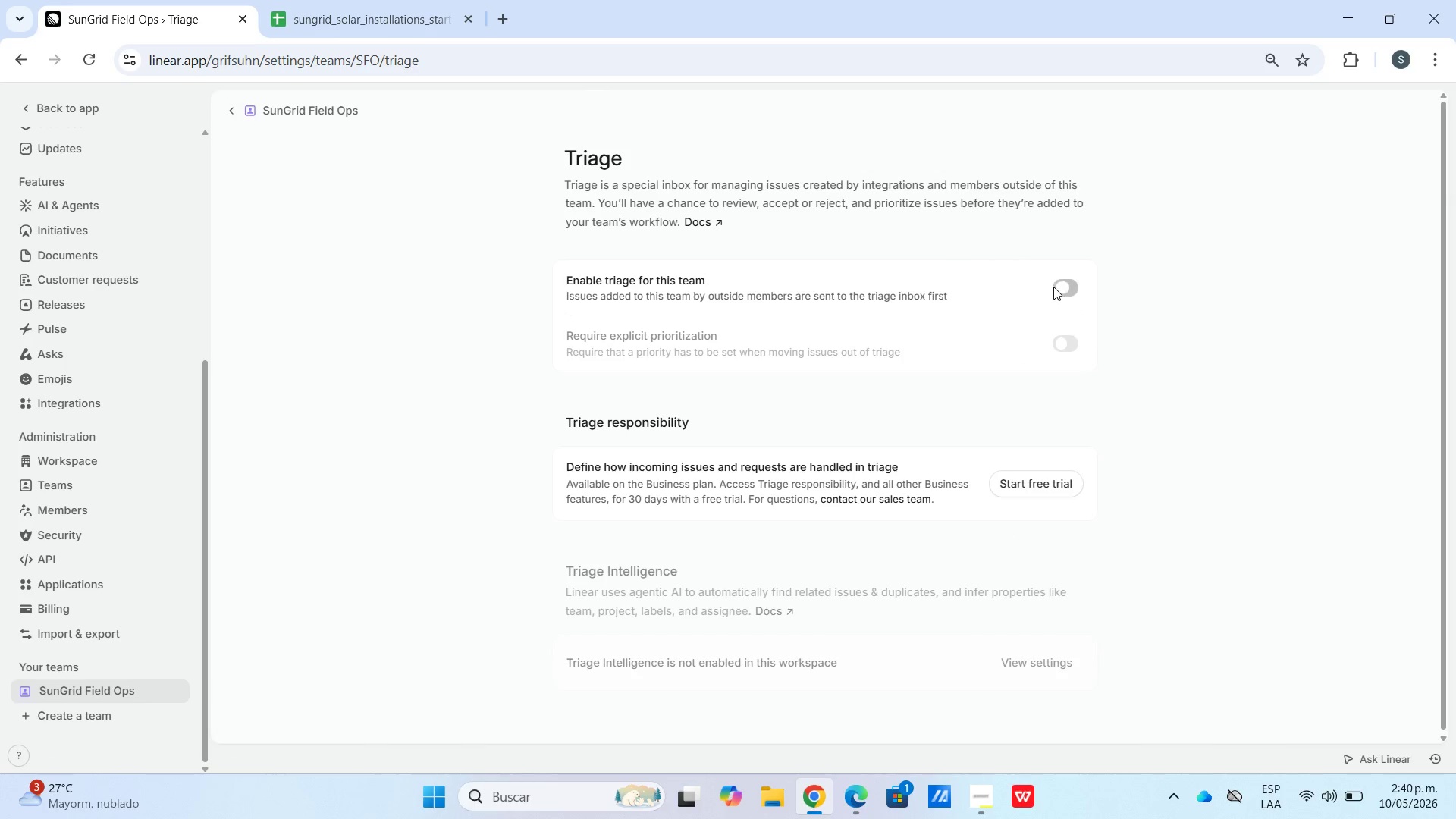 
left_click([1058, 286])
 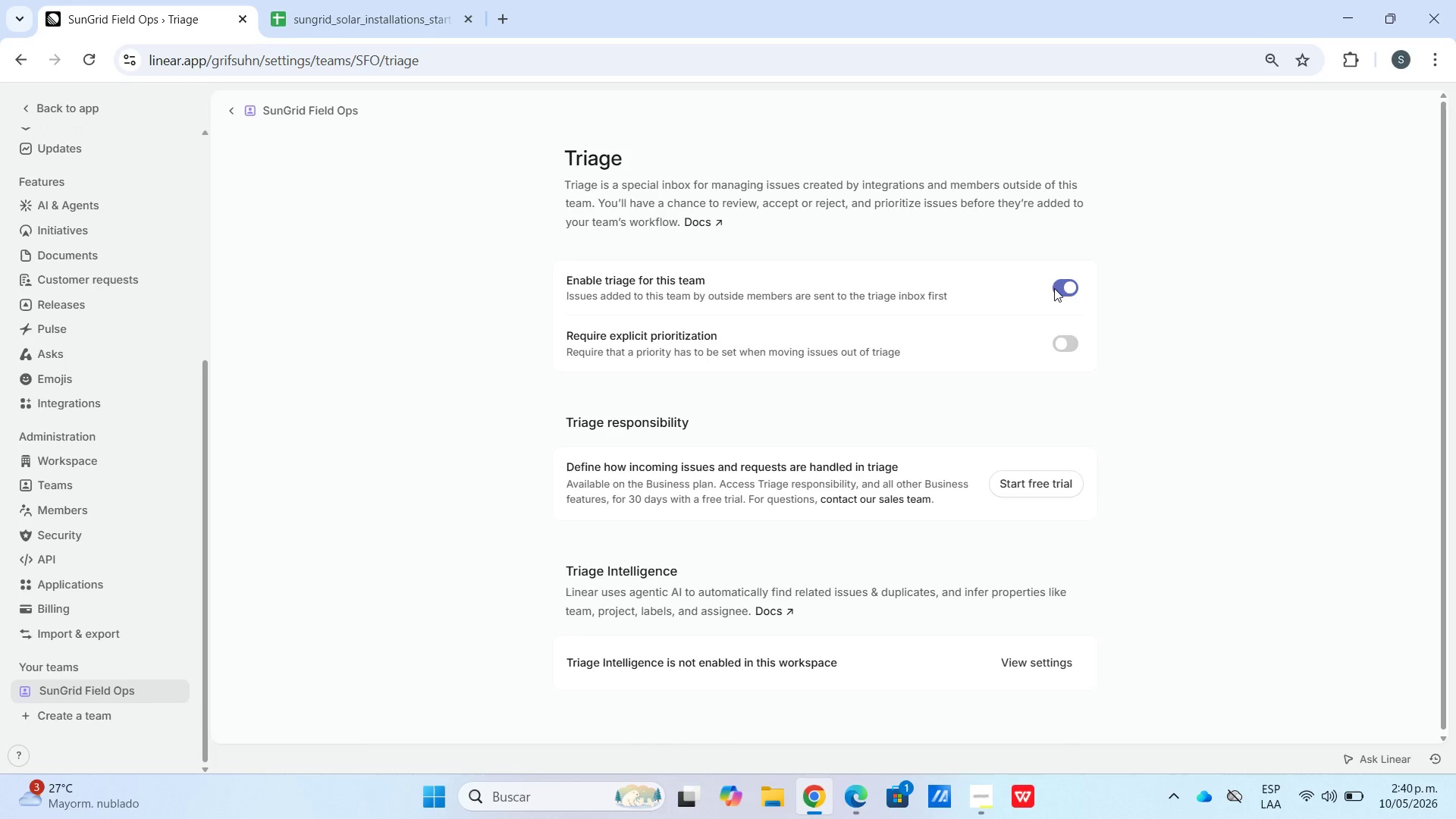 
wait(15.3)
 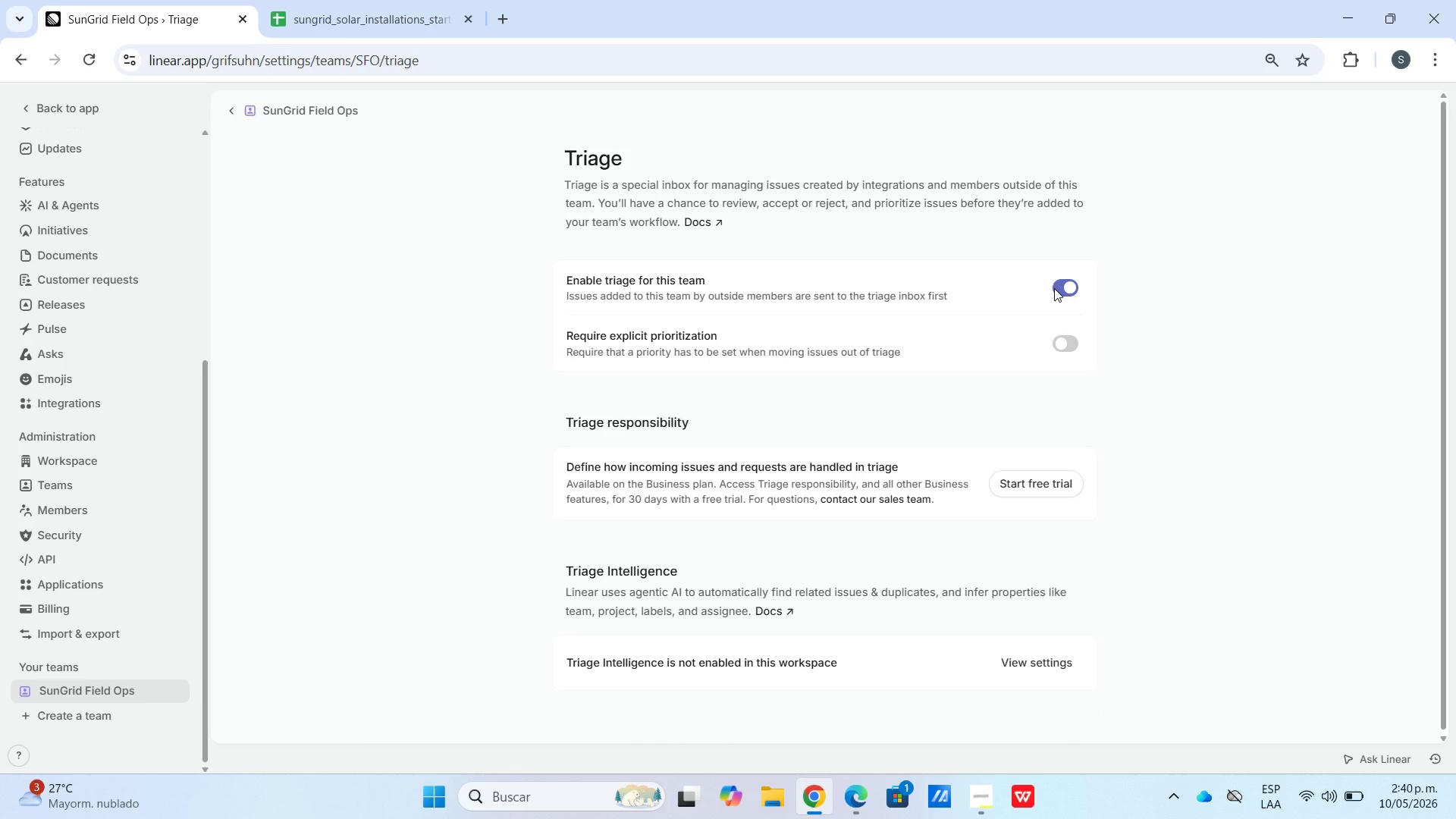 
left_click([1066, 282])
 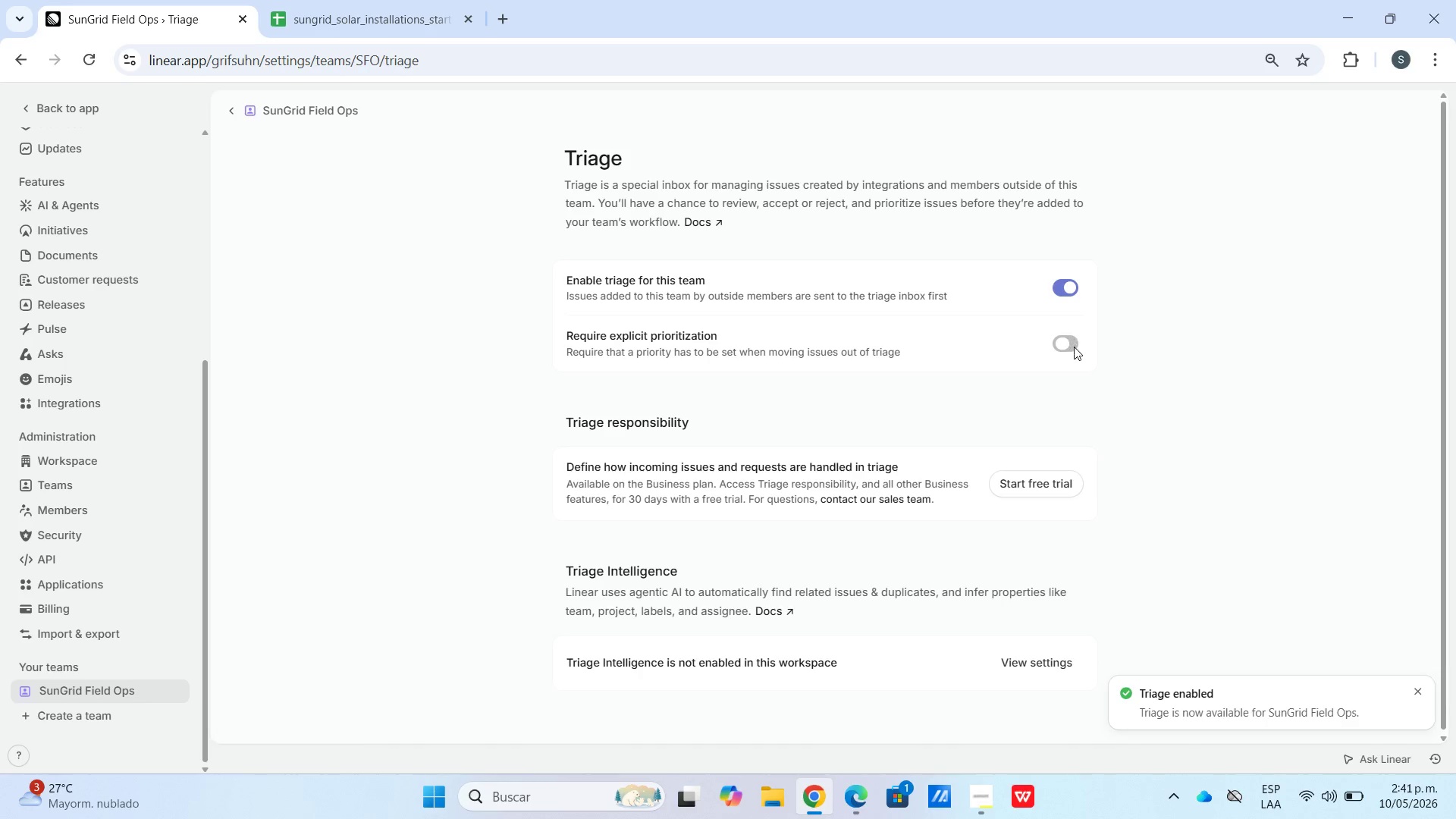 
wait(48.55)
 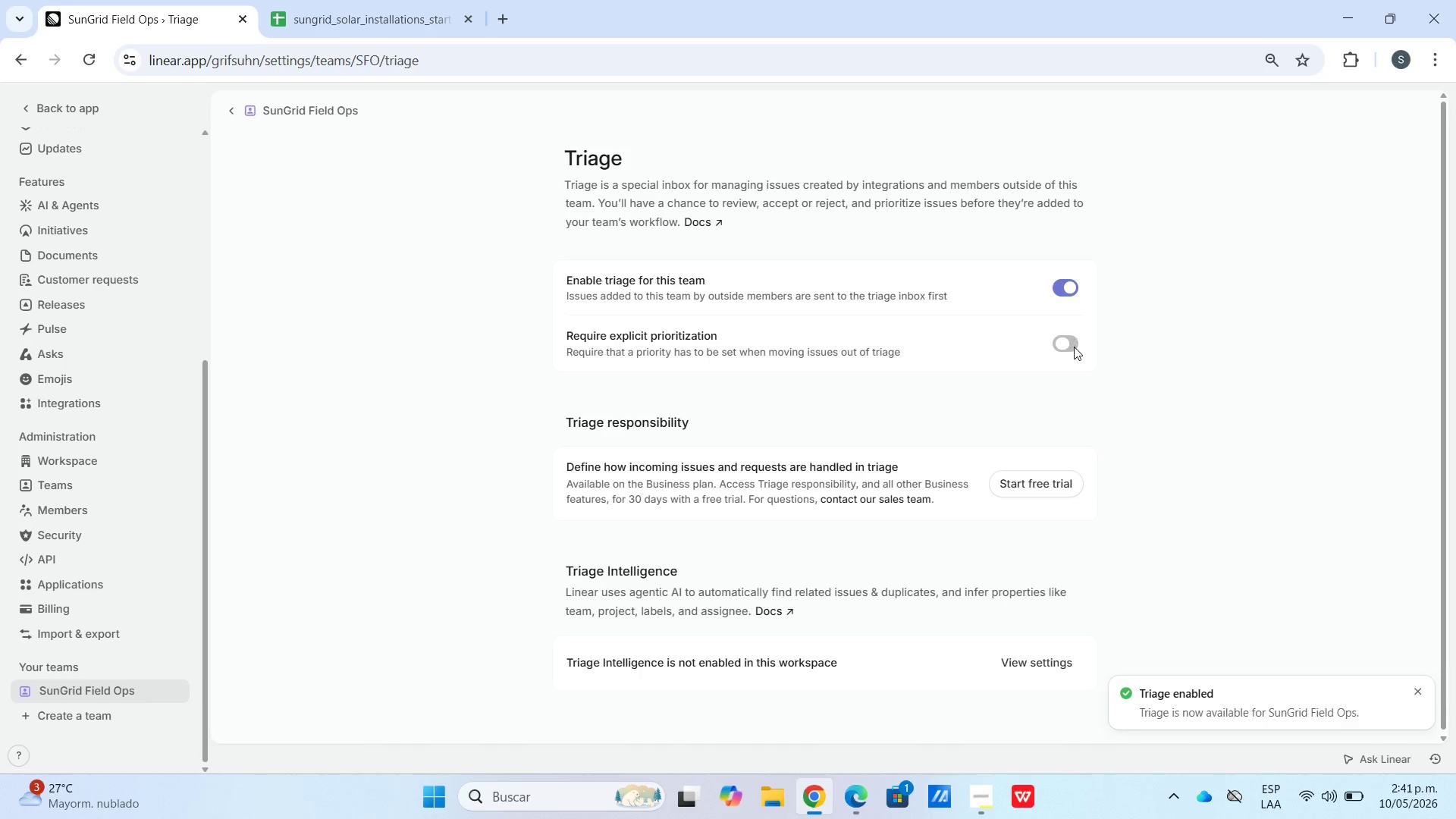 
left_click_drag(start_coordinate=[1006, 475], to_coordinate=[1011, 475])
 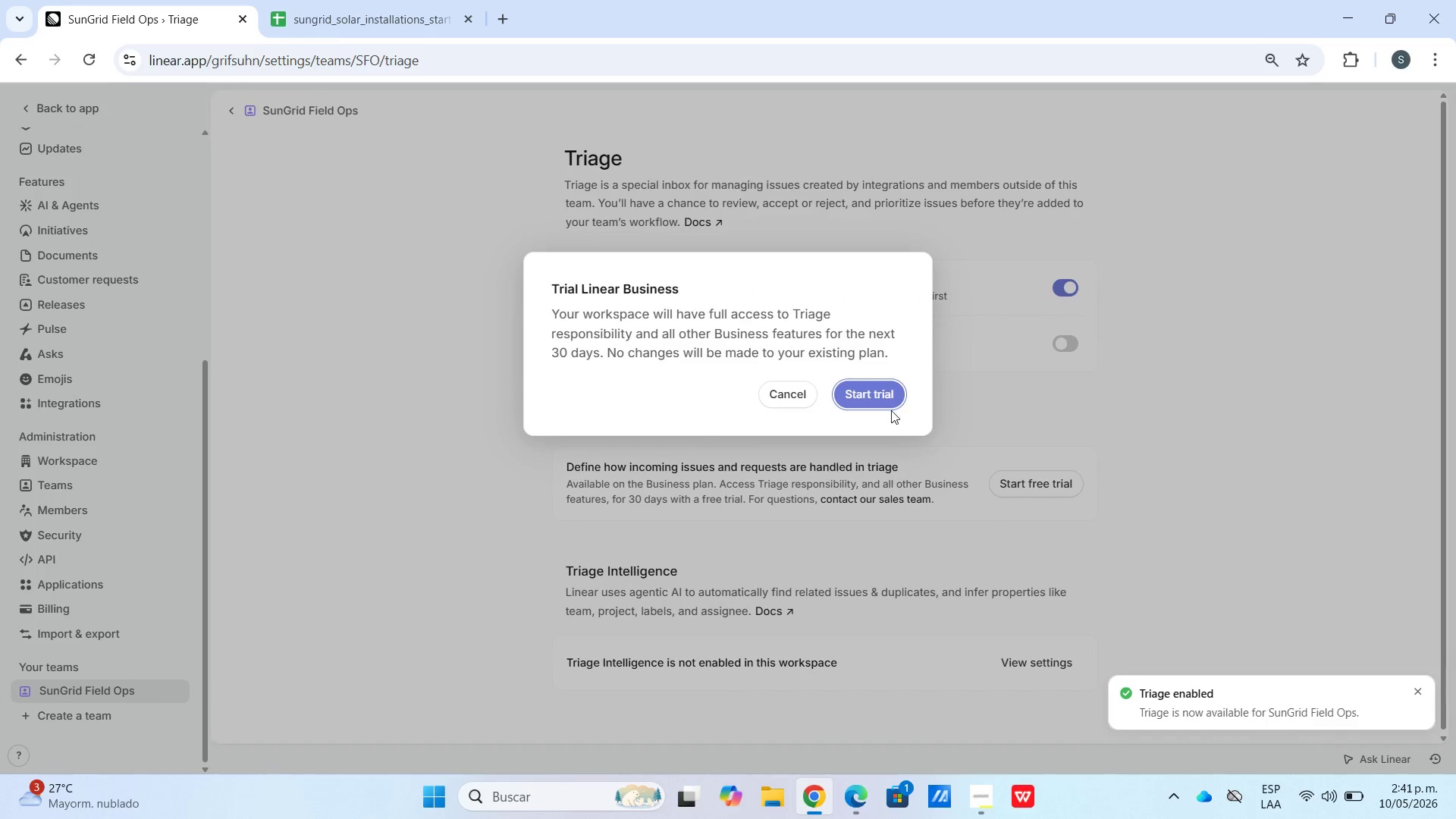 
left_click([880, 393])
 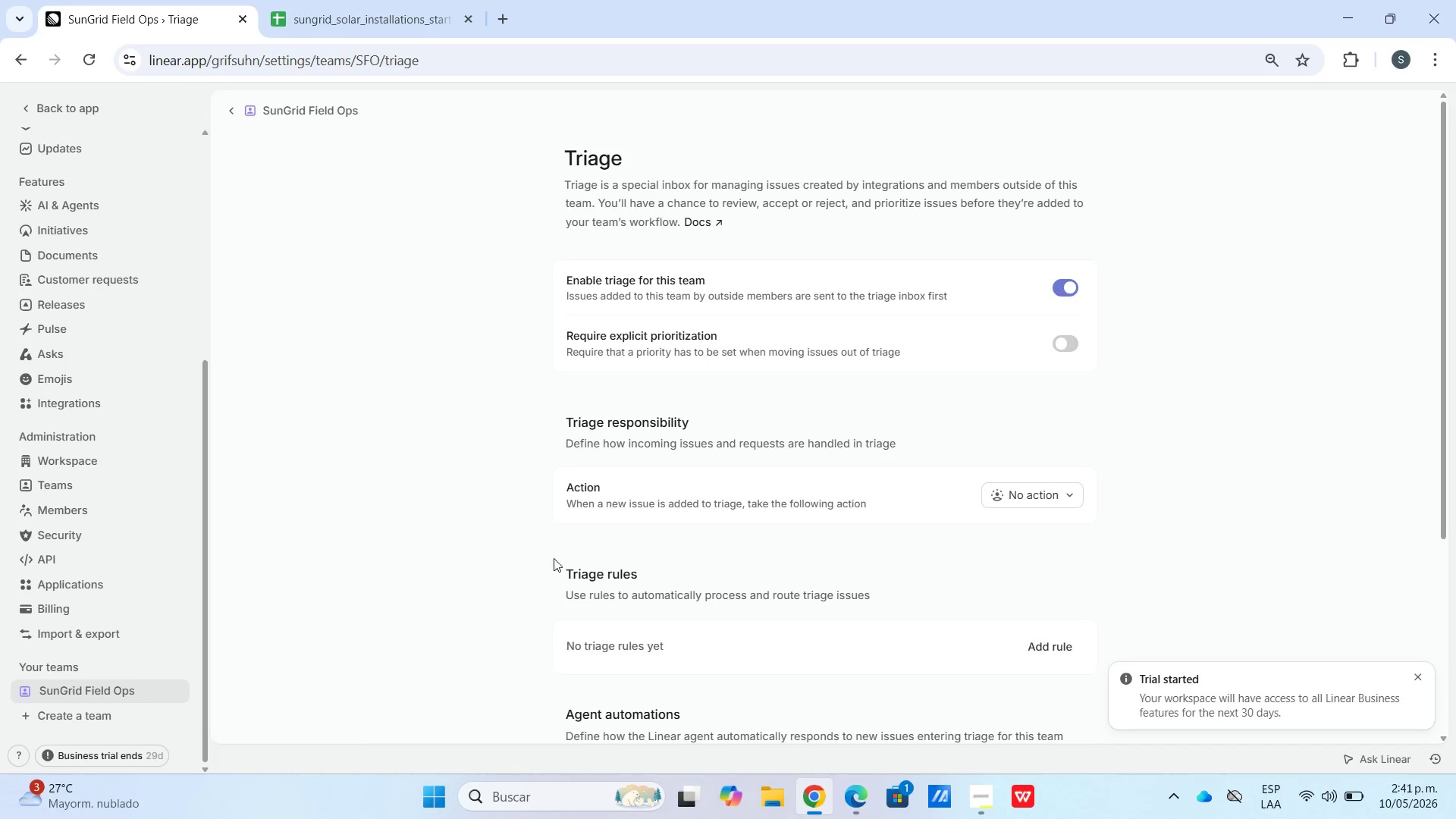 
scroll: coordinate [607, 593], scroll_direction: down, amount: 1.0
 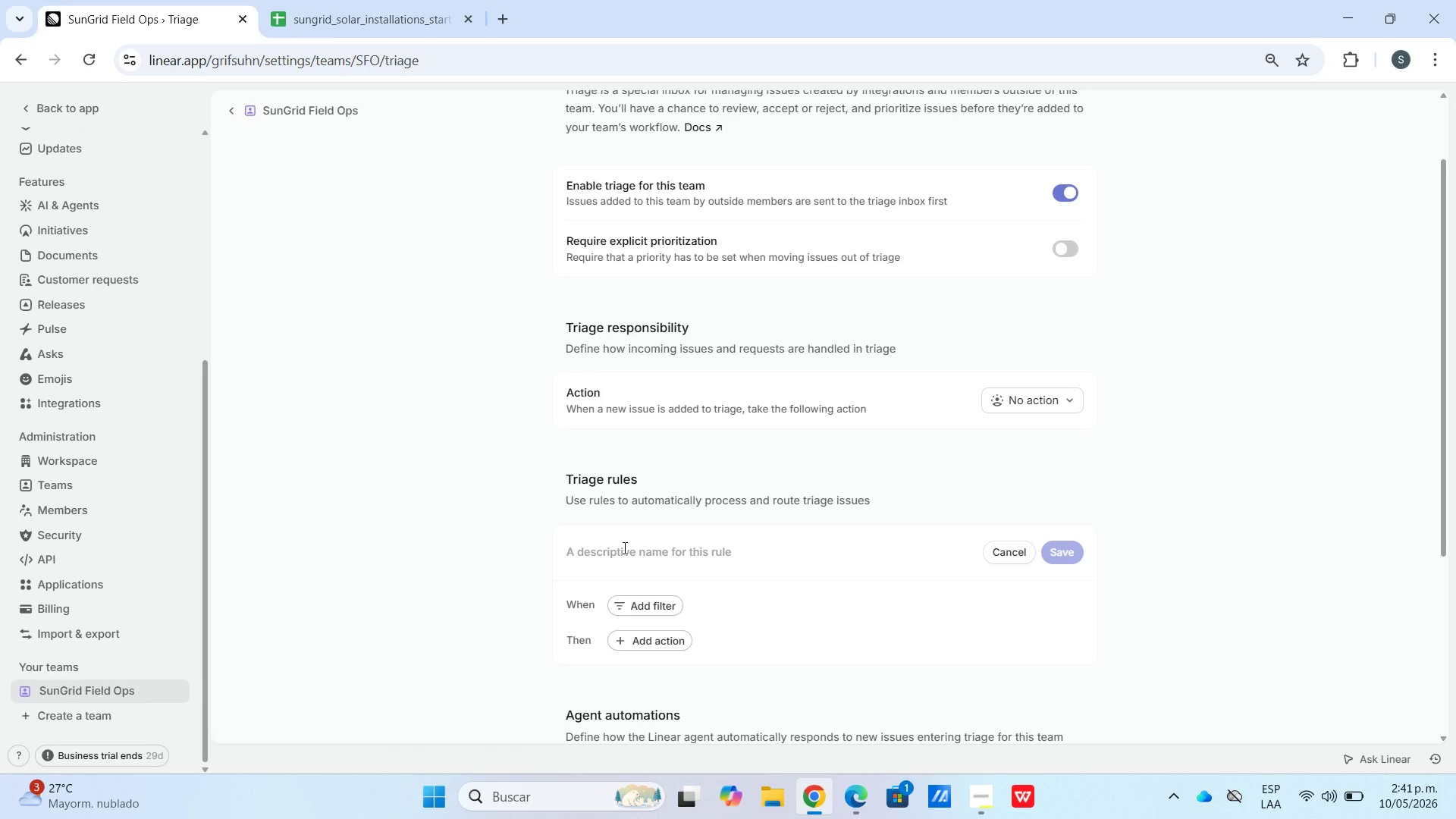 
wait(36.2)
 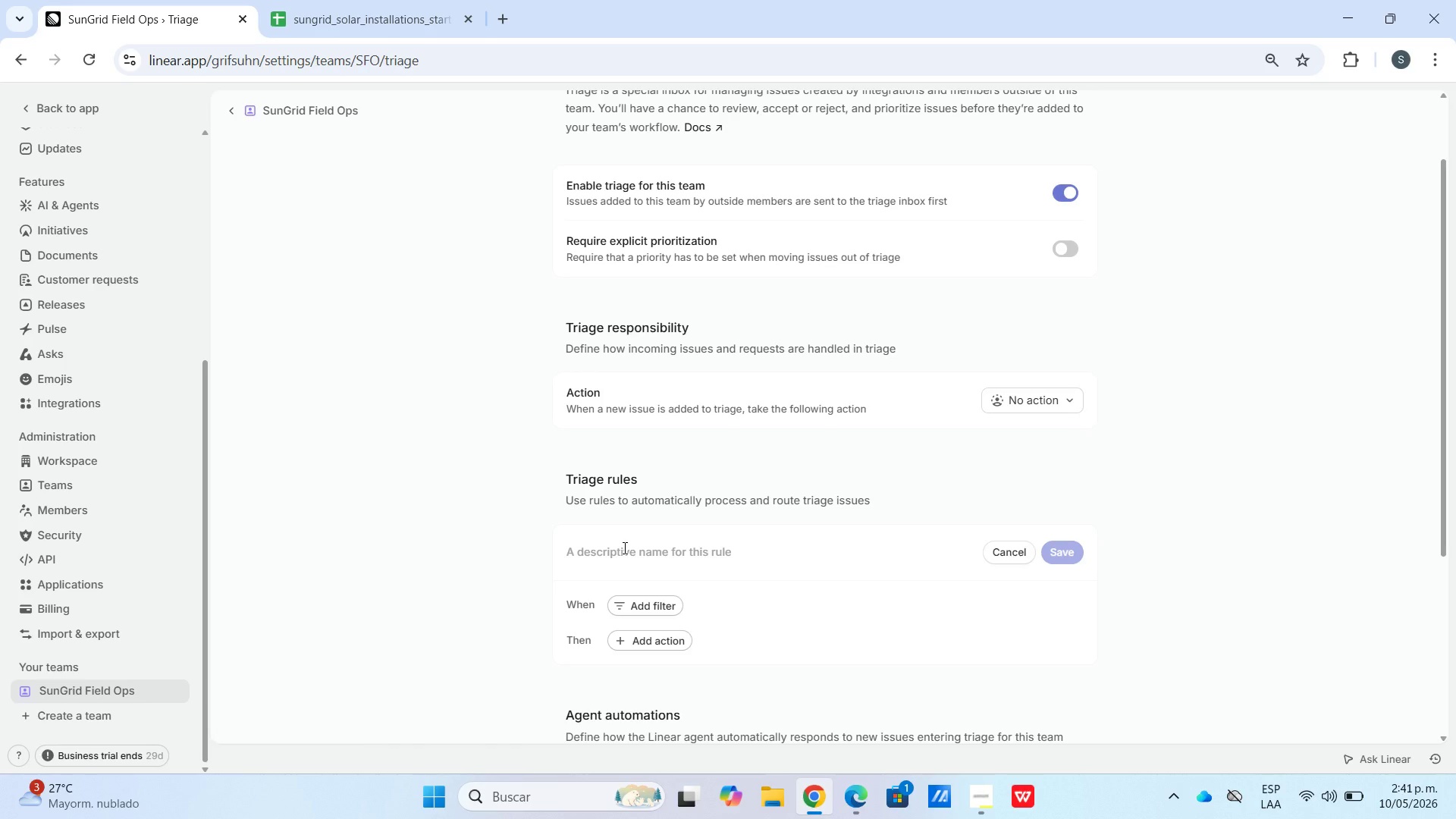 
left_click([282, 108])
 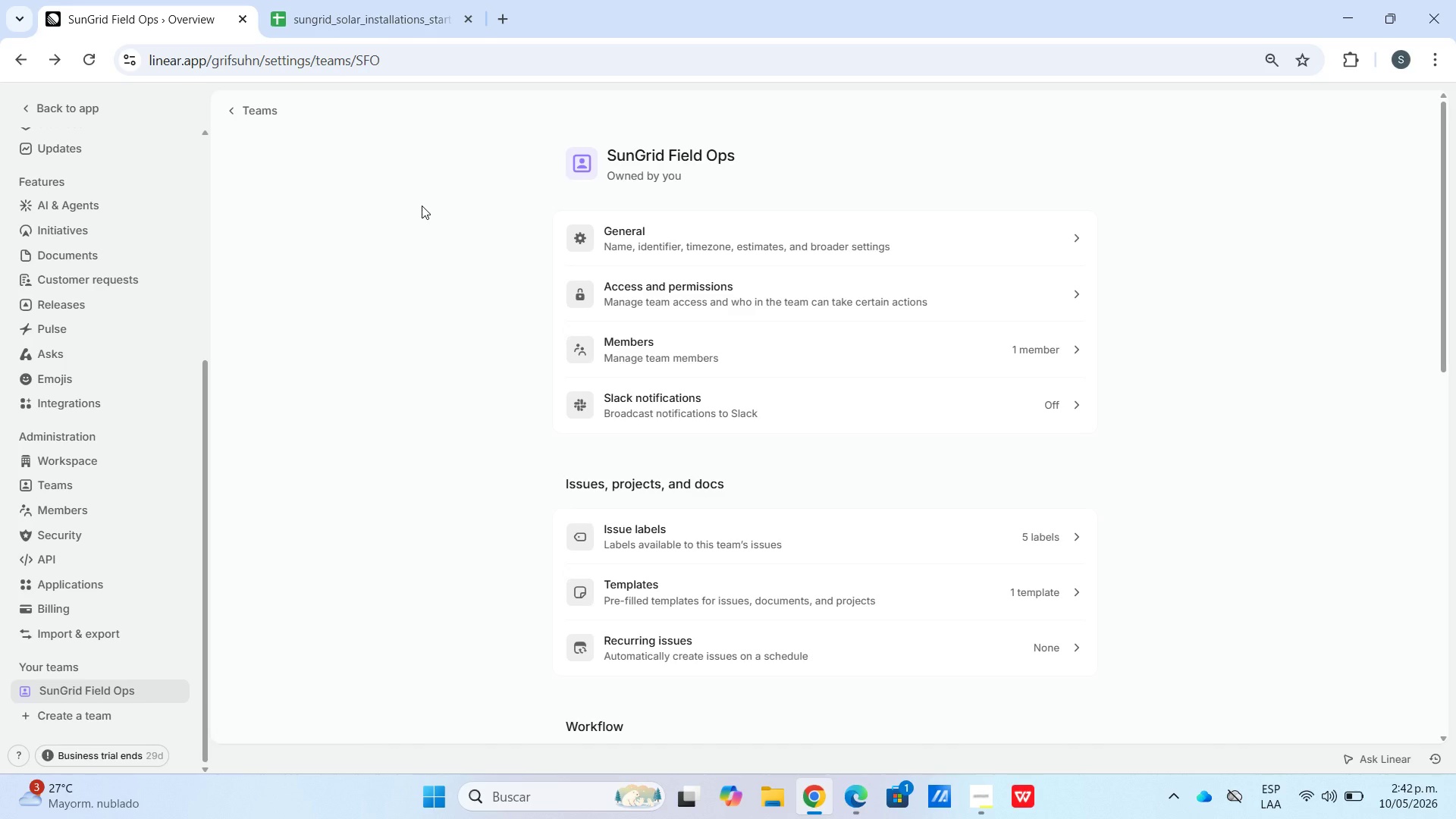 
wait(20.91)
 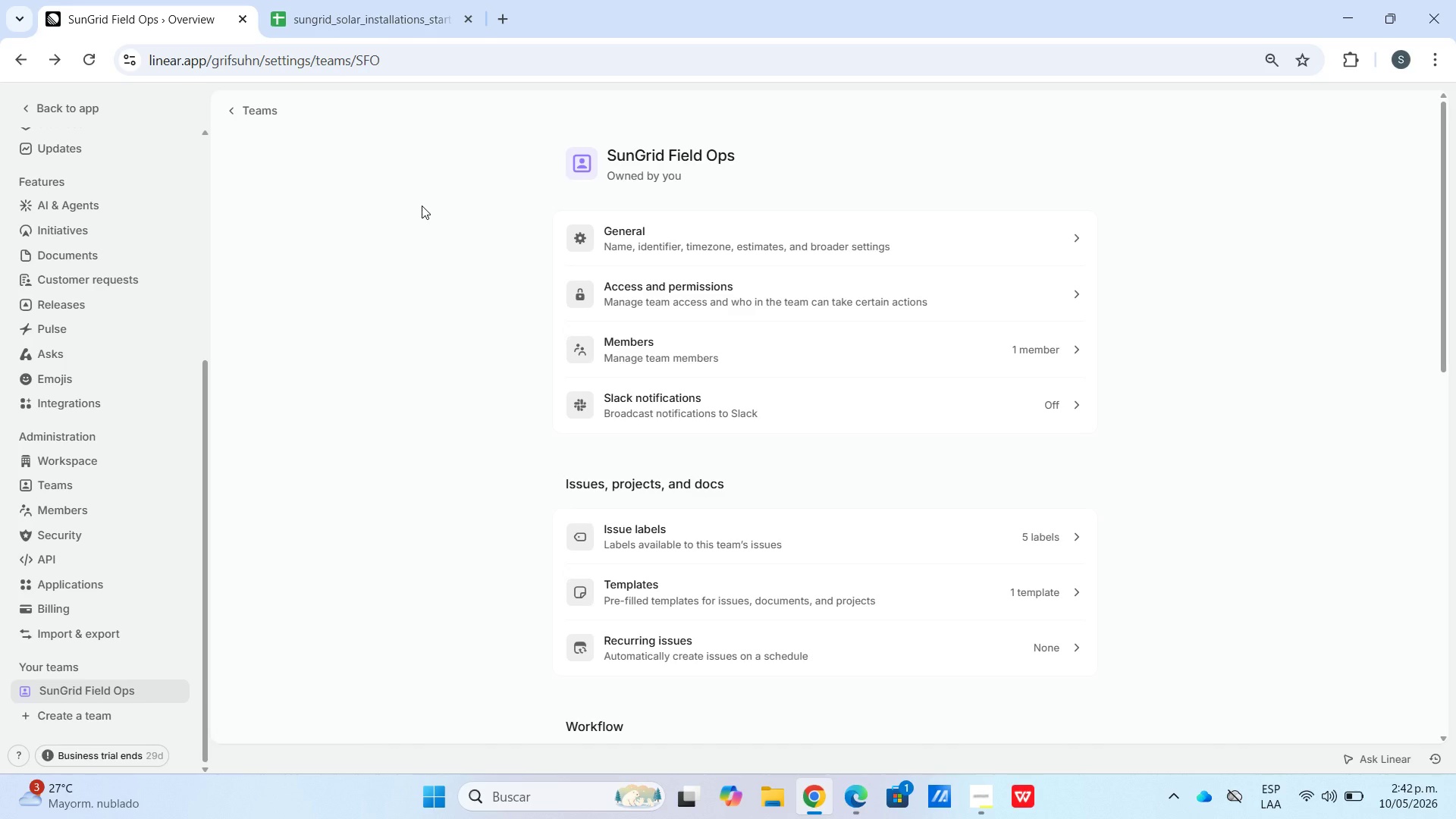 
mouse_move([235, -2])
 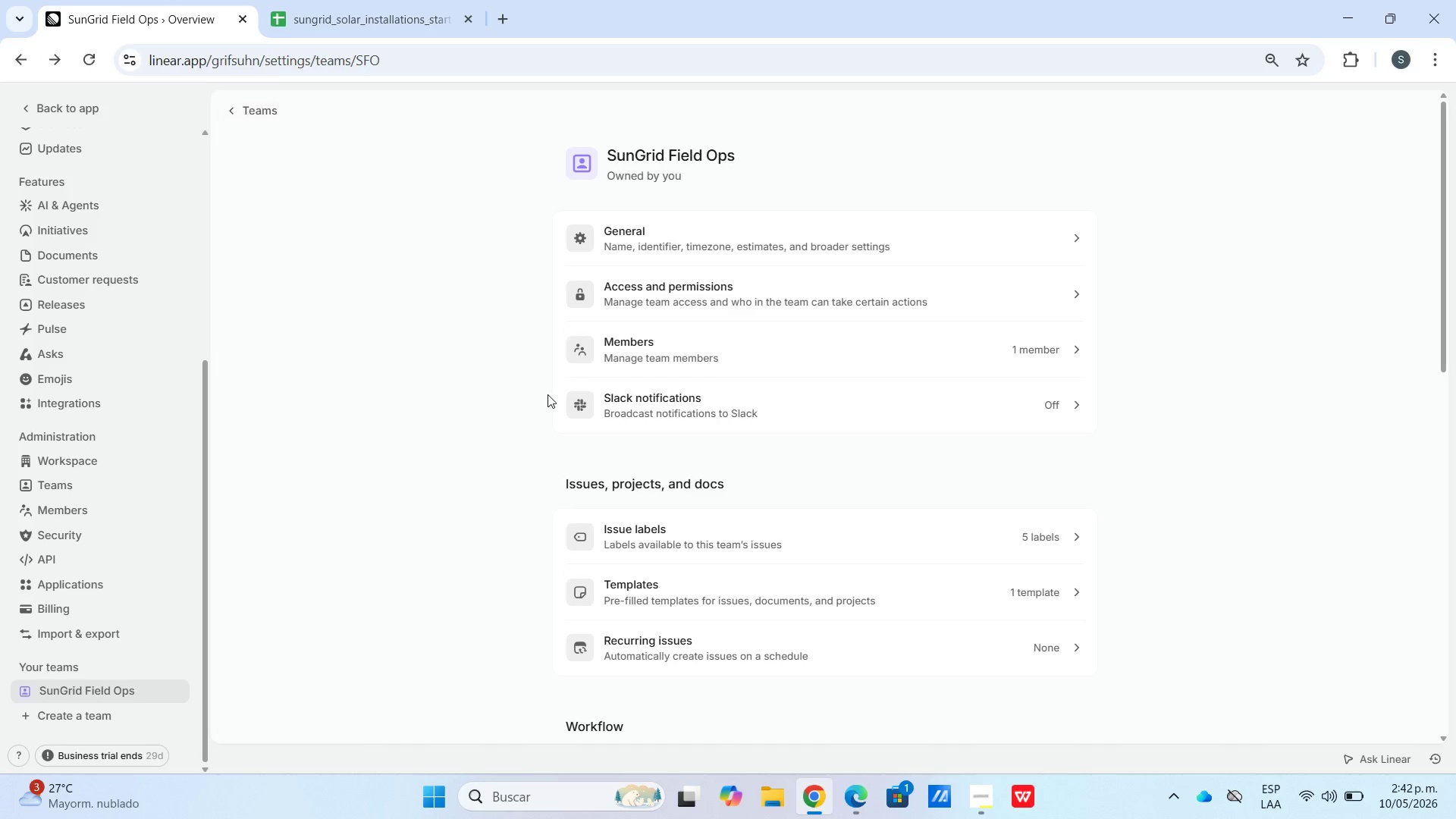 
scroll: coordinate [585, 435], scroll_direction: down, amount: 3.0
 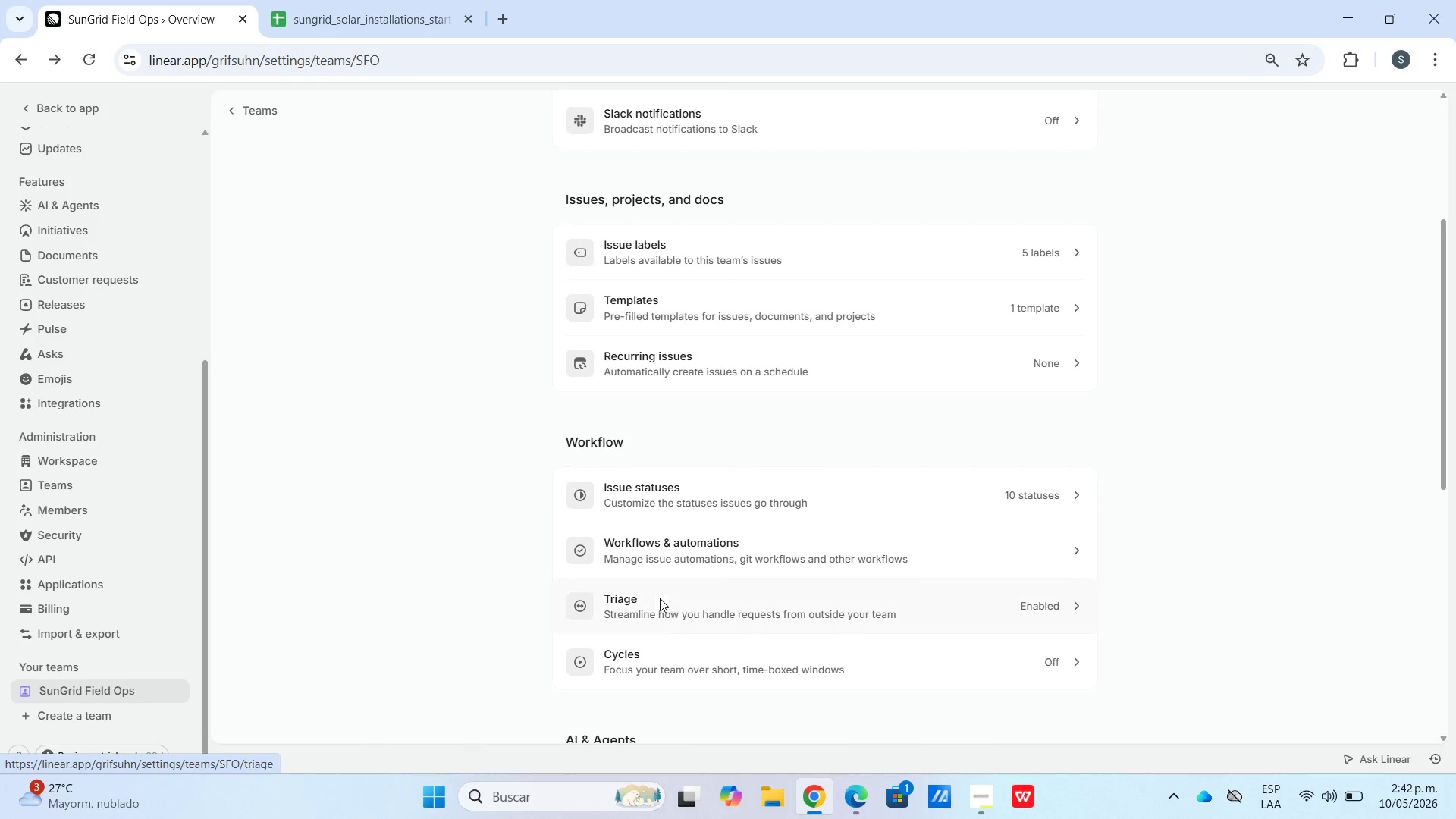 
left_click([661, 651])
 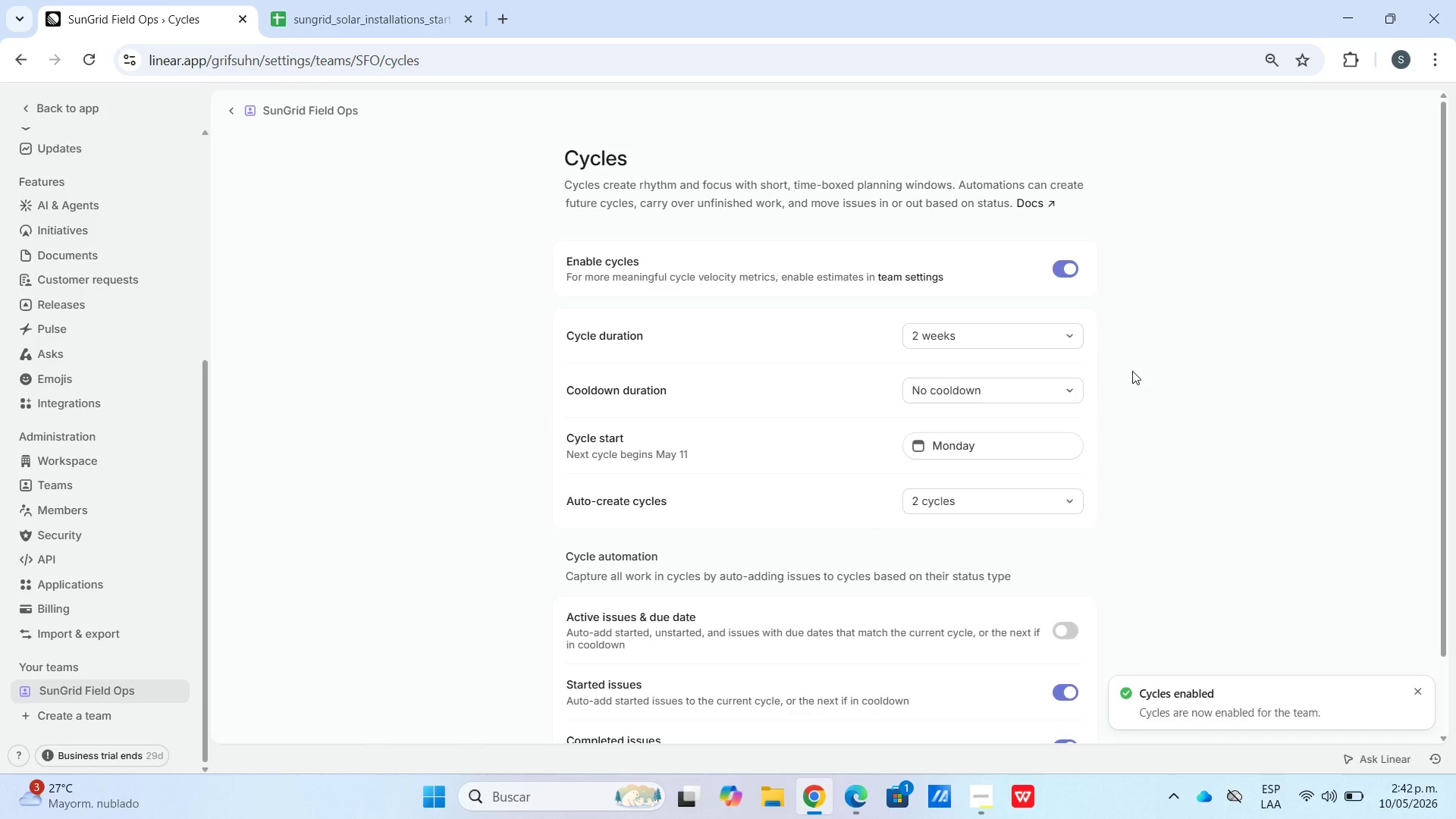 
wait(10.28)
 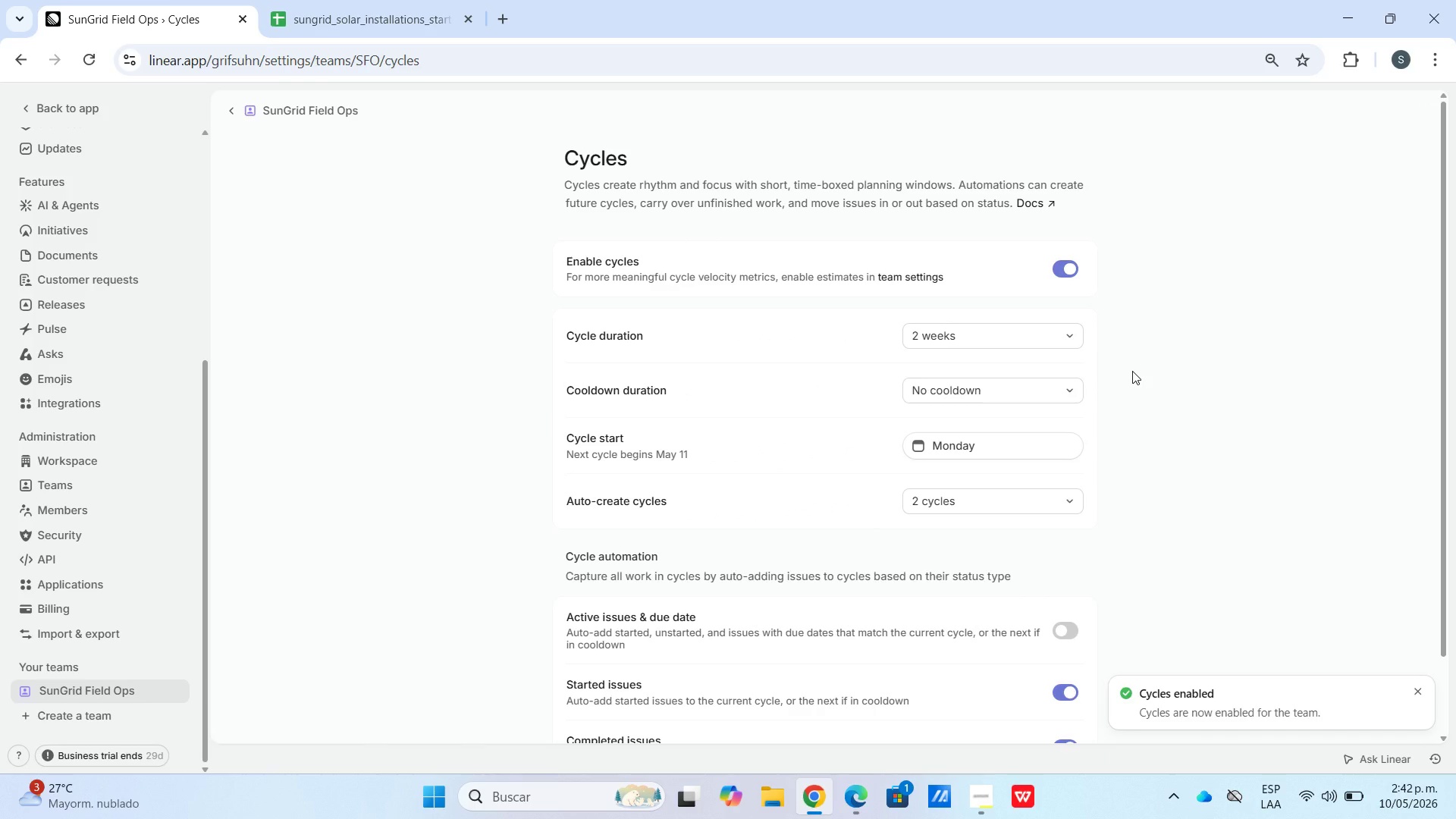 
left_click_drag(start_coordinate=[978, 357], to_coordinate=[974, 353])
 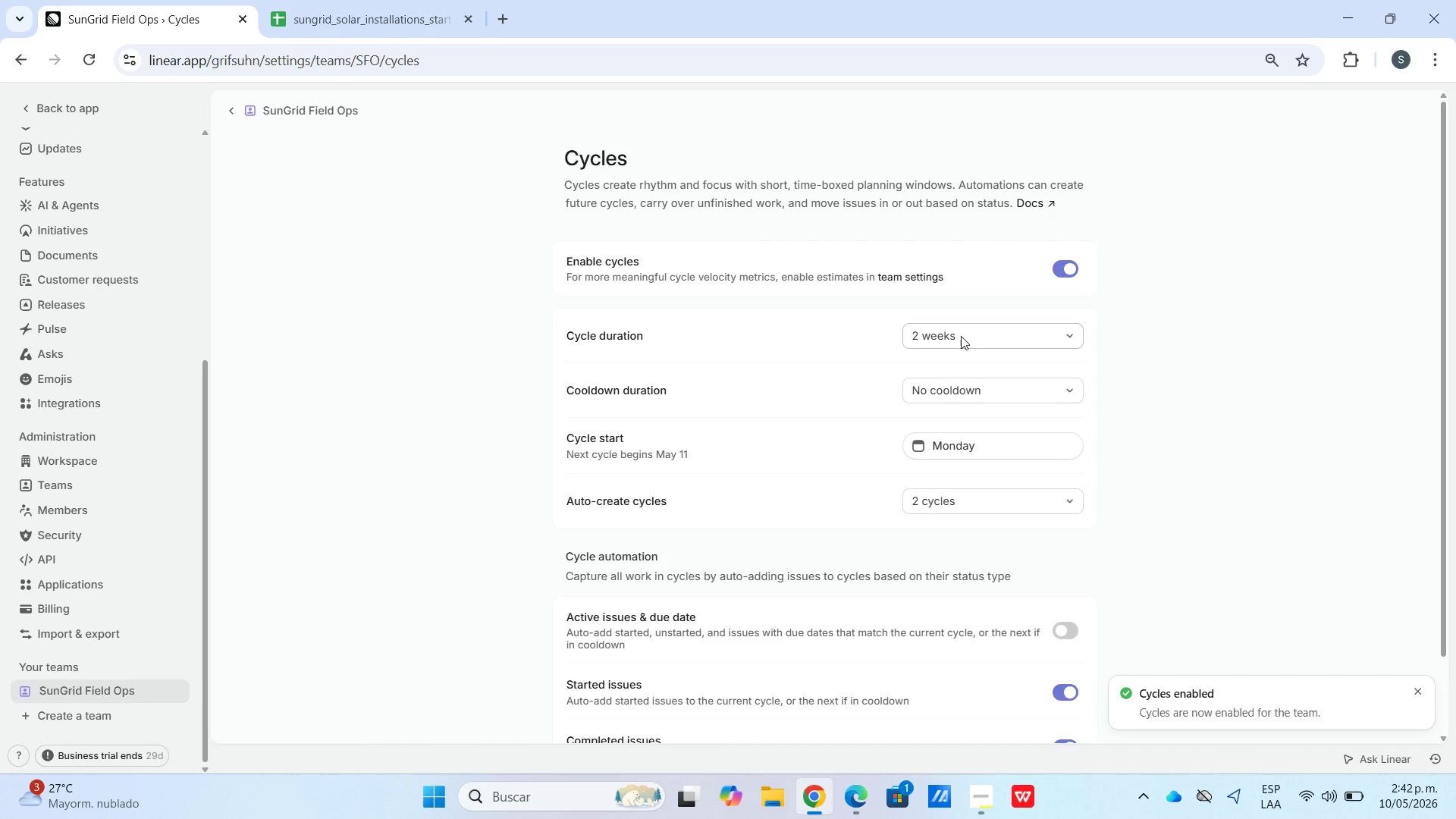 
double_click([958, 333])
 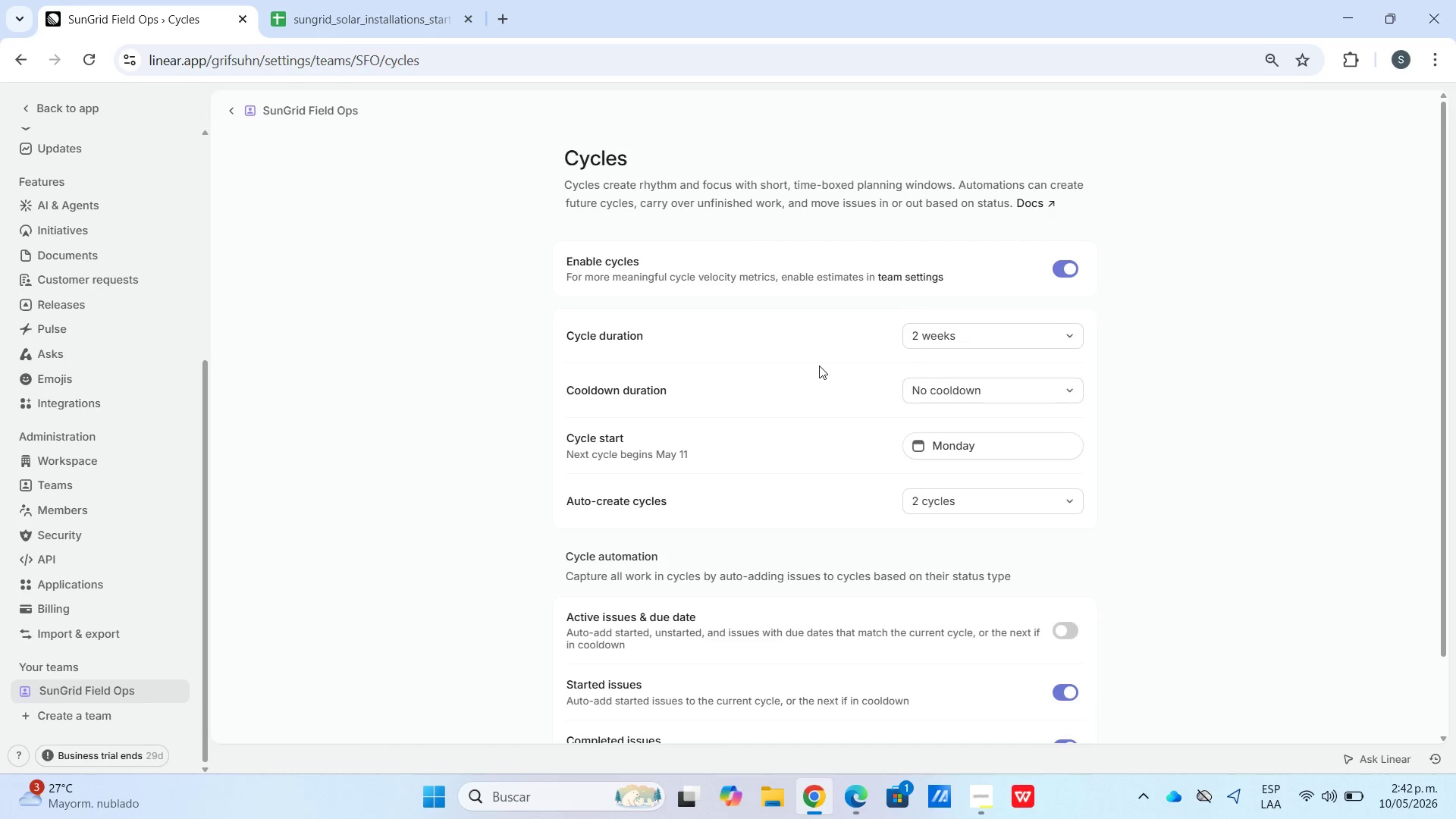 
double_click([948, 392])
 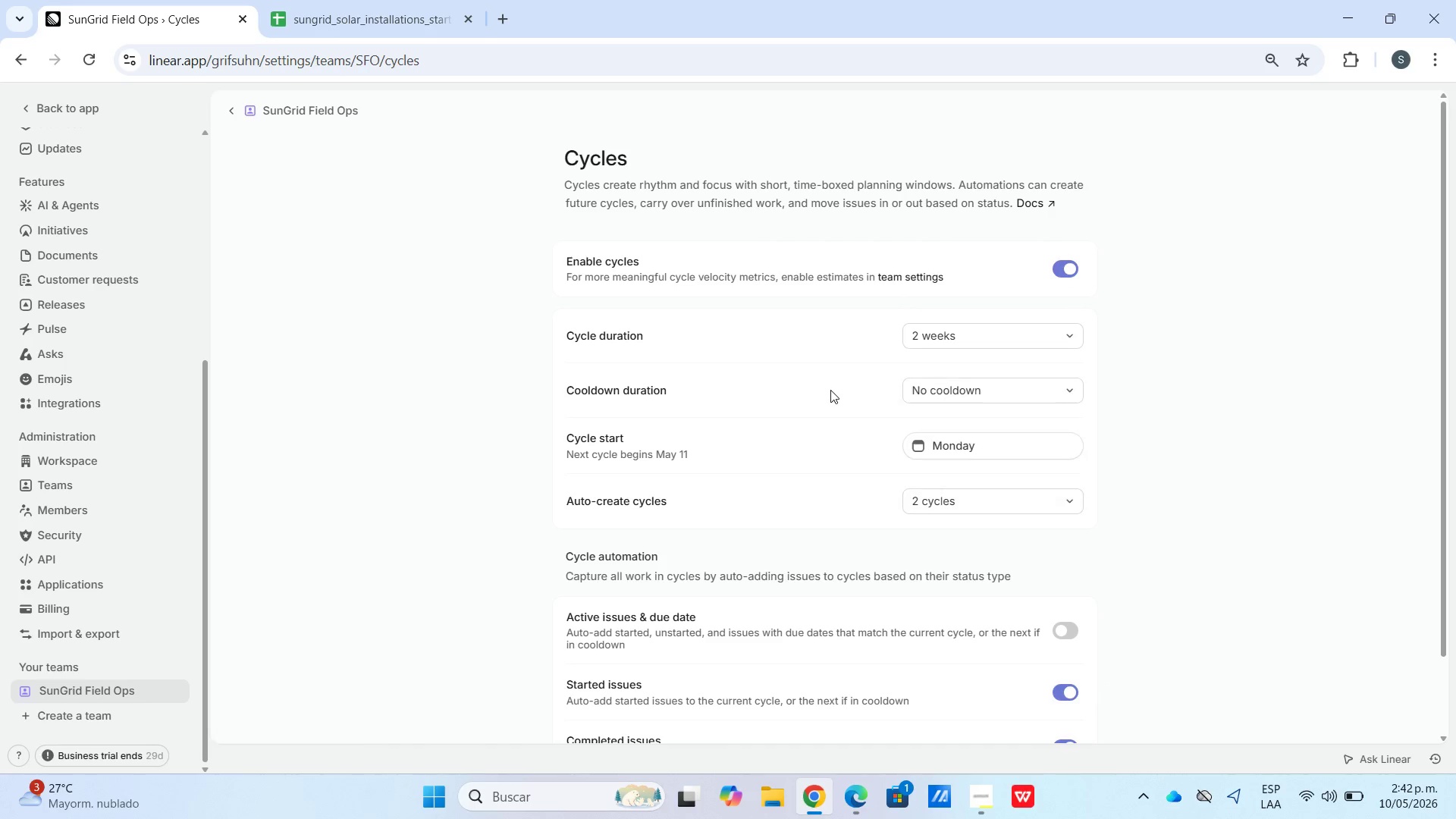 
scroll: coordinate [592, 484], scroll_direction: down, amount: 2.0
 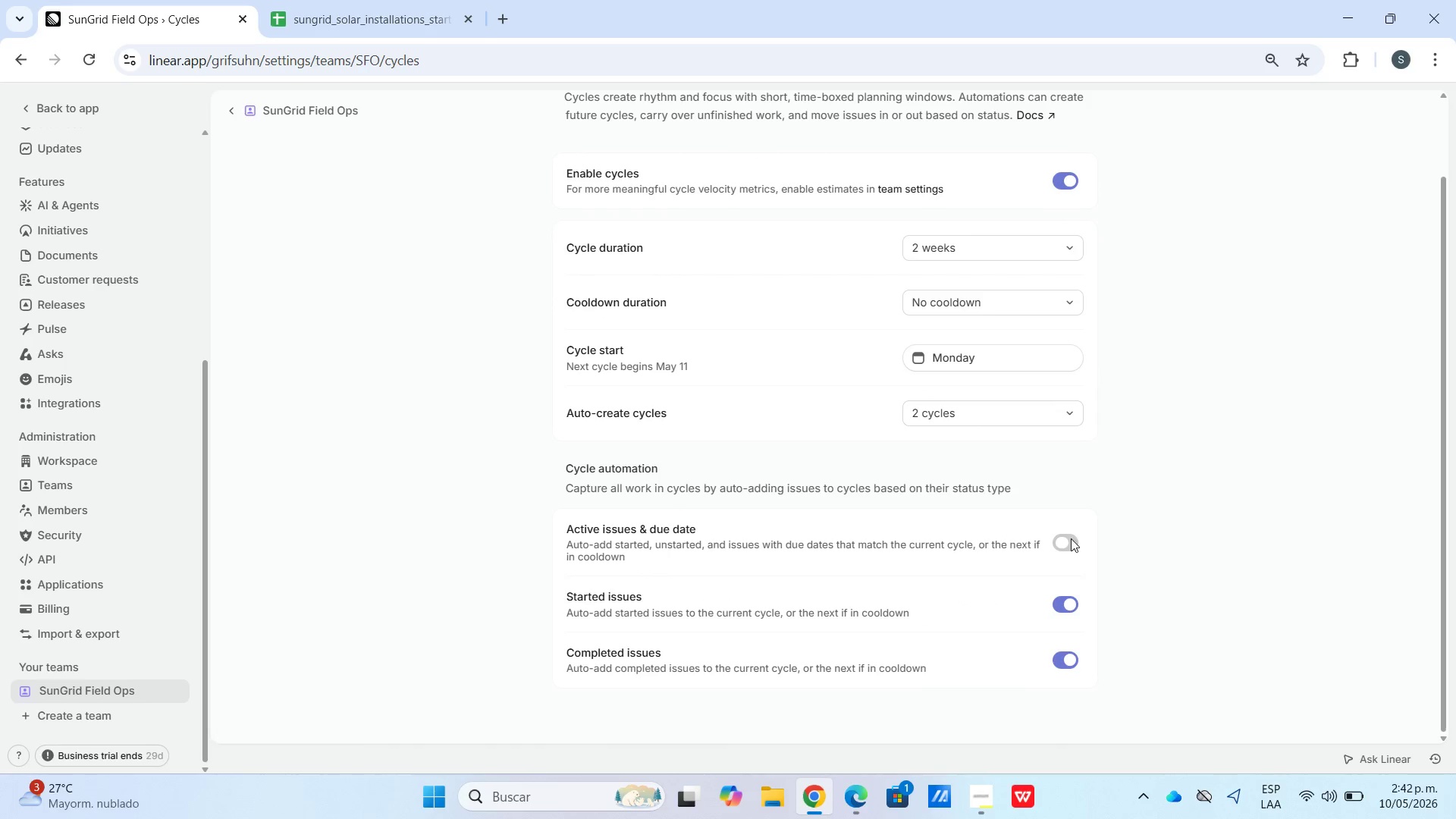 
left_click([1075, 538])
 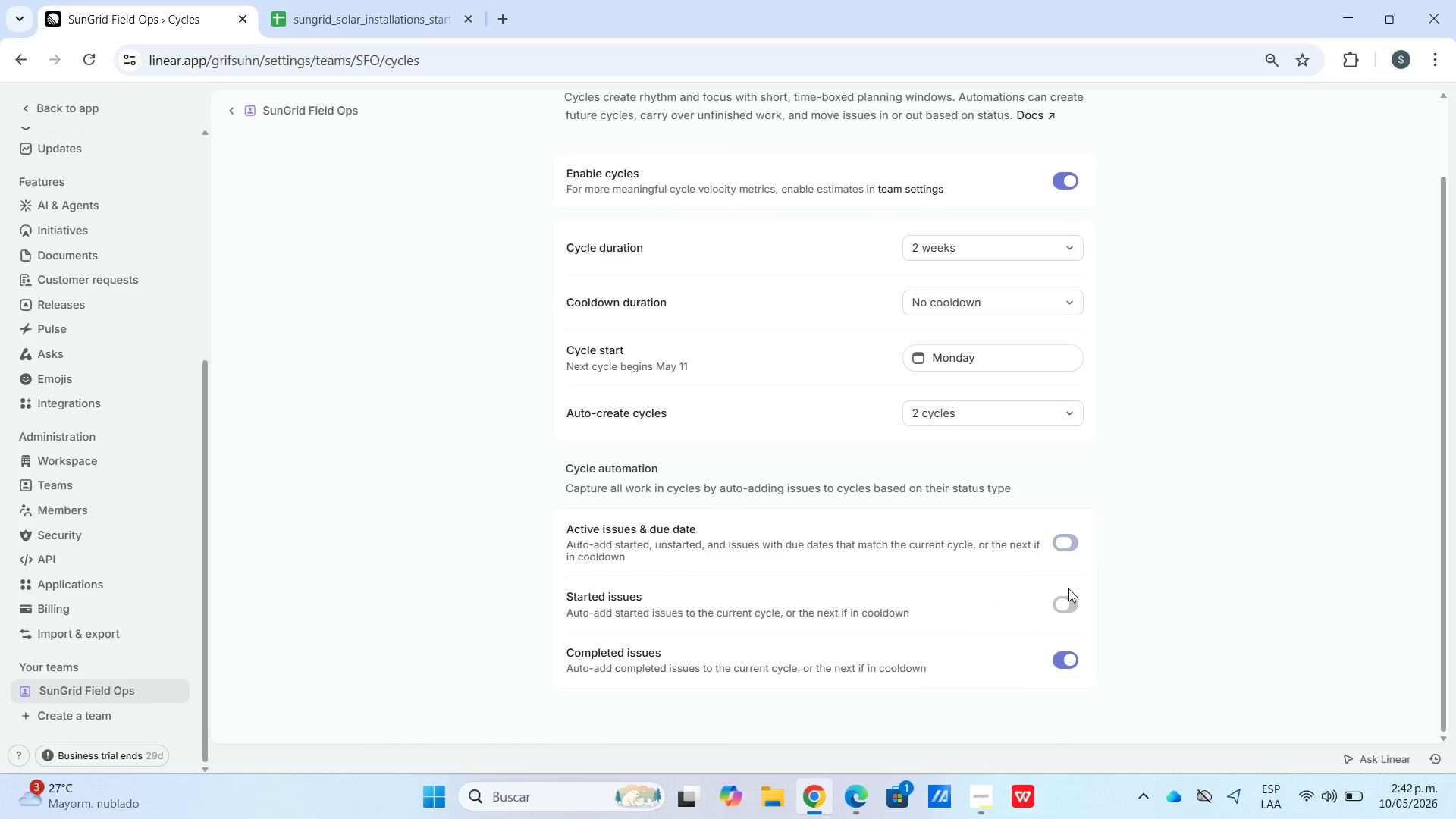 
scroll: coordinate [688, 343], scroll_direction: up, amount: 2.0
 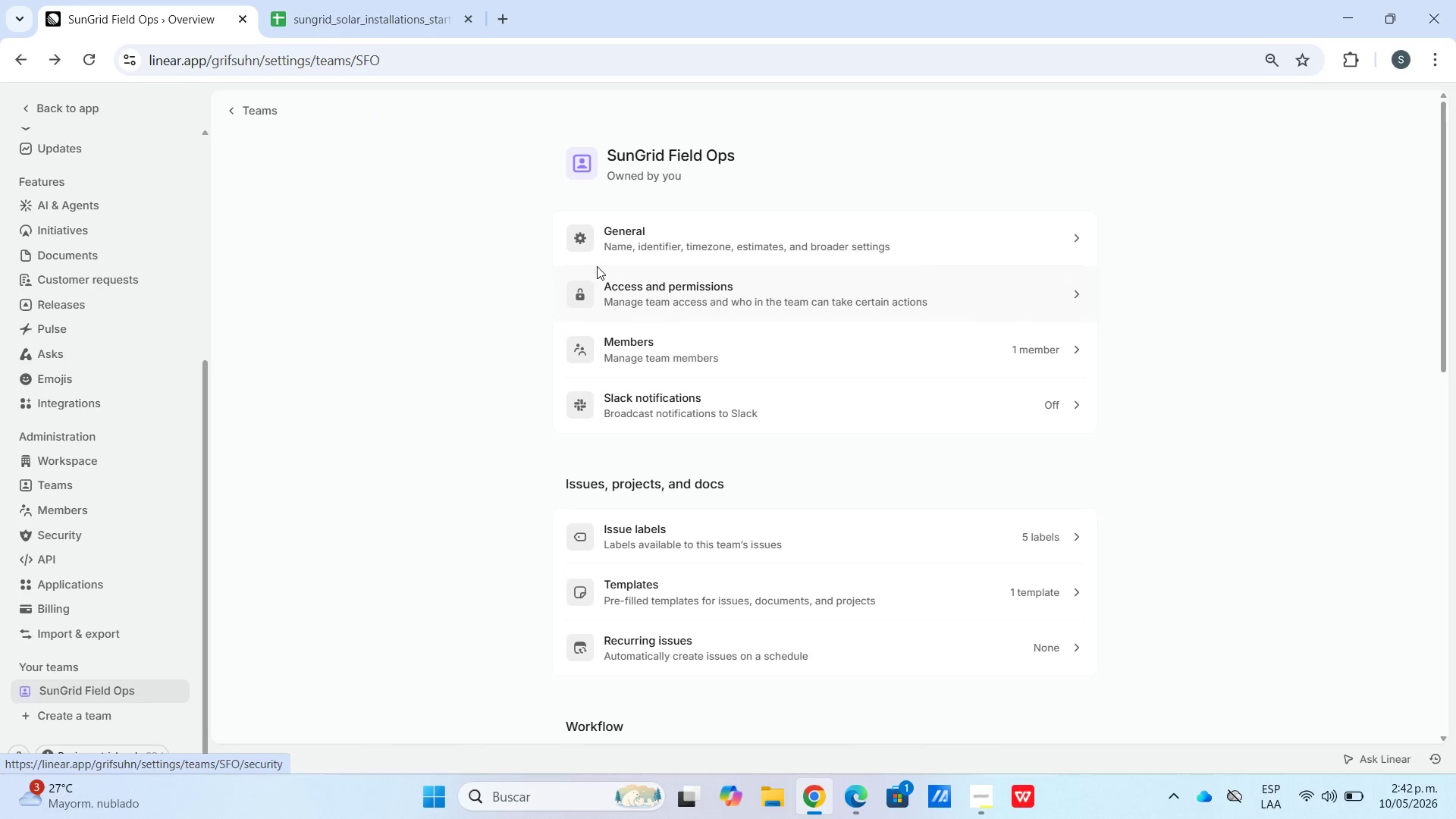 
left_click([86, 115])
 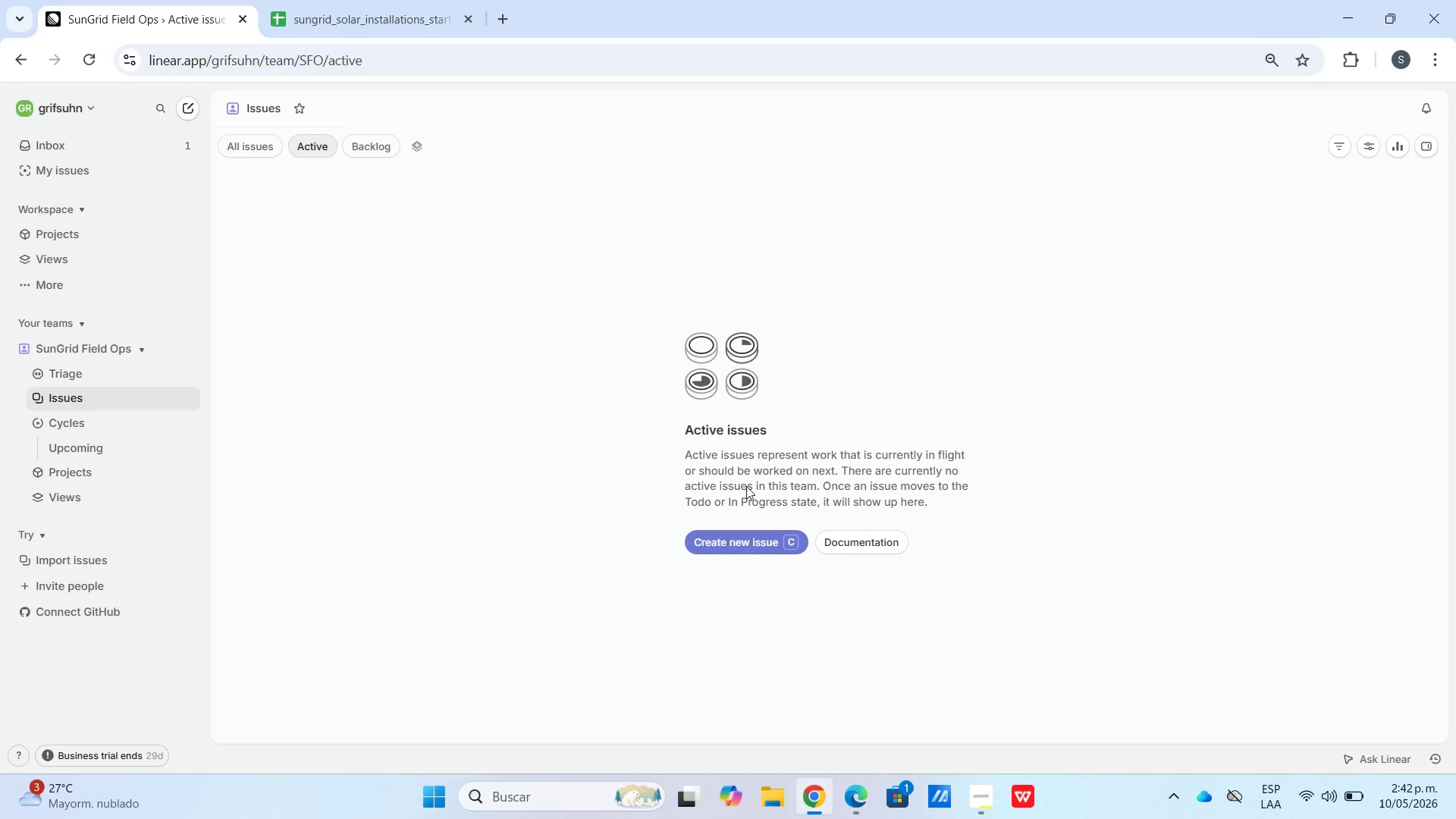 
left_click([758, 551])
 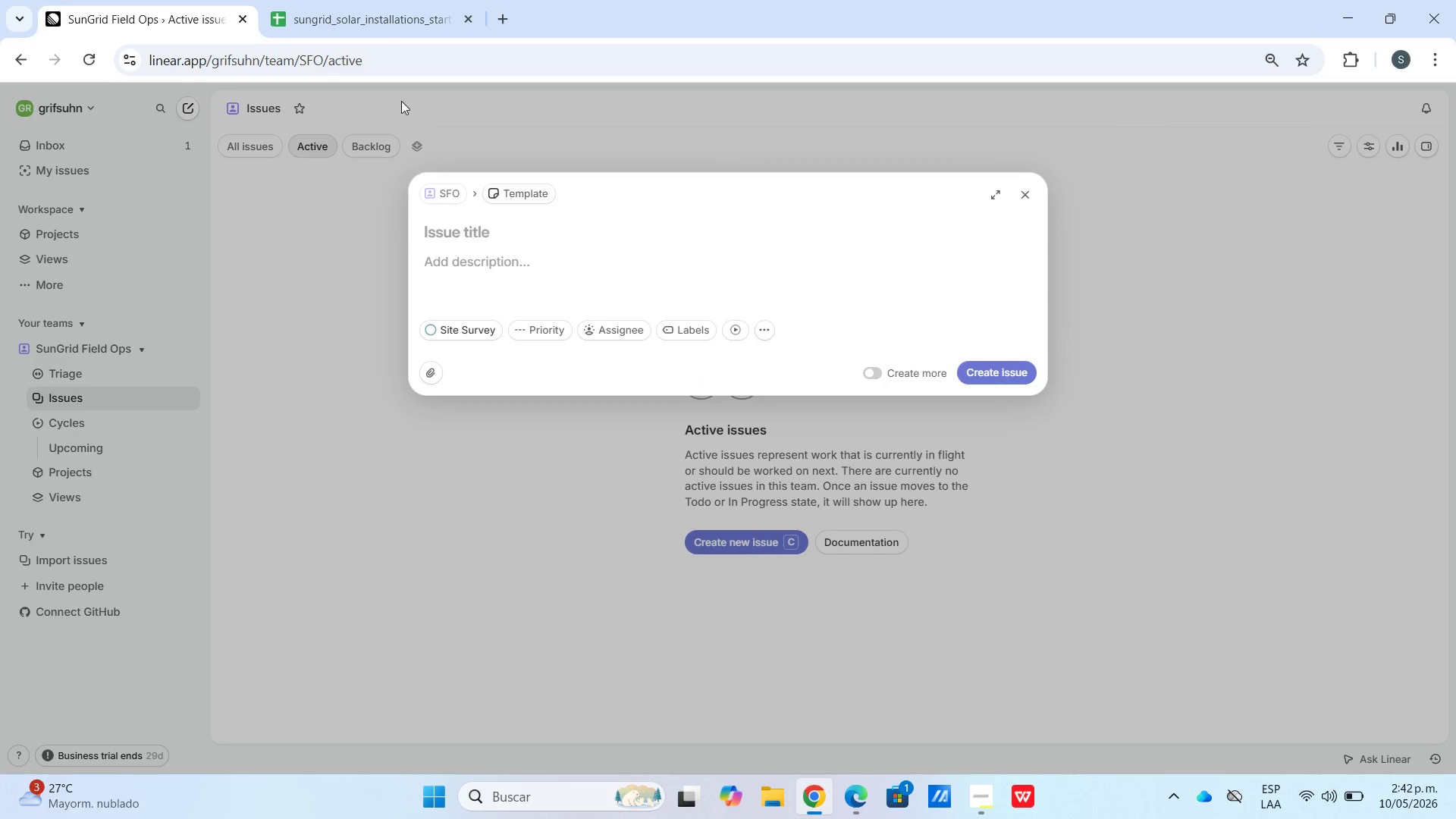 
left_click([384, 7])
 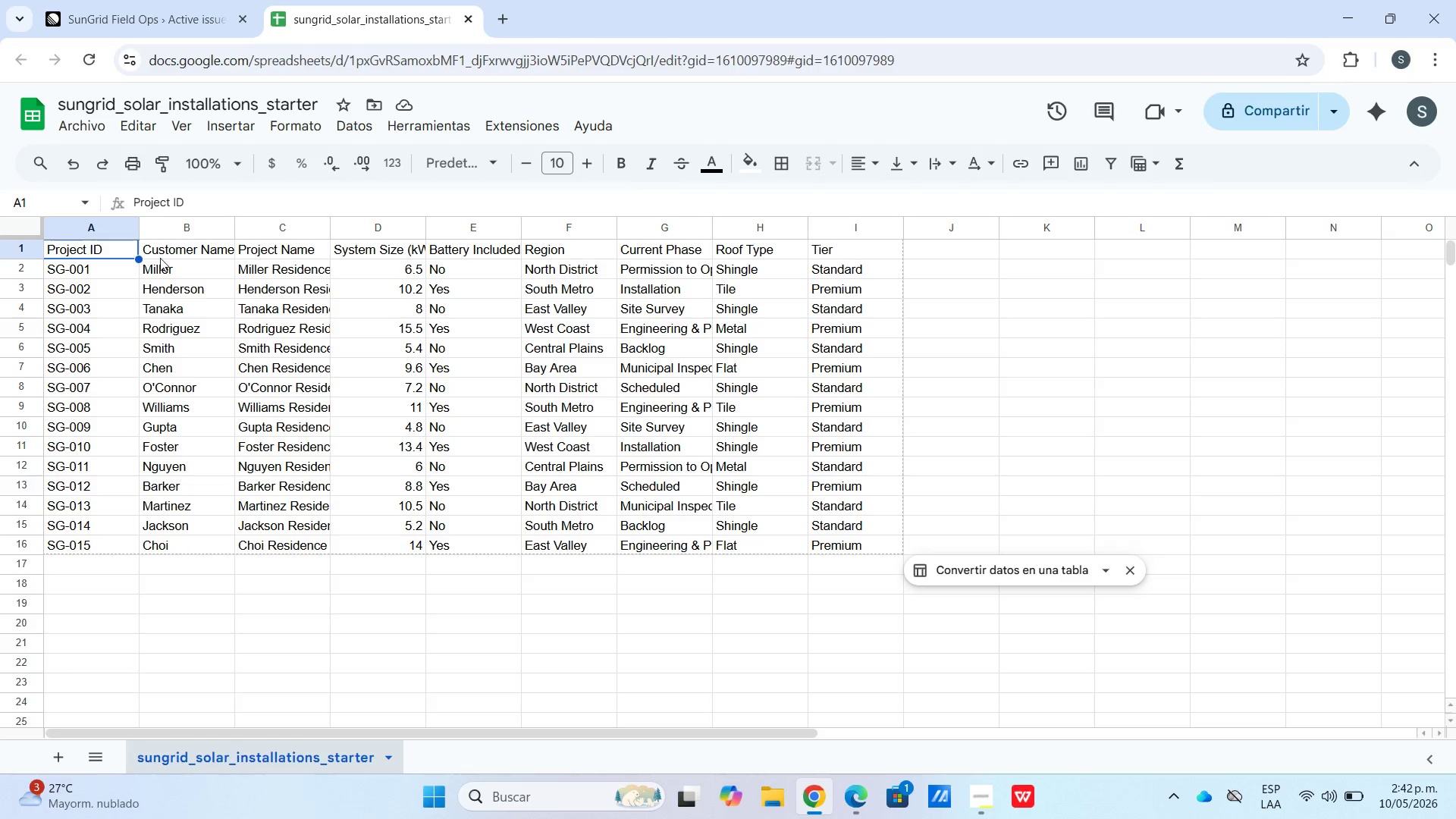 
left_click([177, 246])
 